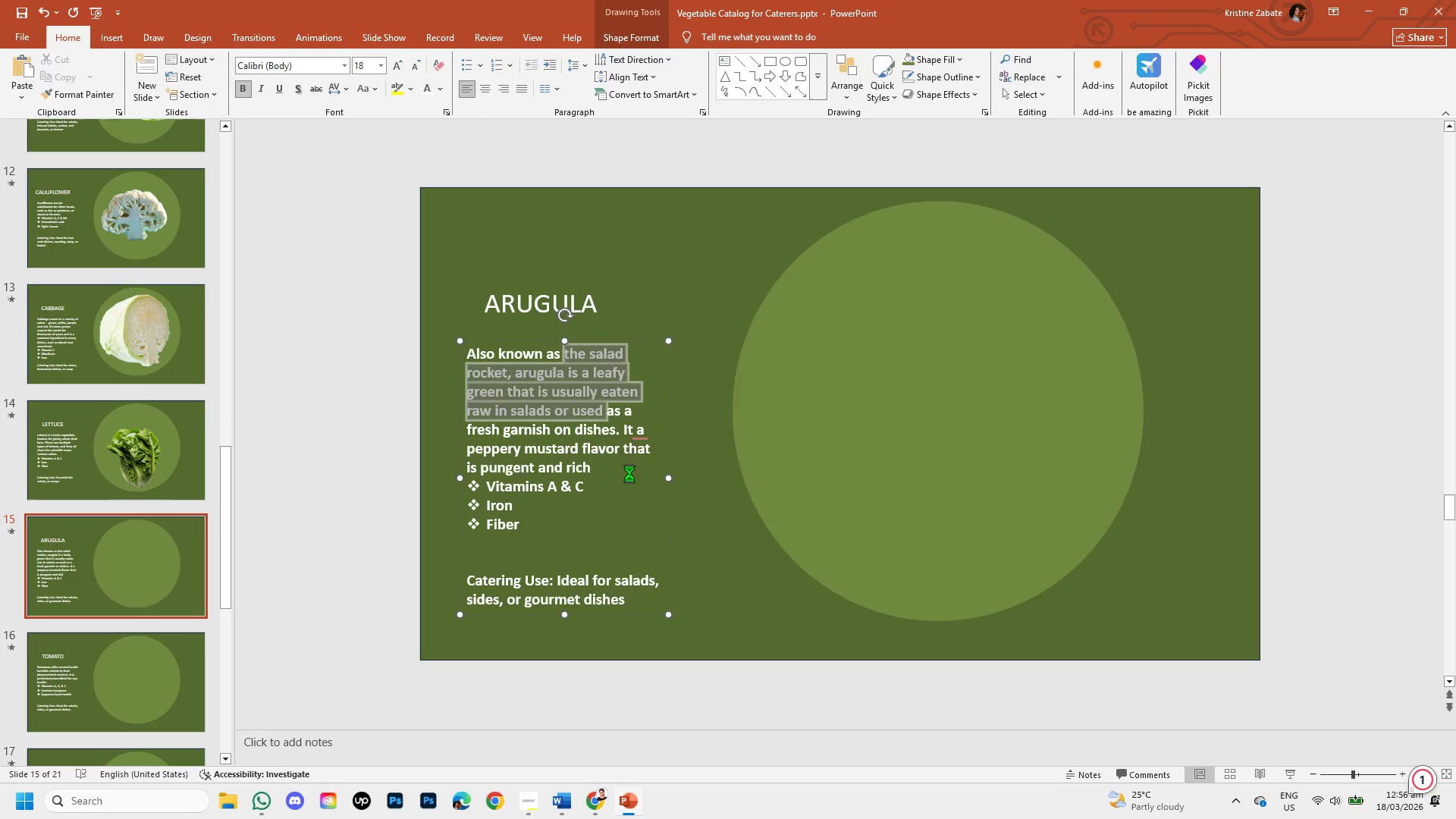 
key(Shift+ArrowRight)
 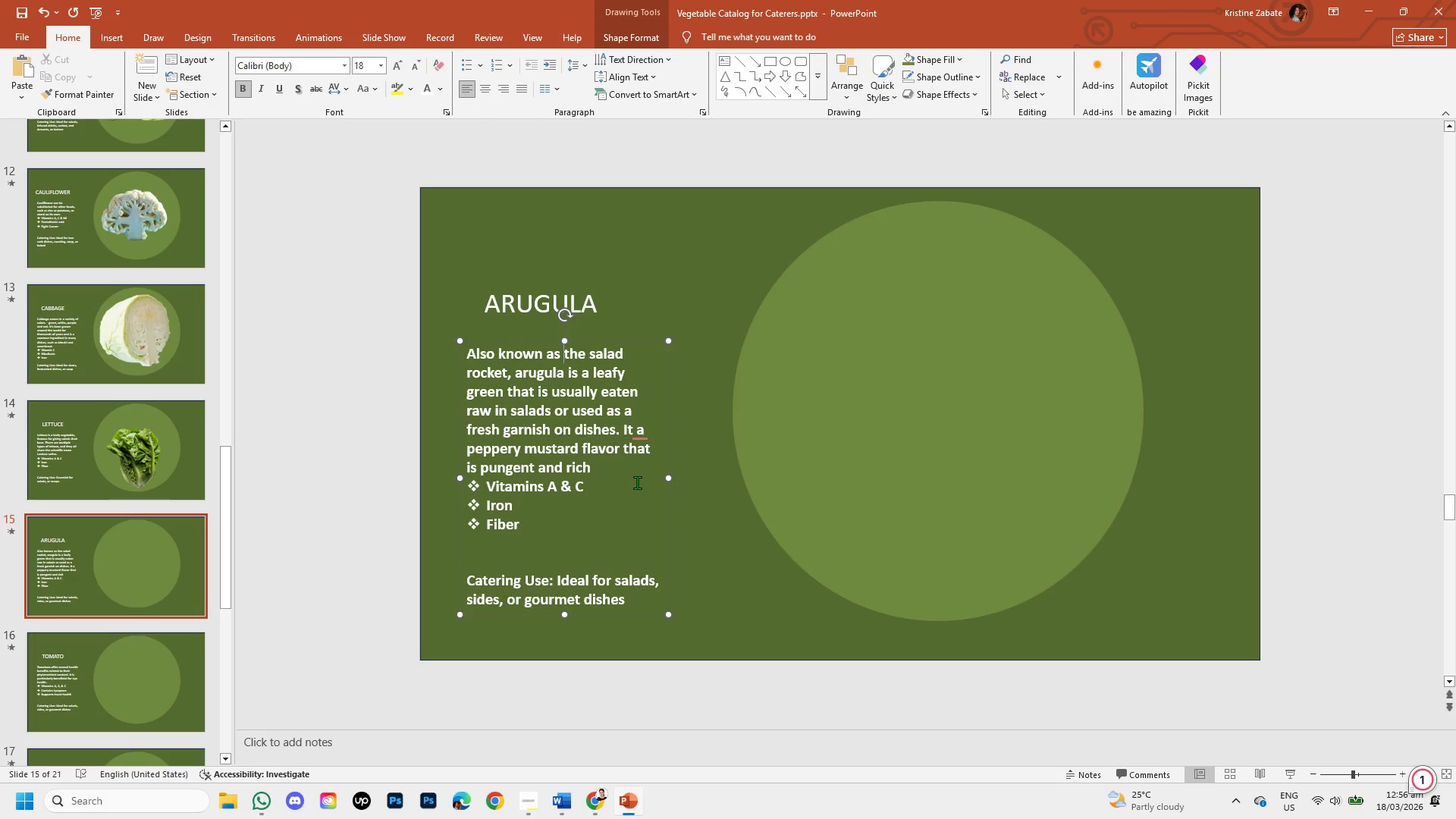 
key(Shift+ArrowRight)
 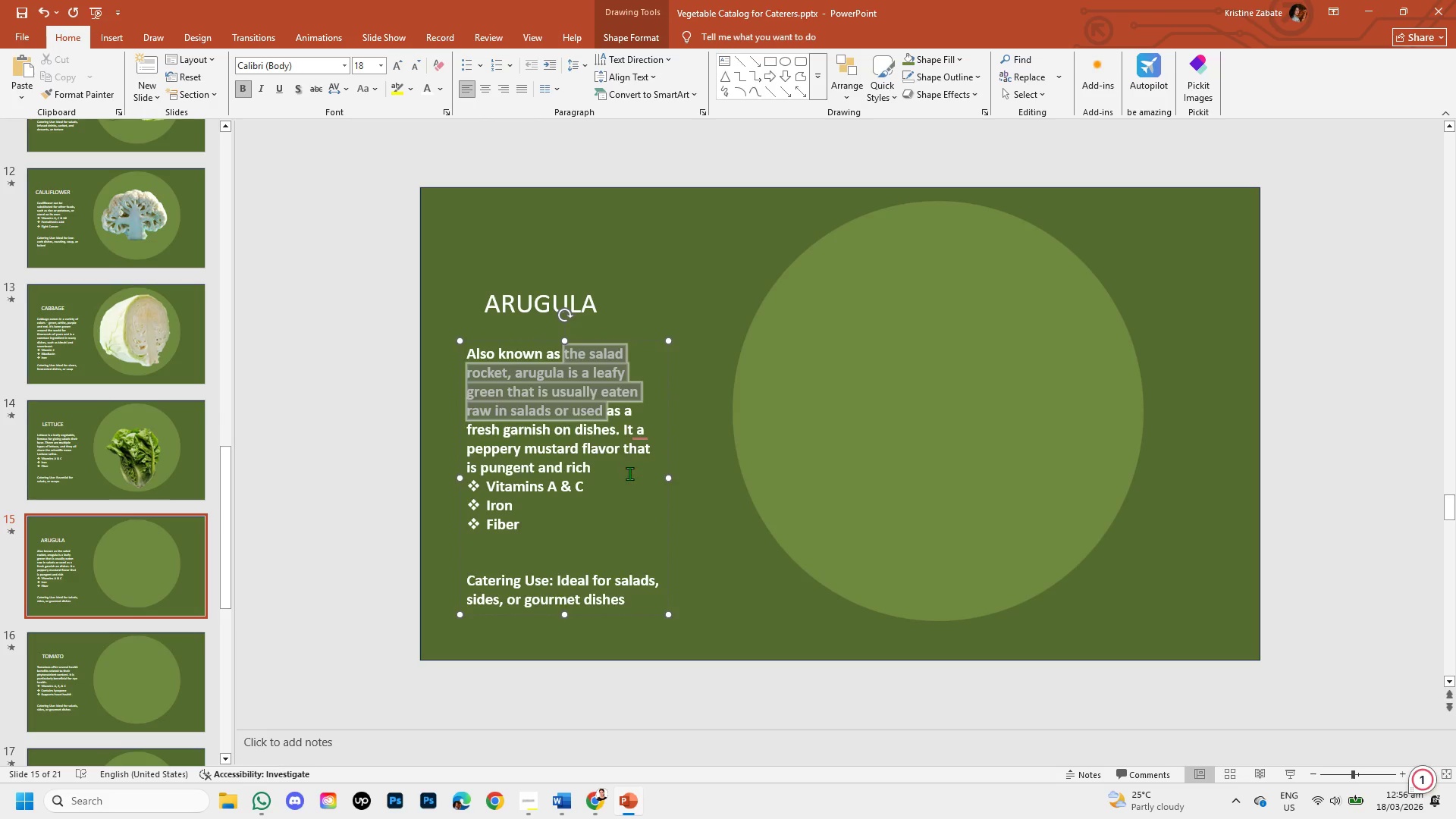 
key(Shift+ArrowRight)
 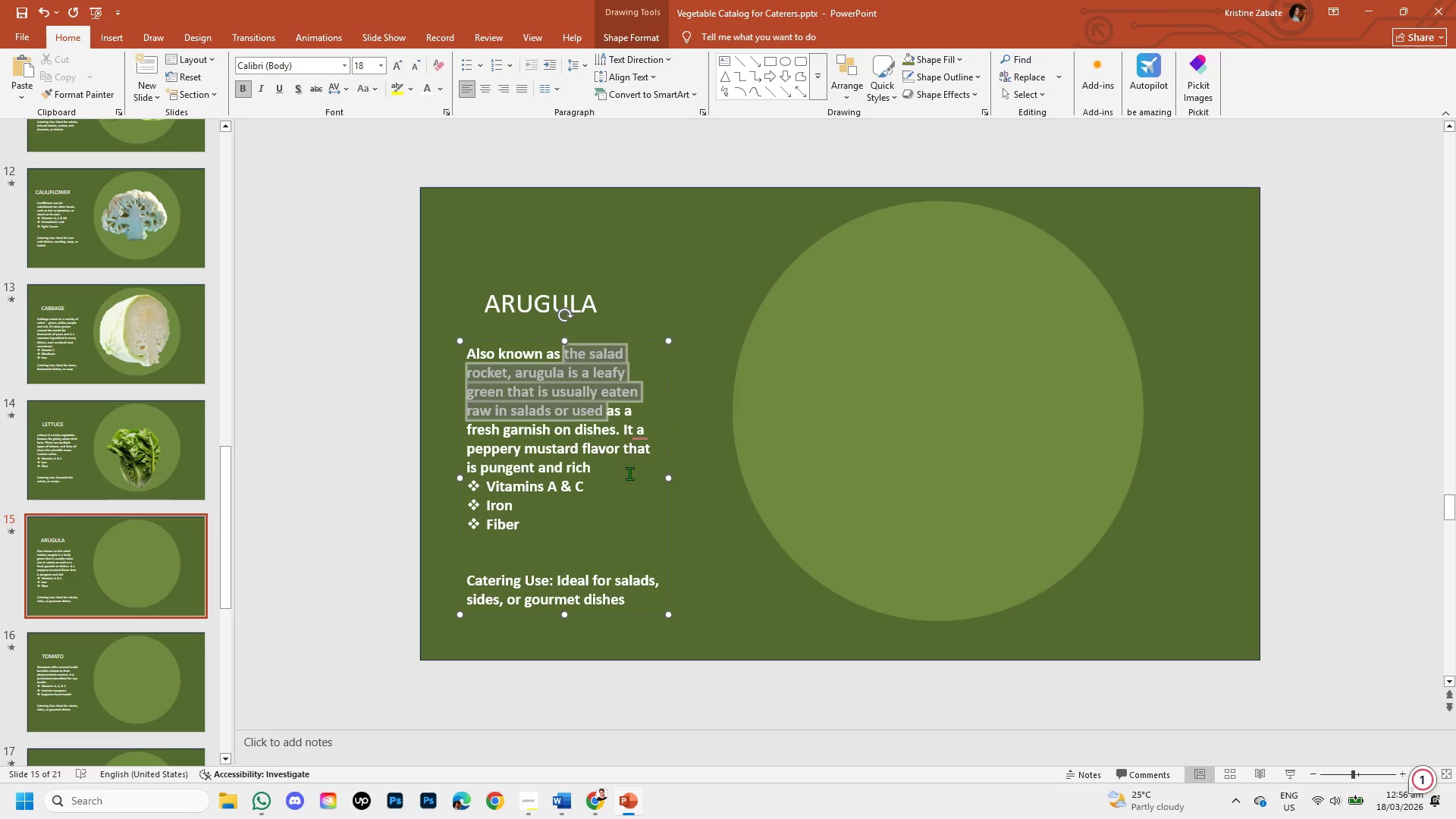 
key(Shift+ArrowRight)
 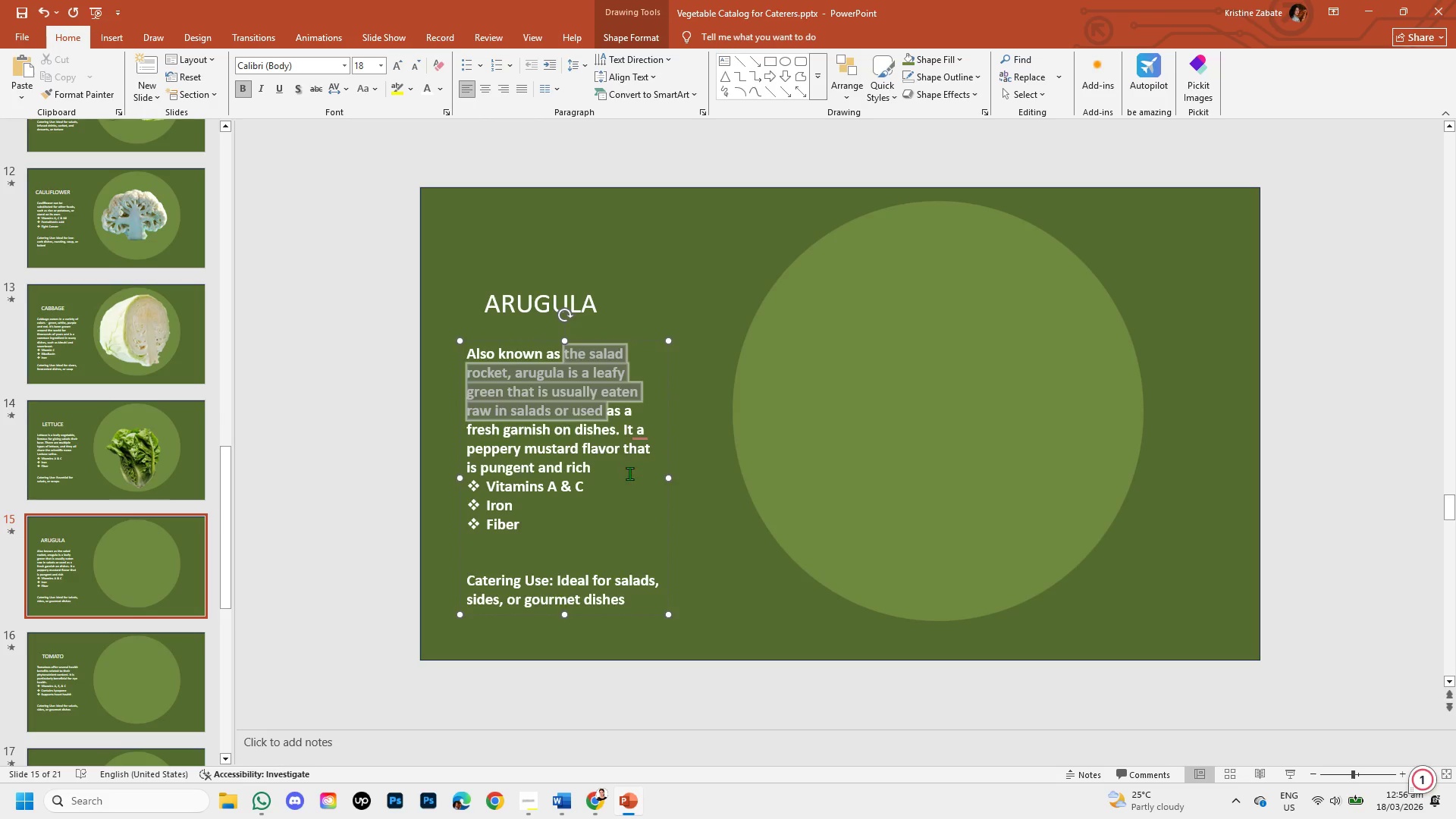 
key(Shift+ArrowRight)
 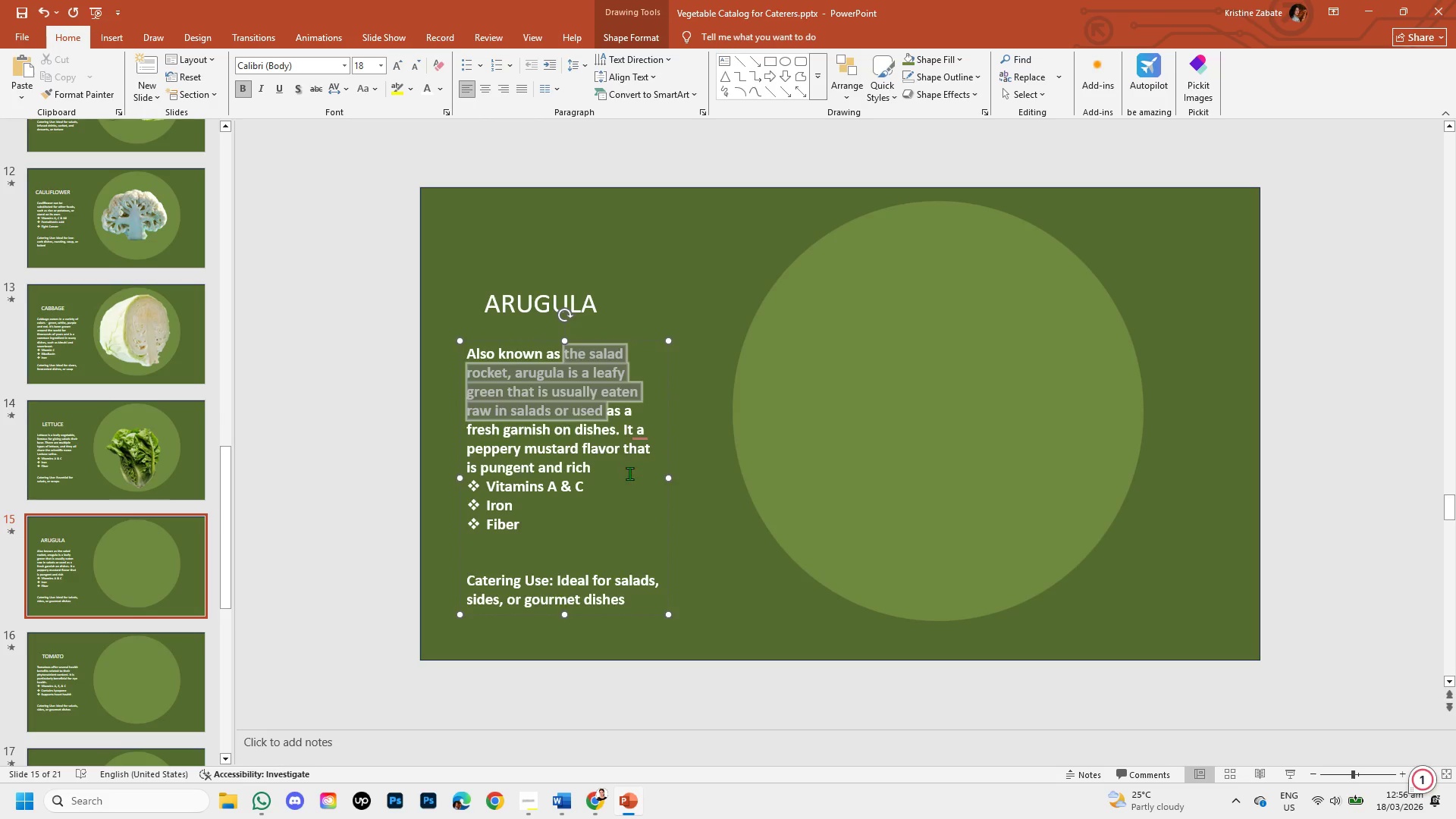 
key(Shift+ArrowRight)
 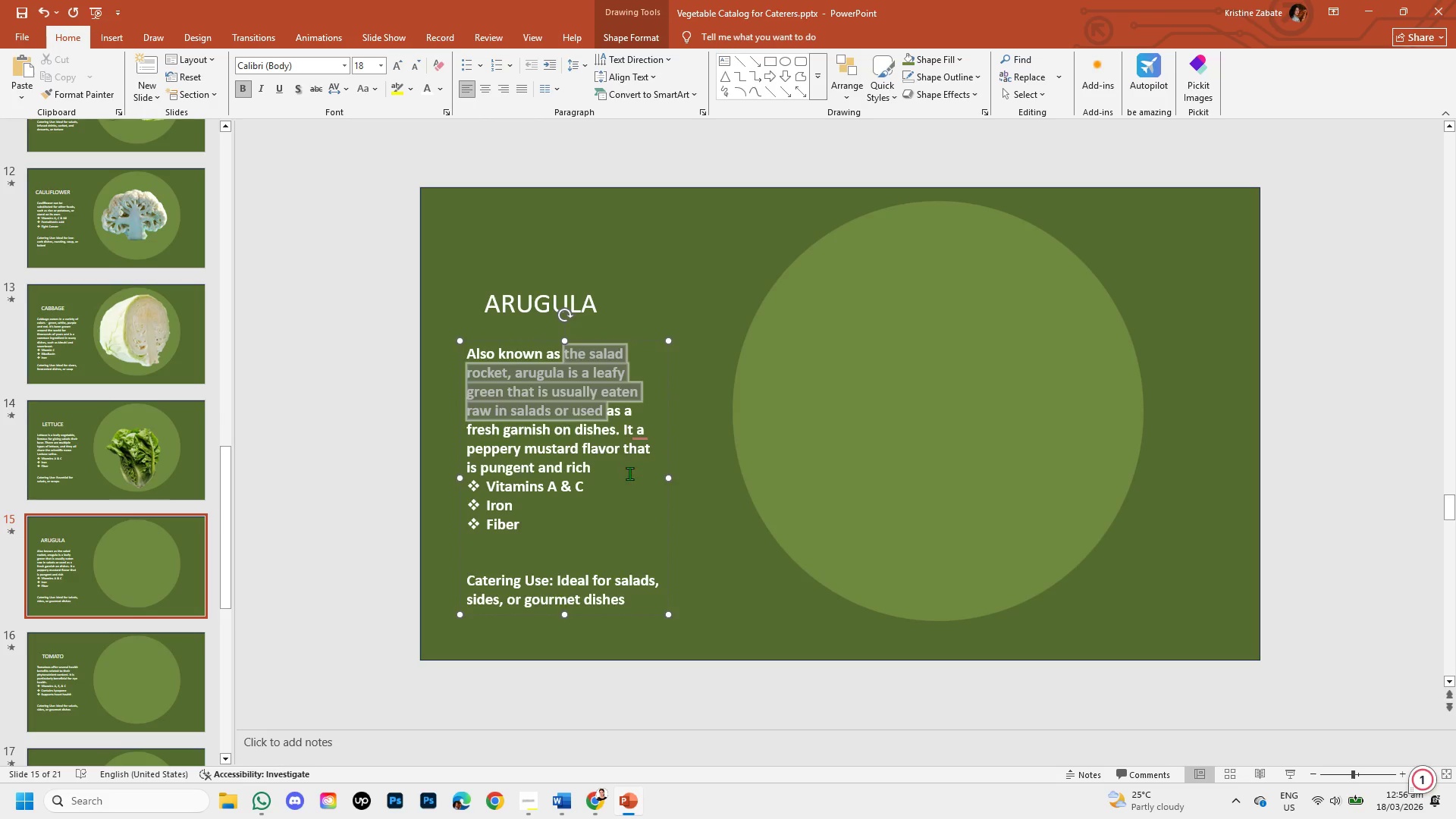 
key(Shift+ArrowRight)
 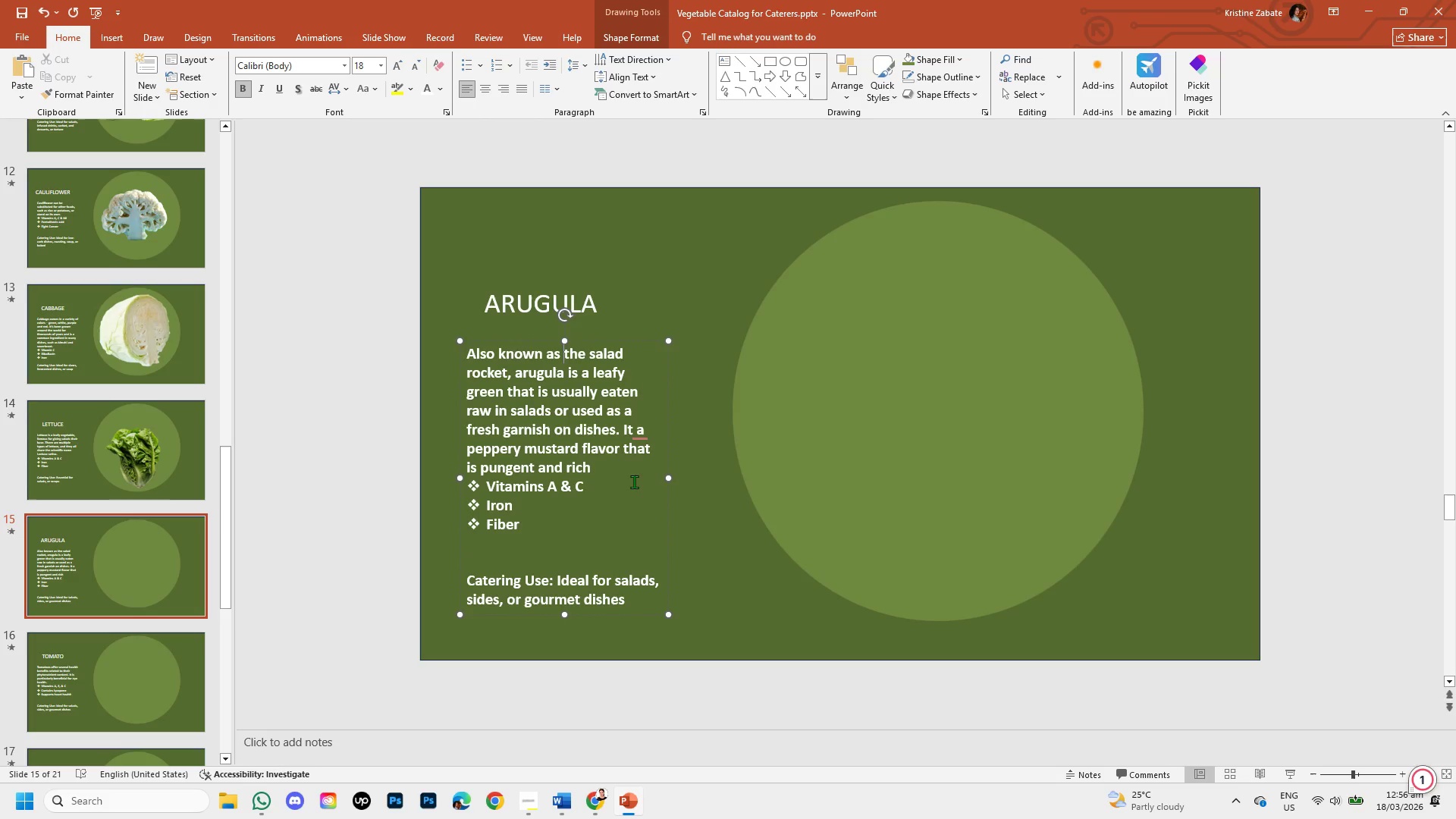 
key(Shift+ArrowRight)
 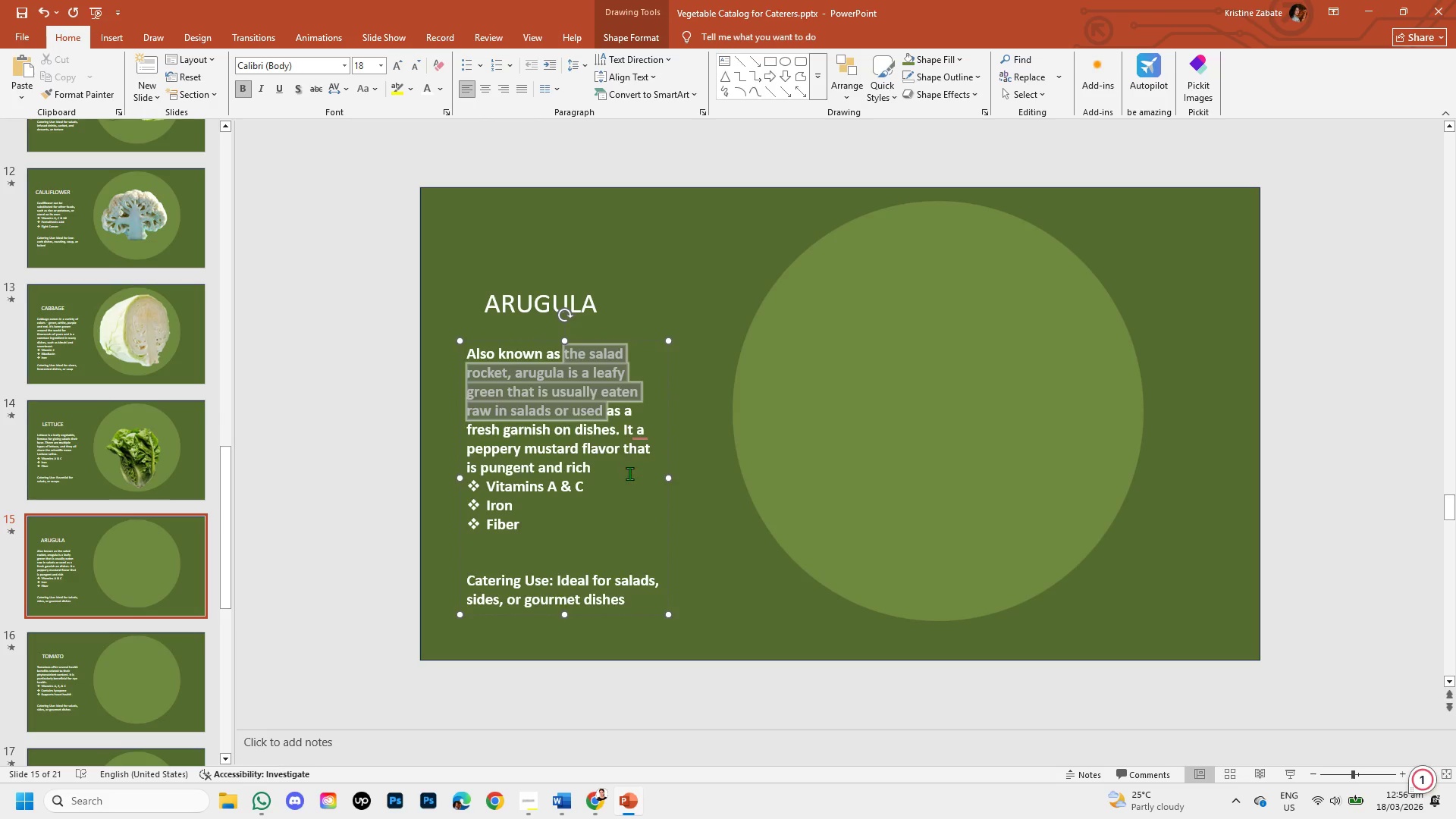 
key(Shift+ArrowRight)
 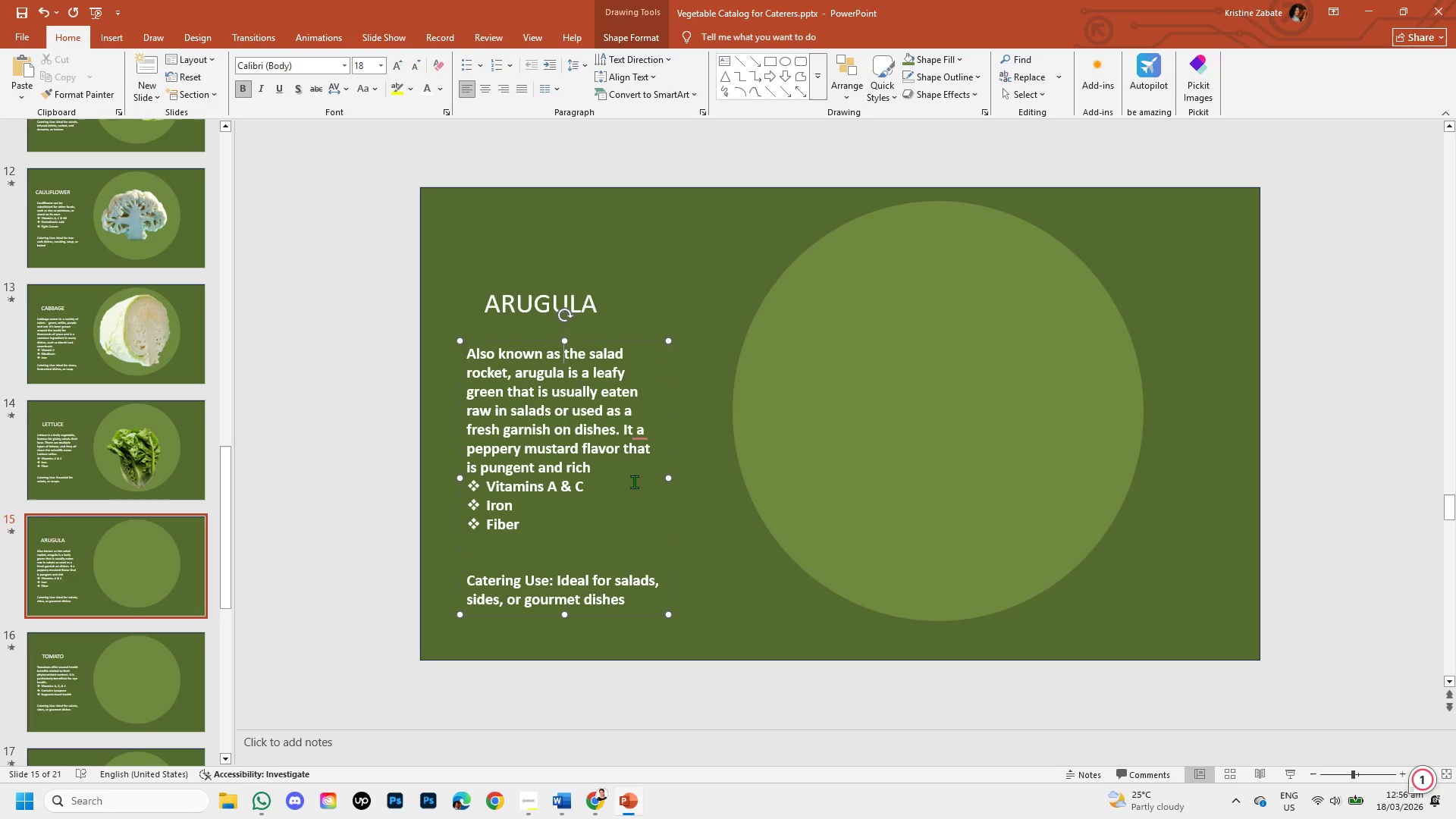 
key(Shift+ArrowRight)
 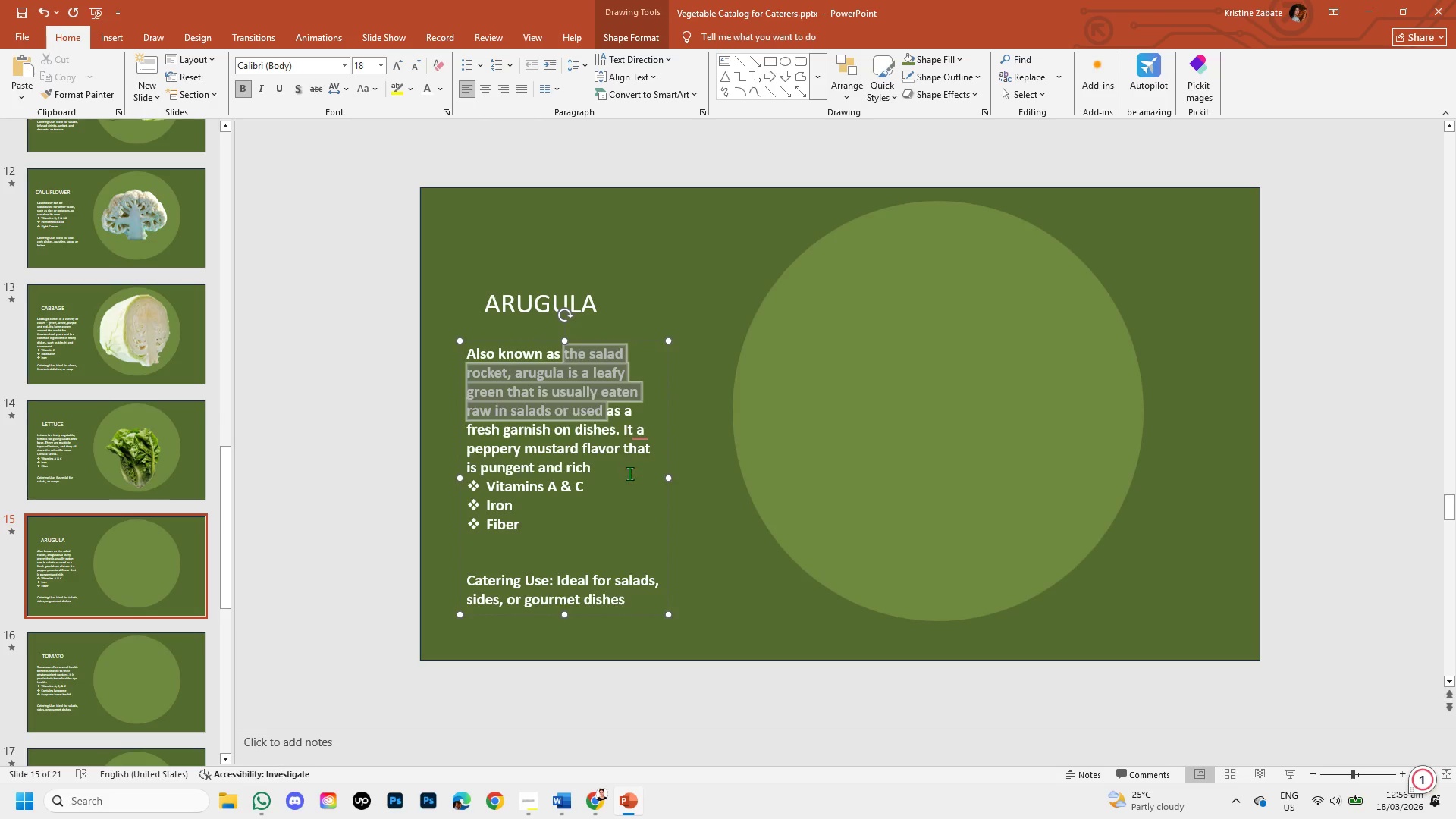 
key(Shift+ArrowRight)
 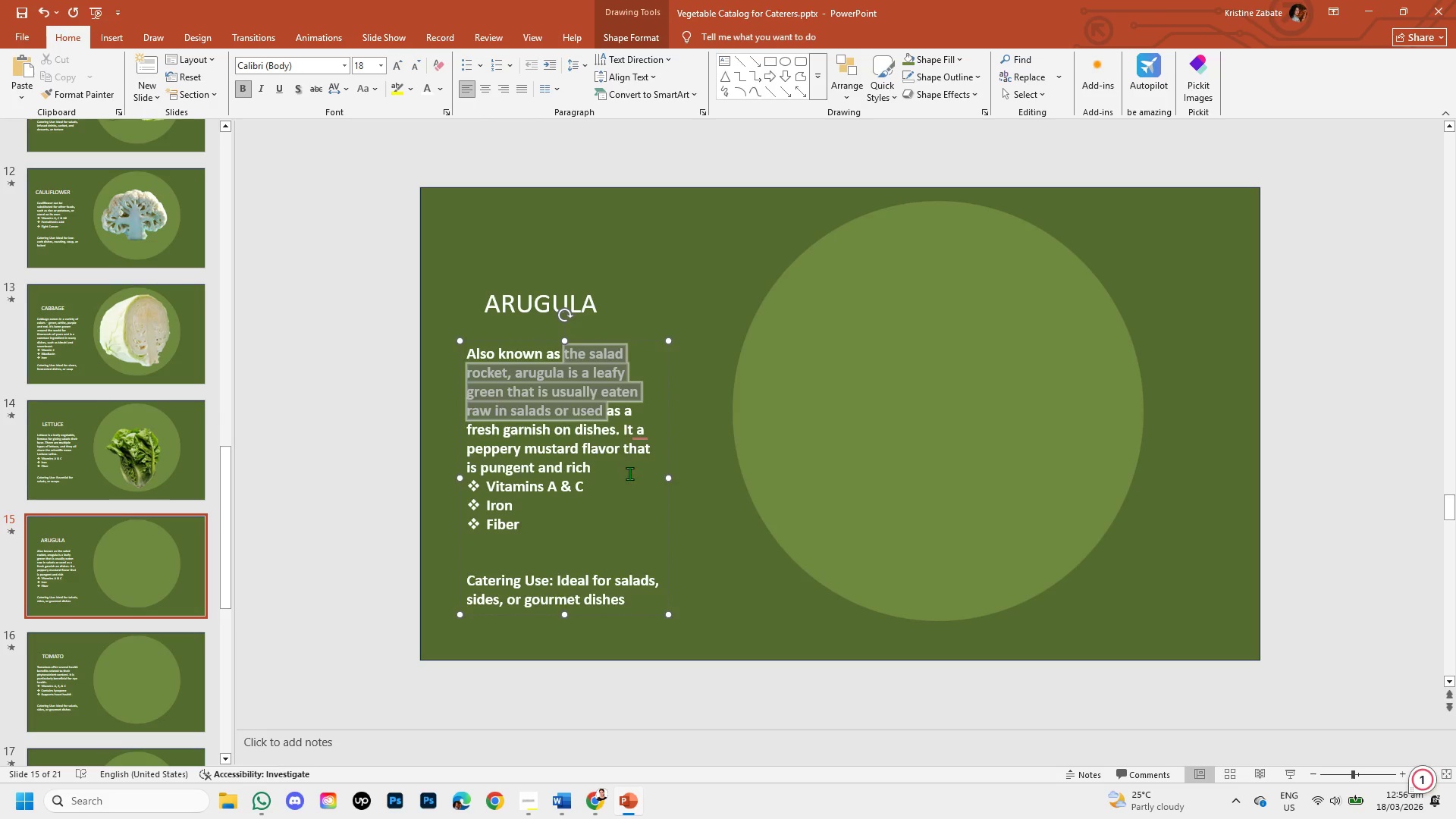 
key(Shift+ArrowRight)
 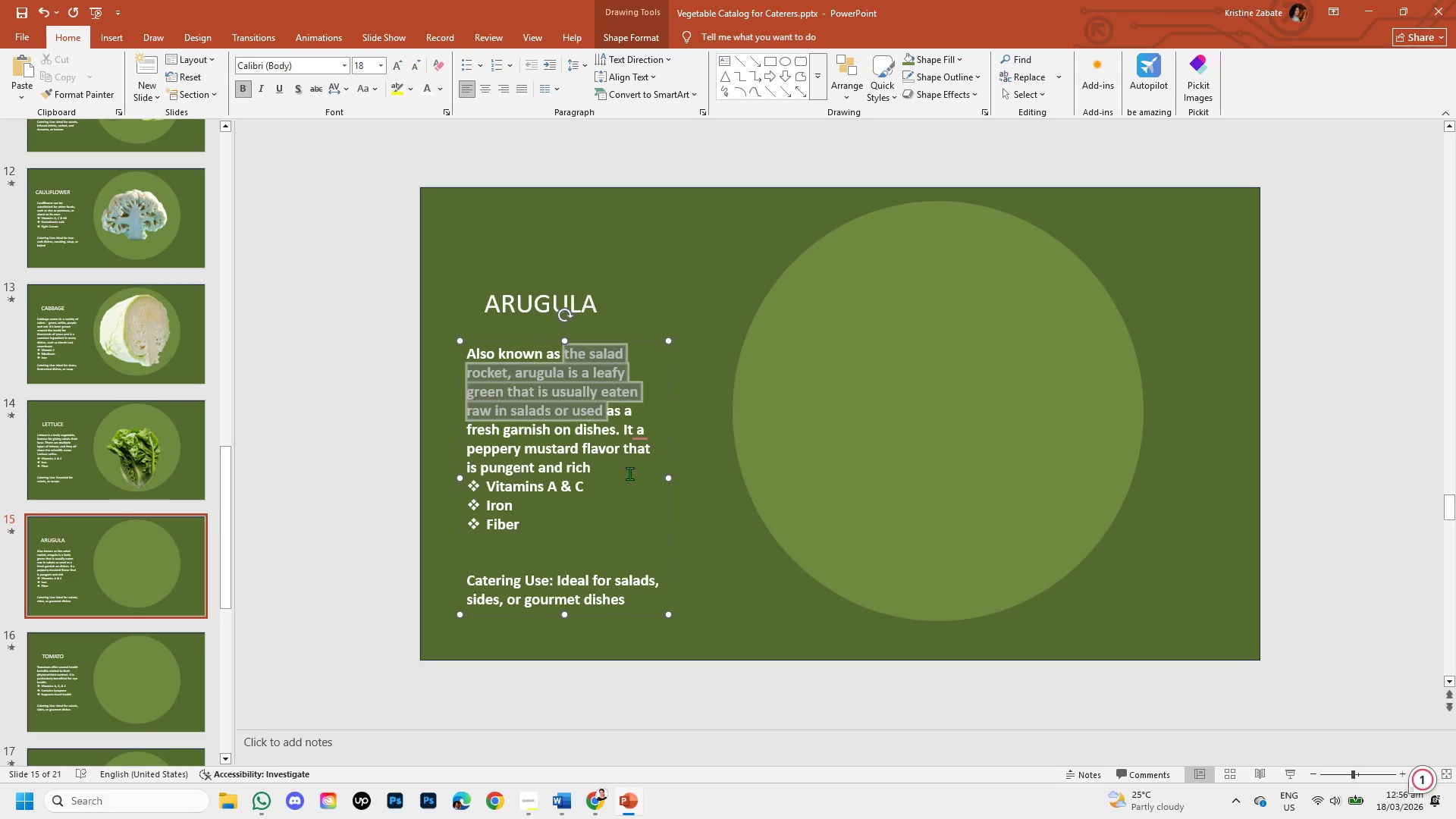 
key(Shift+ArrowRight)
 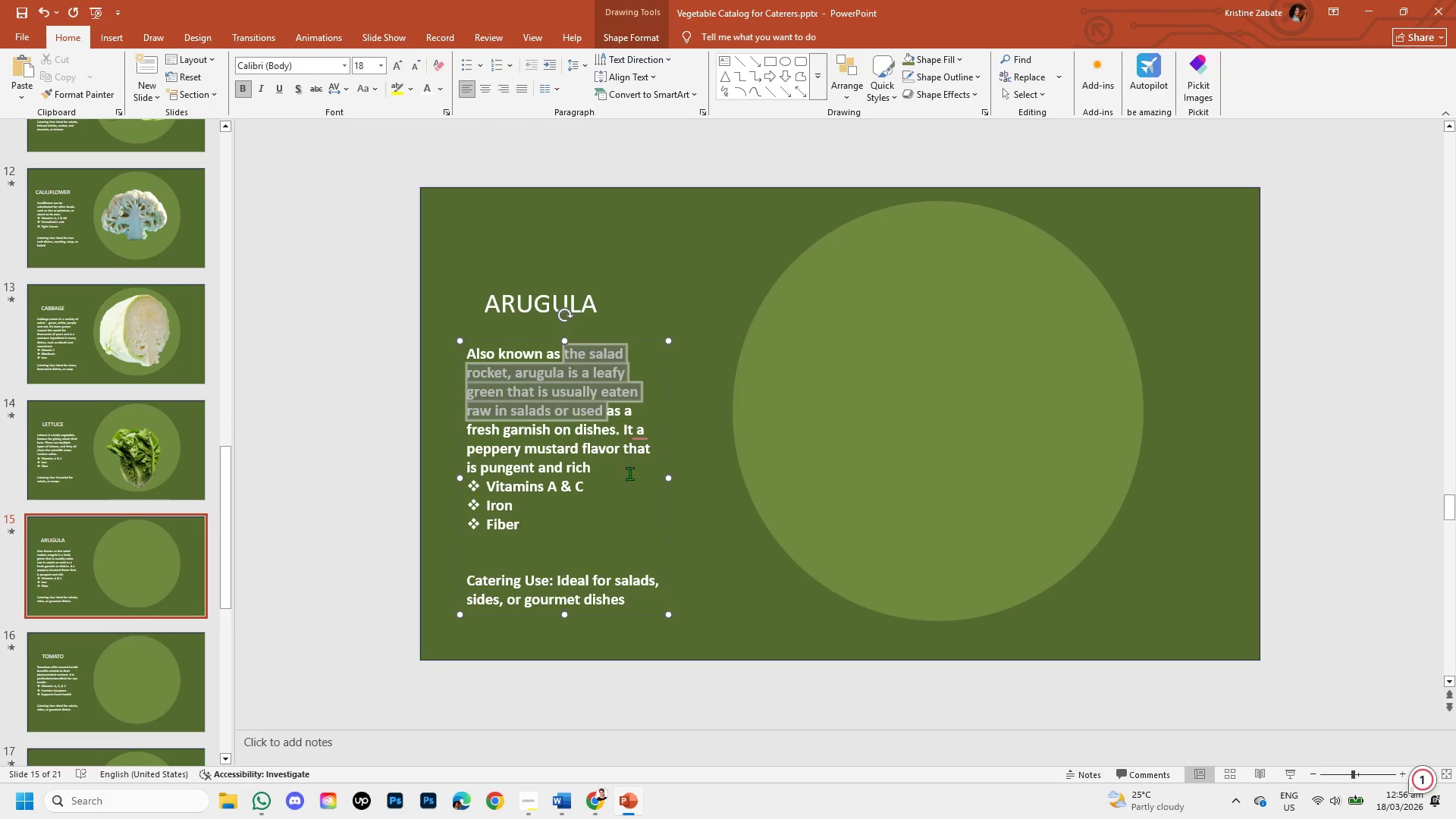 
key(Shift+ArrowRight)
 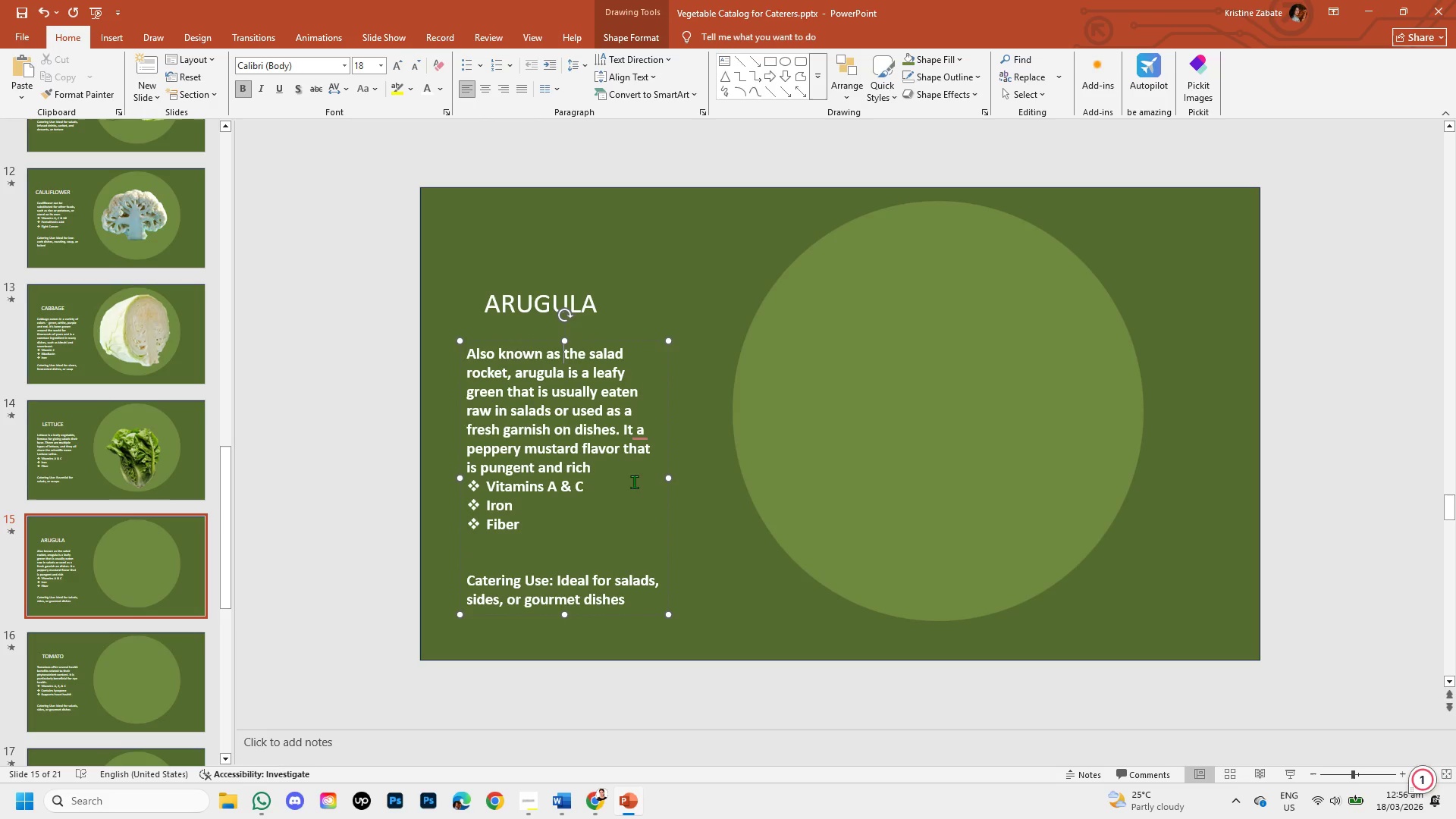 
key(Shift+ArrowRight)
 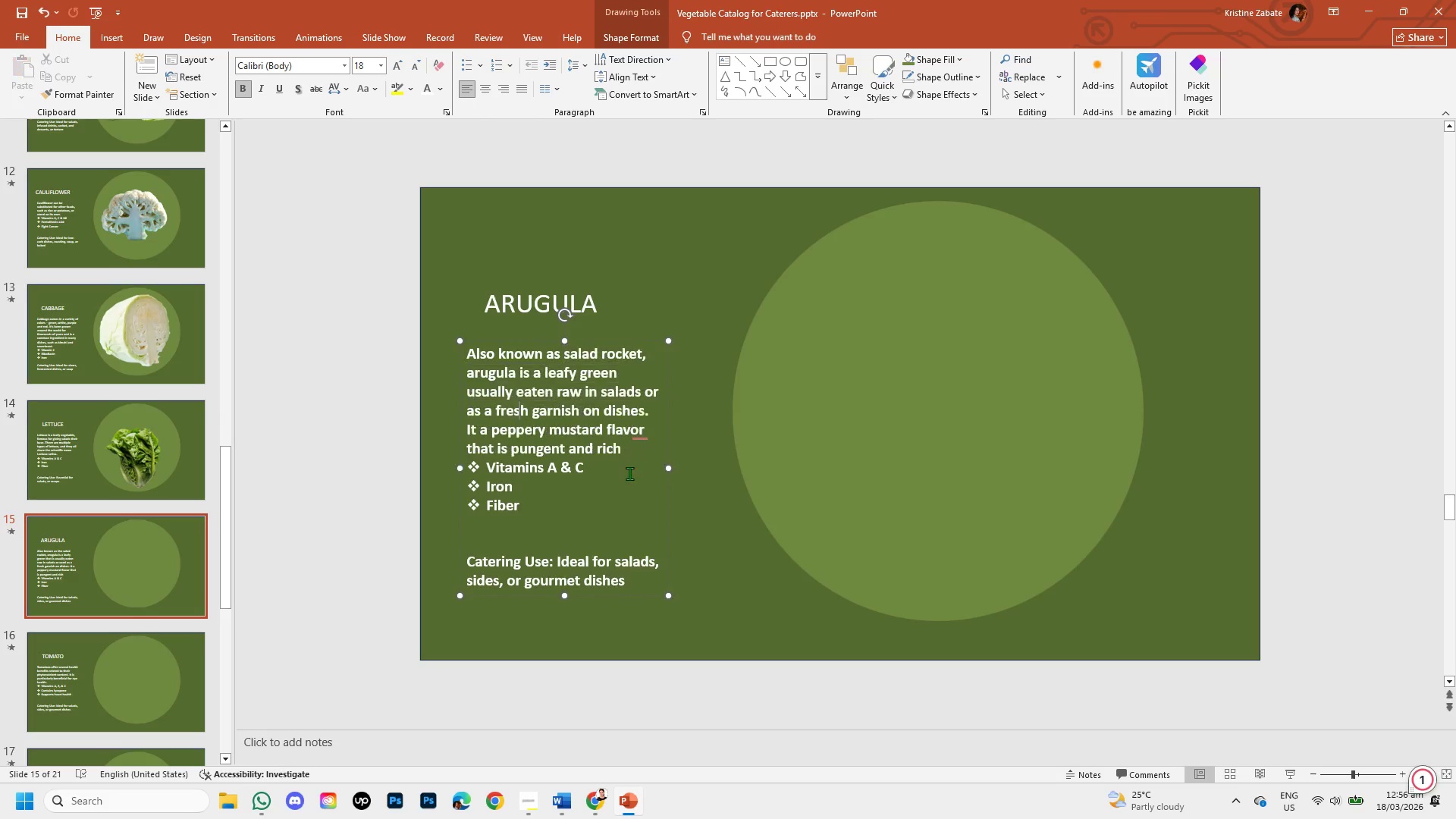 
key(Shift+ArrowRight)
 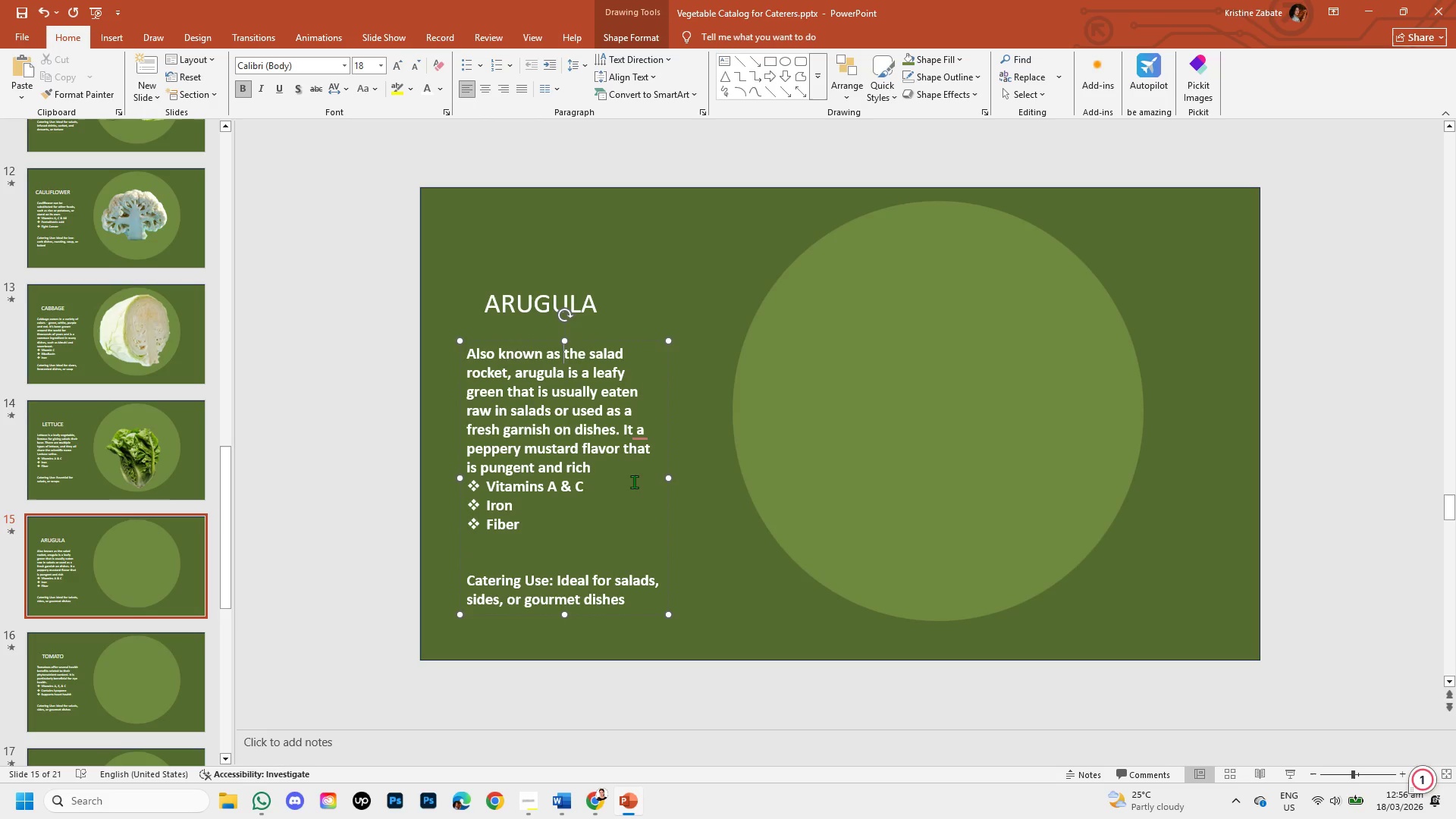 
key(Shift+ArrowRight)
 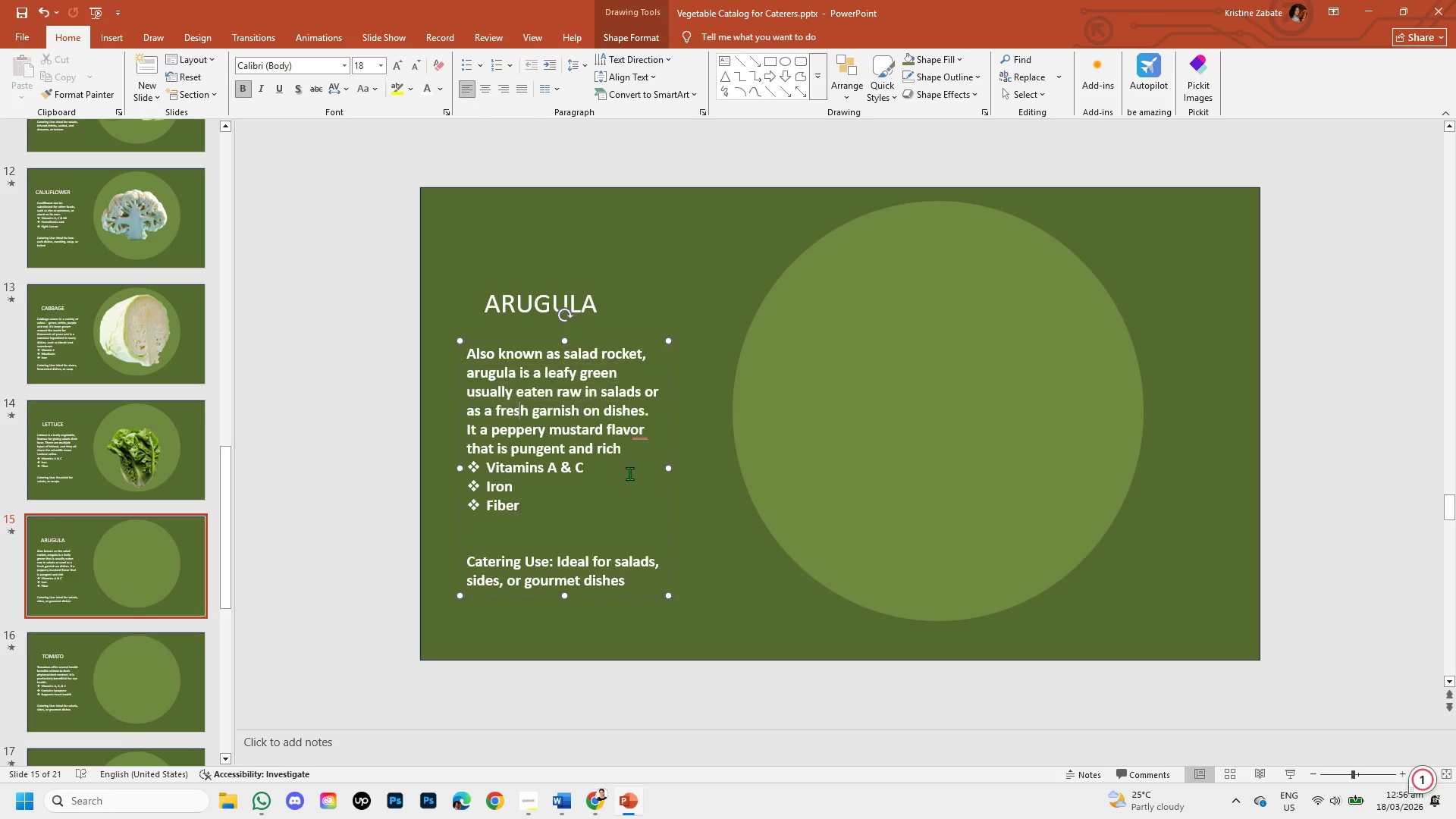 
key(Shift+ArrowRight)
 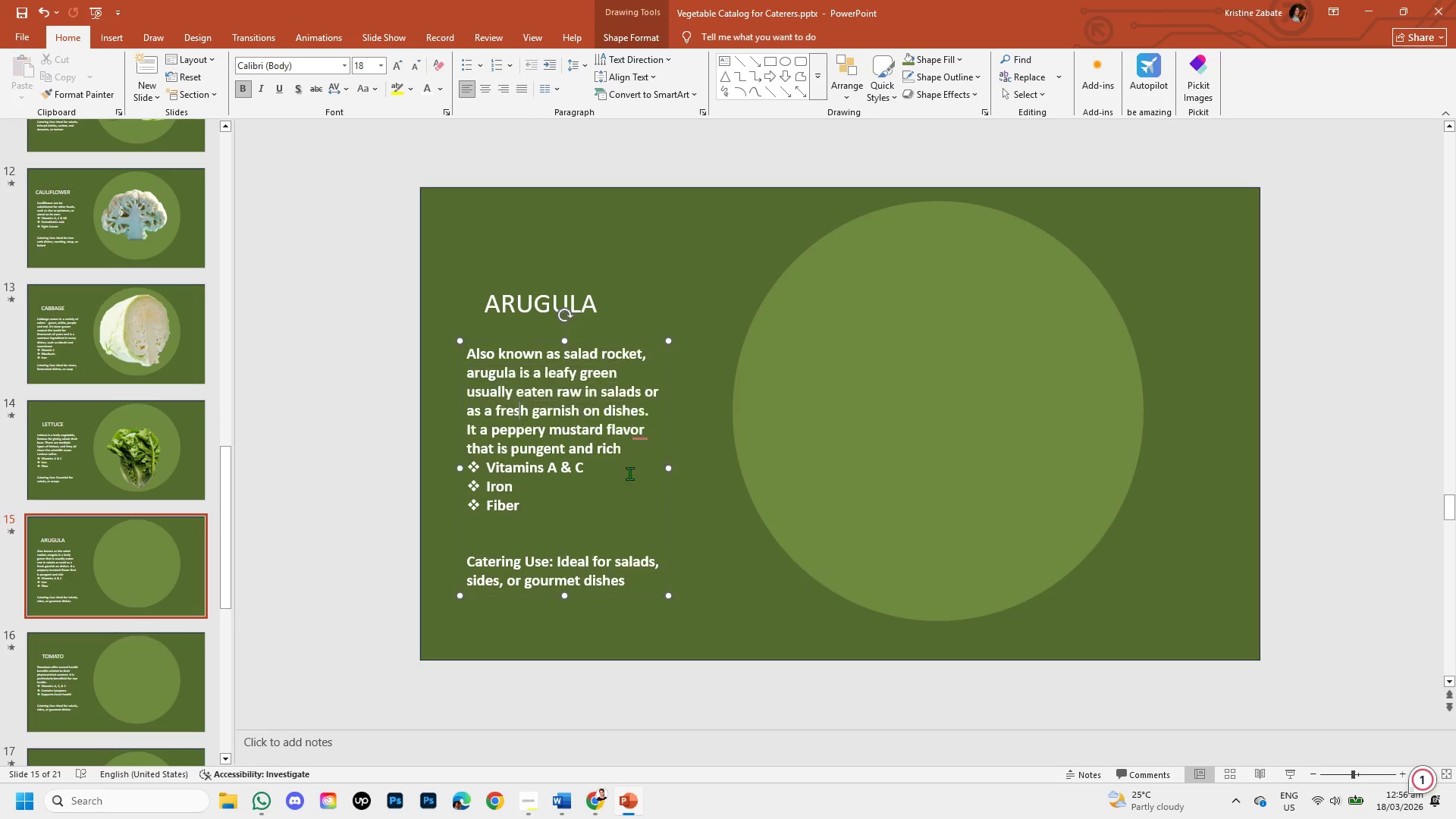 
key(Shift+ArrowRight)
 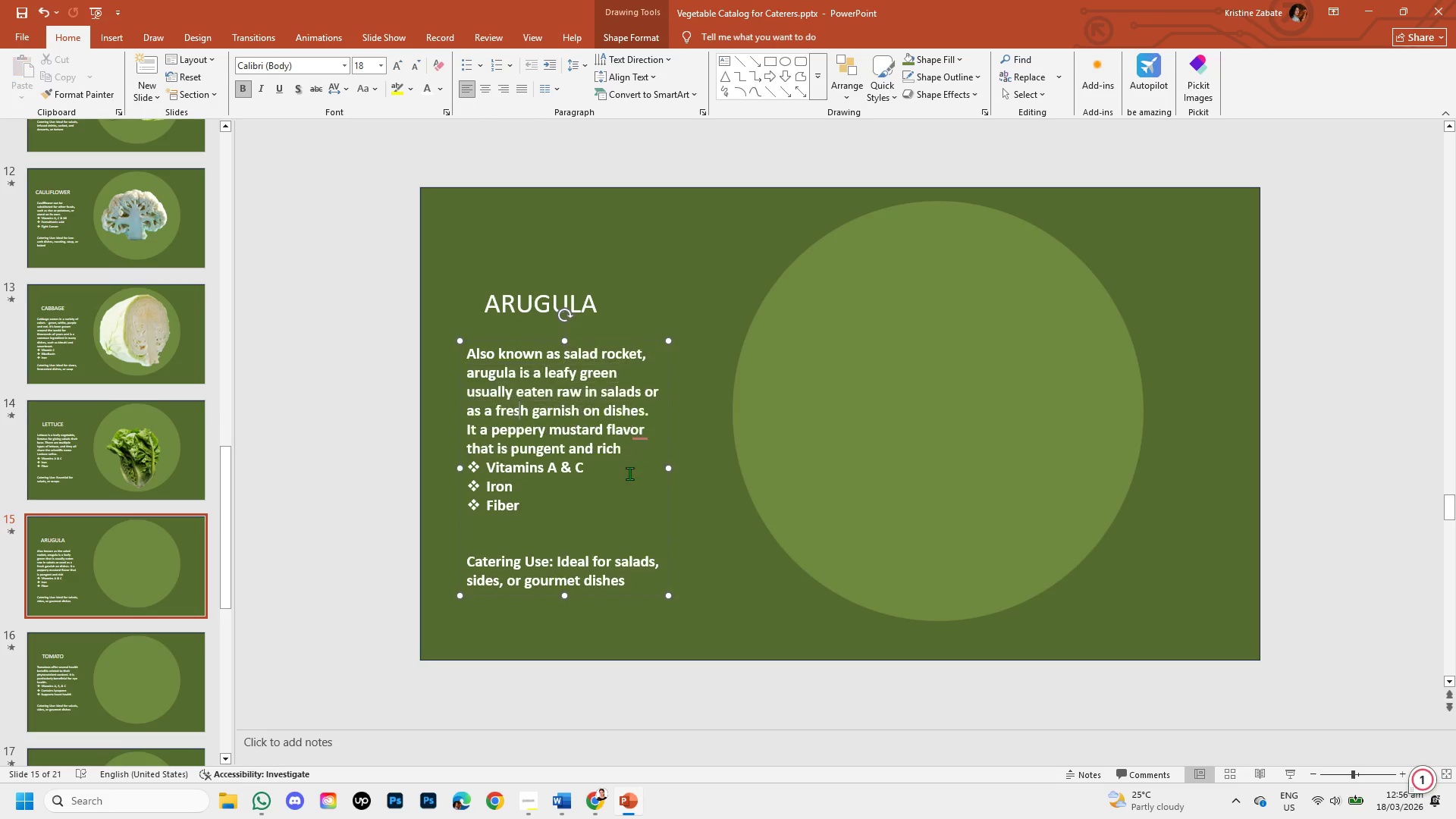 
key(Shift+ArrowRight)
 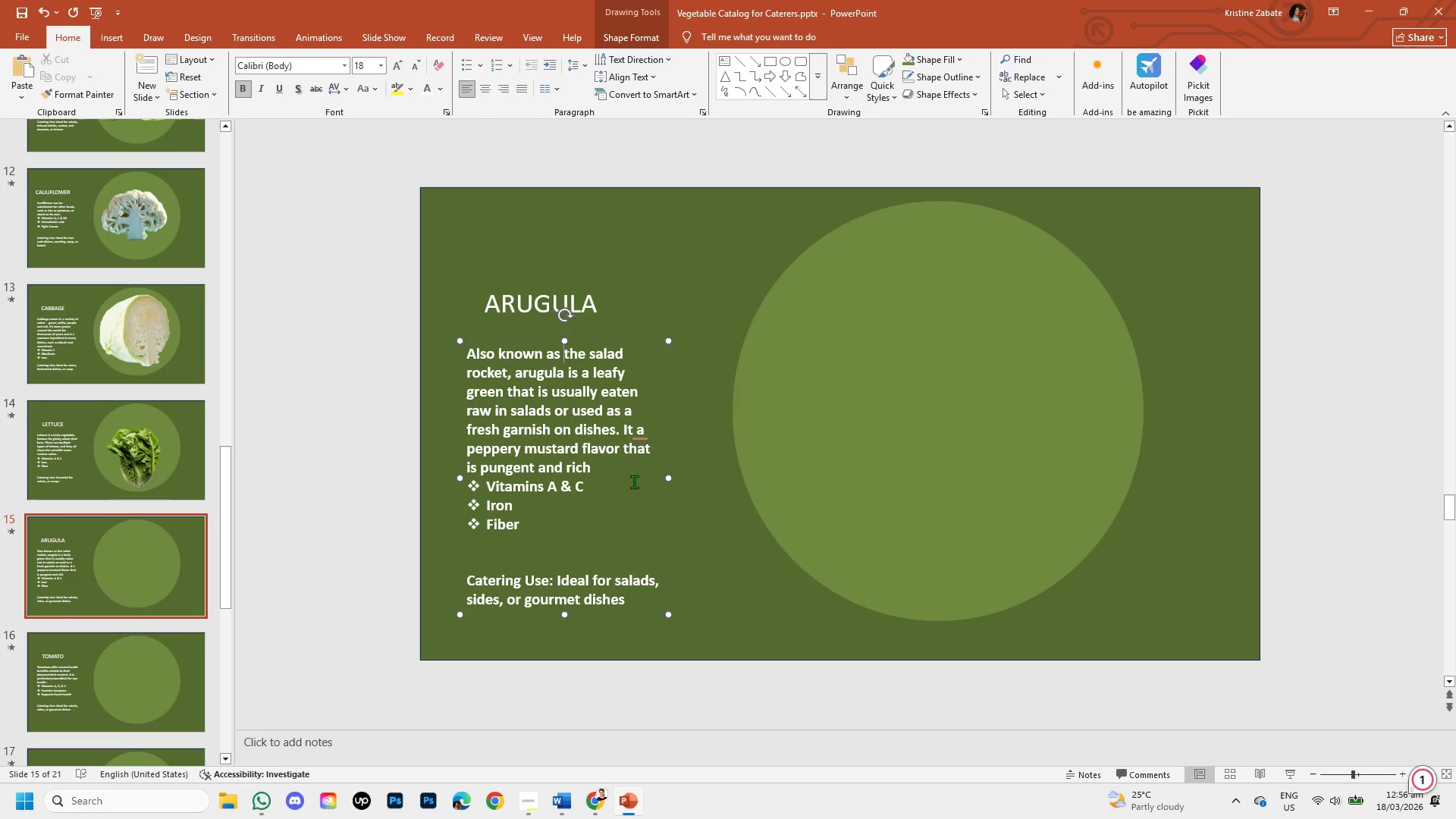 
key(Shift+ArrowRight)
 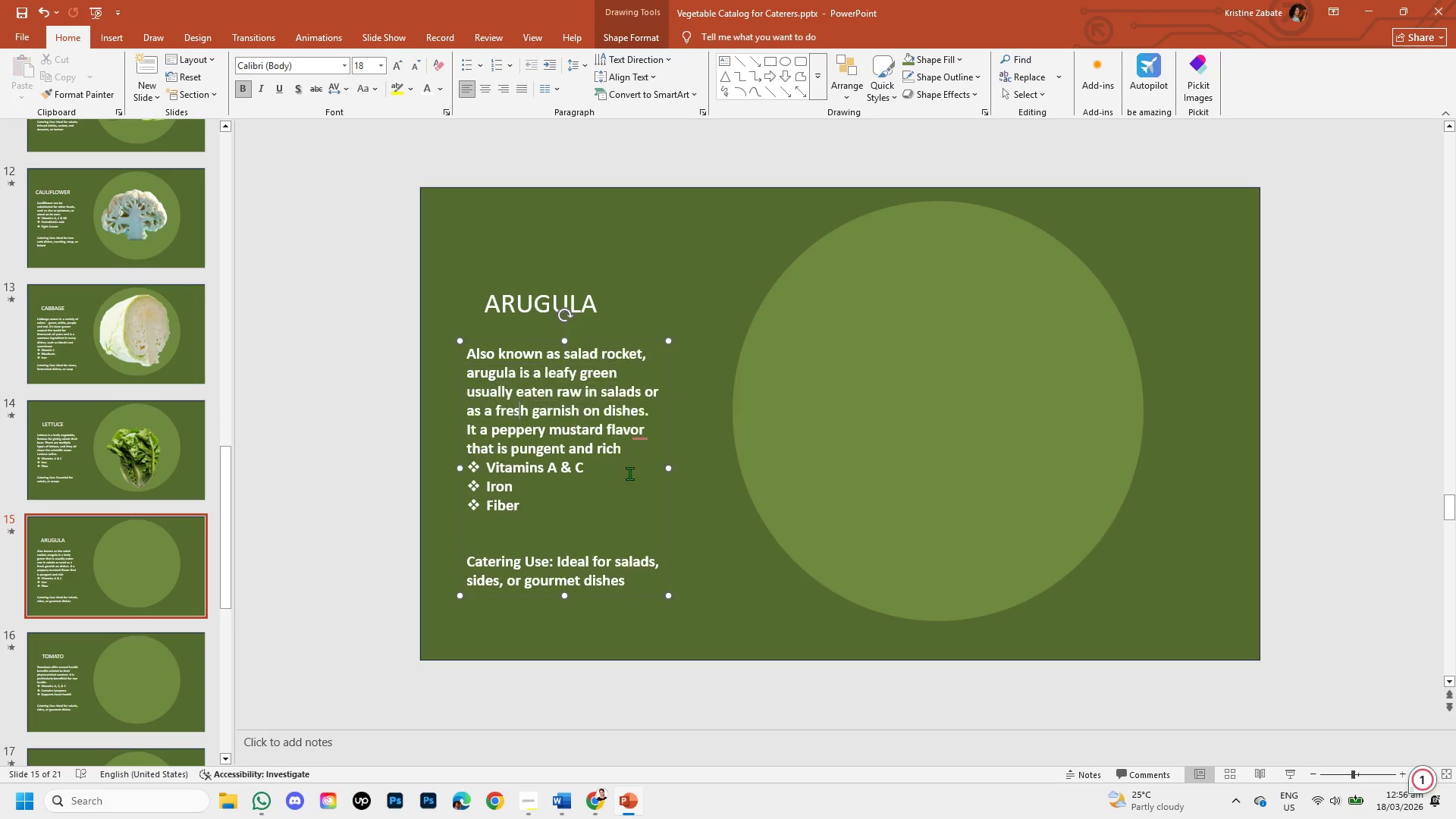 
key(Shift+ArrowRight)
 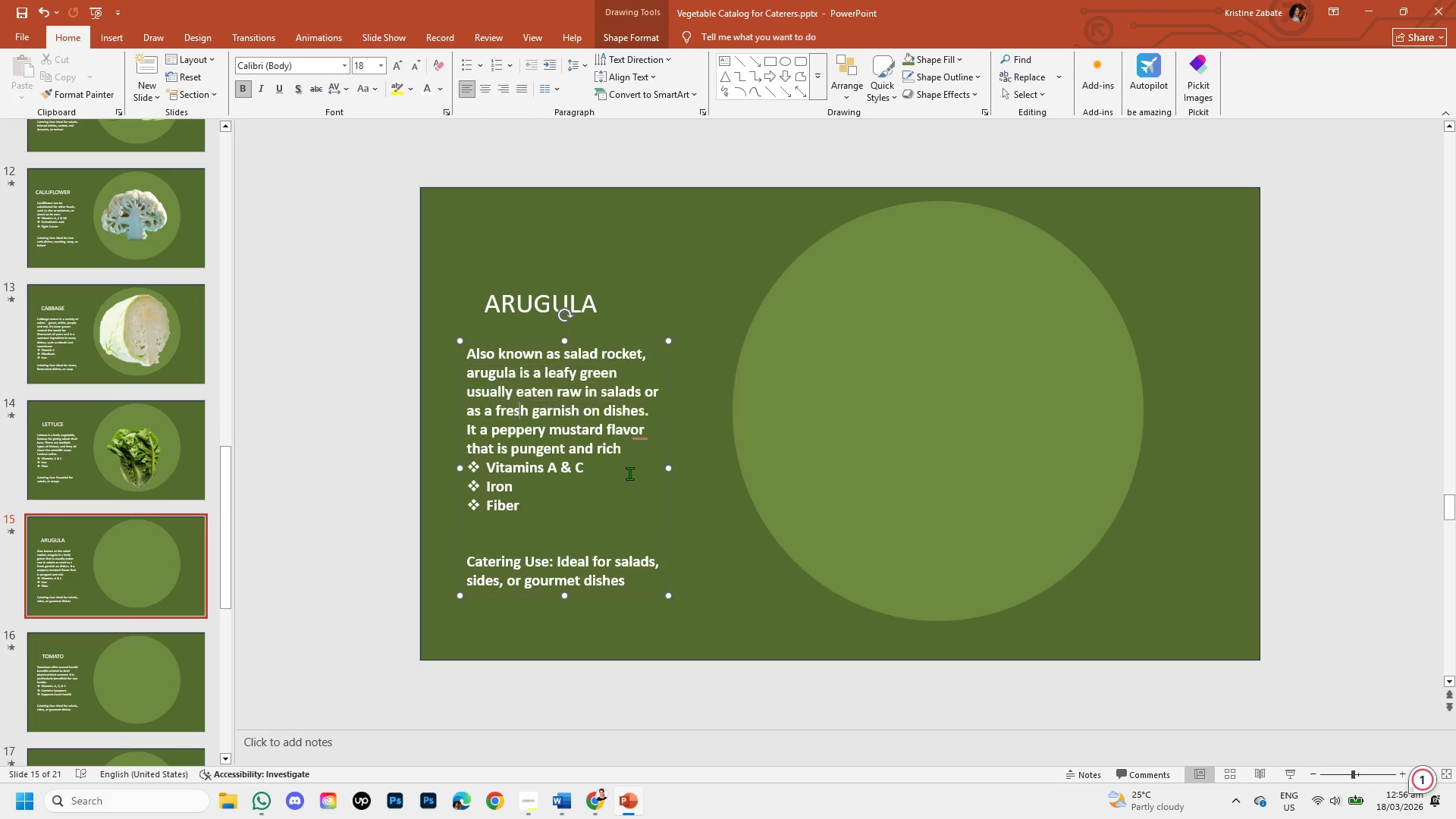 
key(Shift+ArrowRight)
 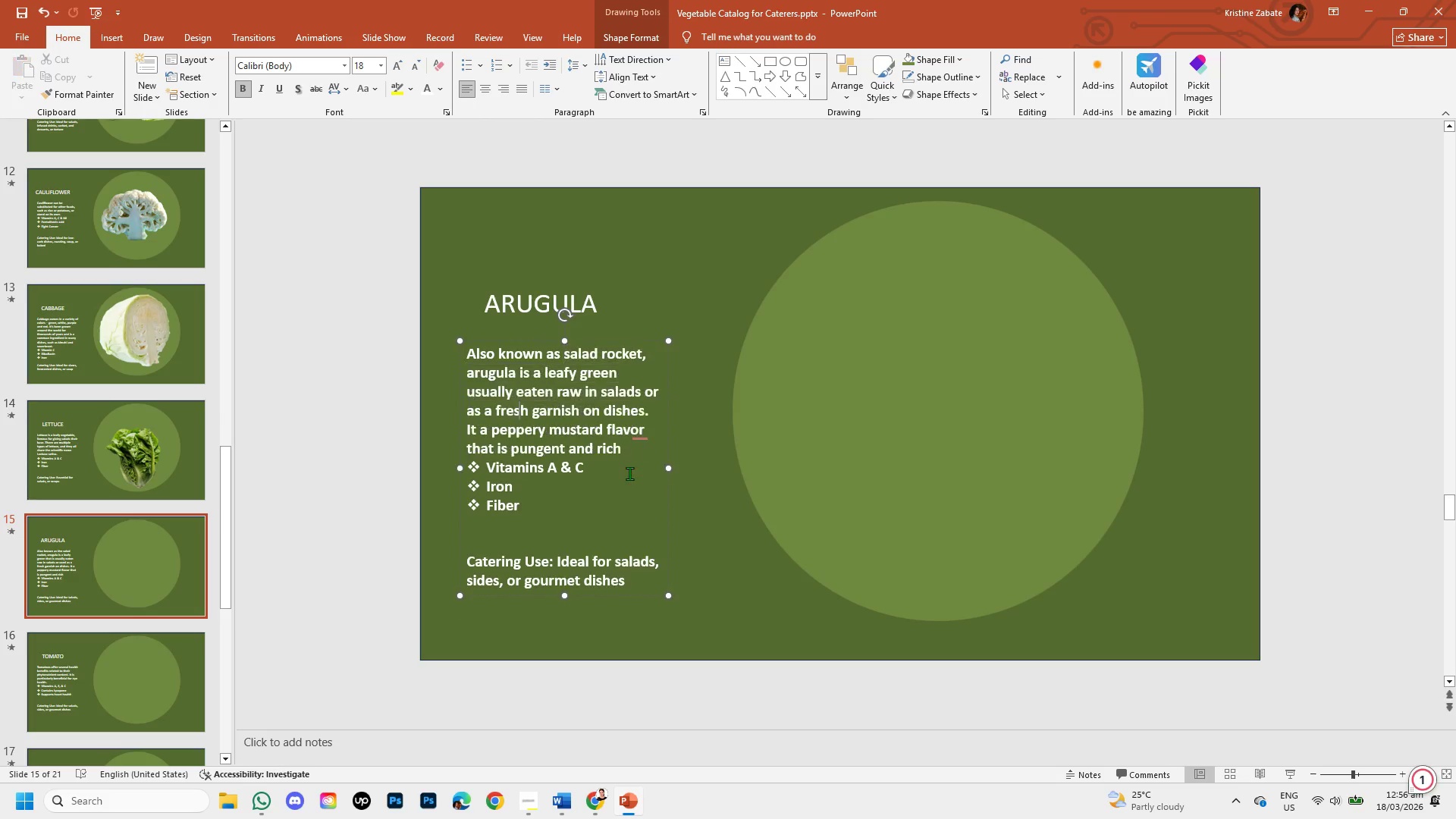 
key(Shift+ArrowRight)
 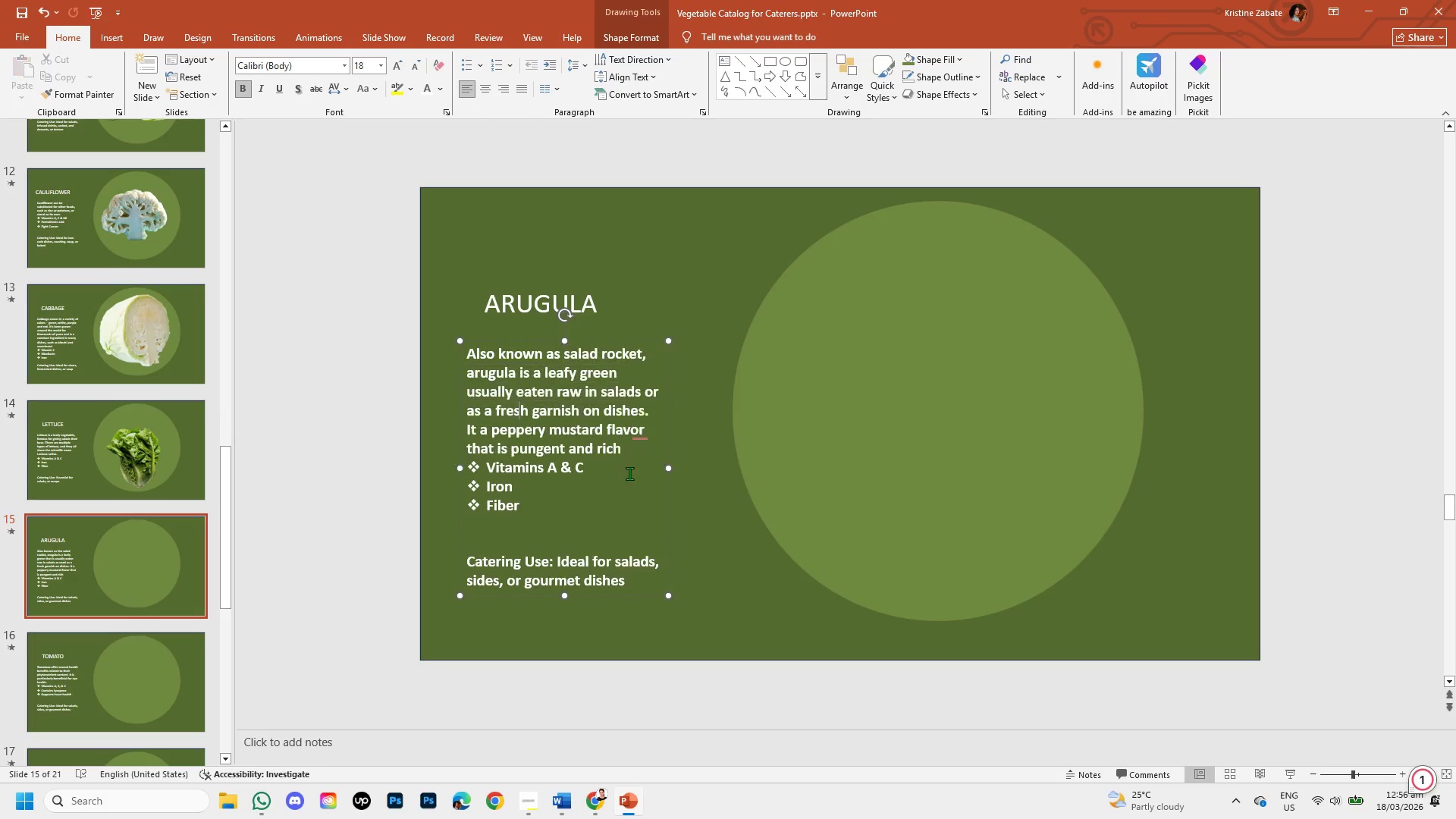 
key(Shift+ArrowRight)
 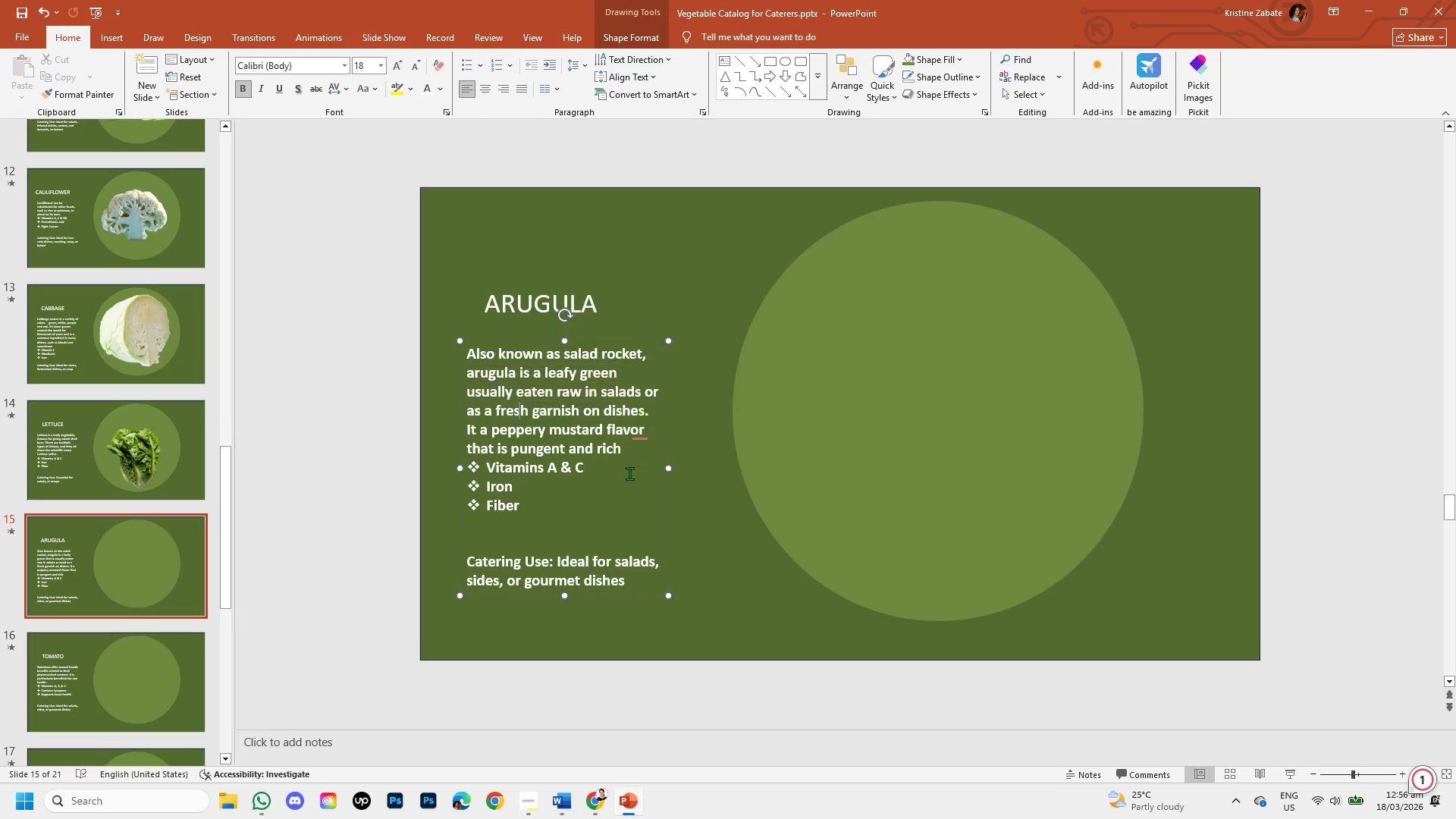 
key(Shift+ArrowRight)
 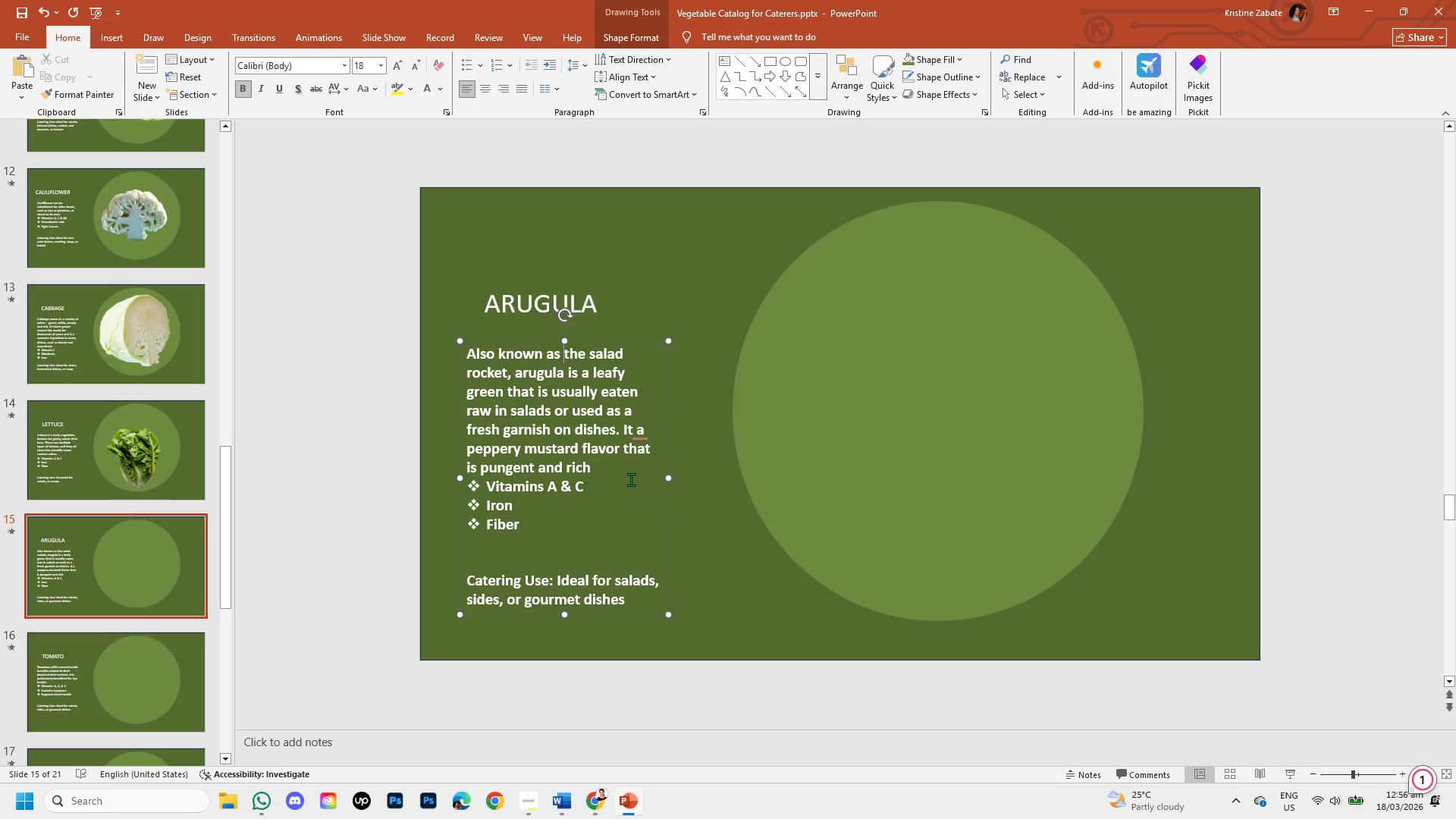 
key(Shift+ArrowRight)
 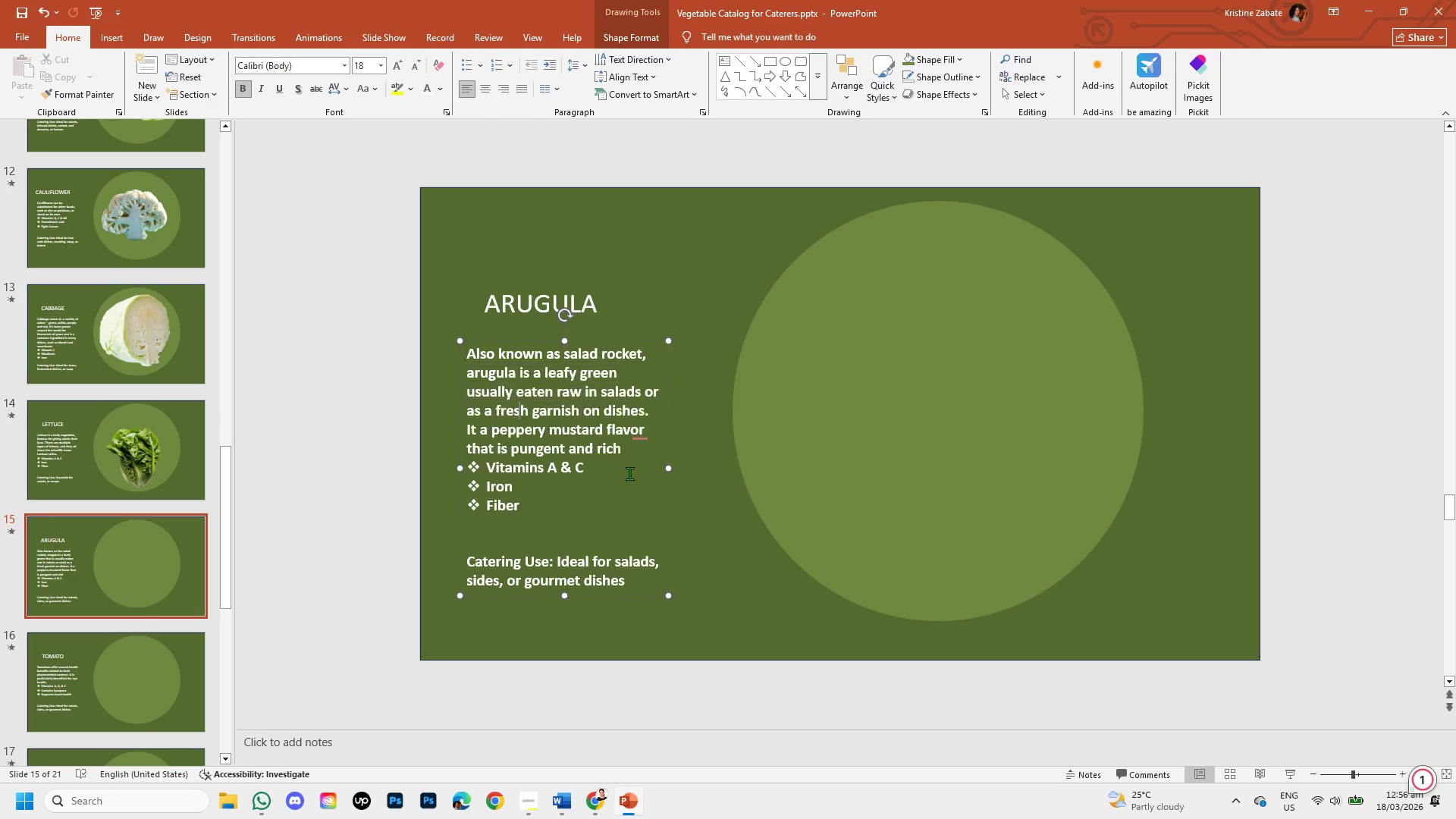 
key(Shift+ArrowRight)
 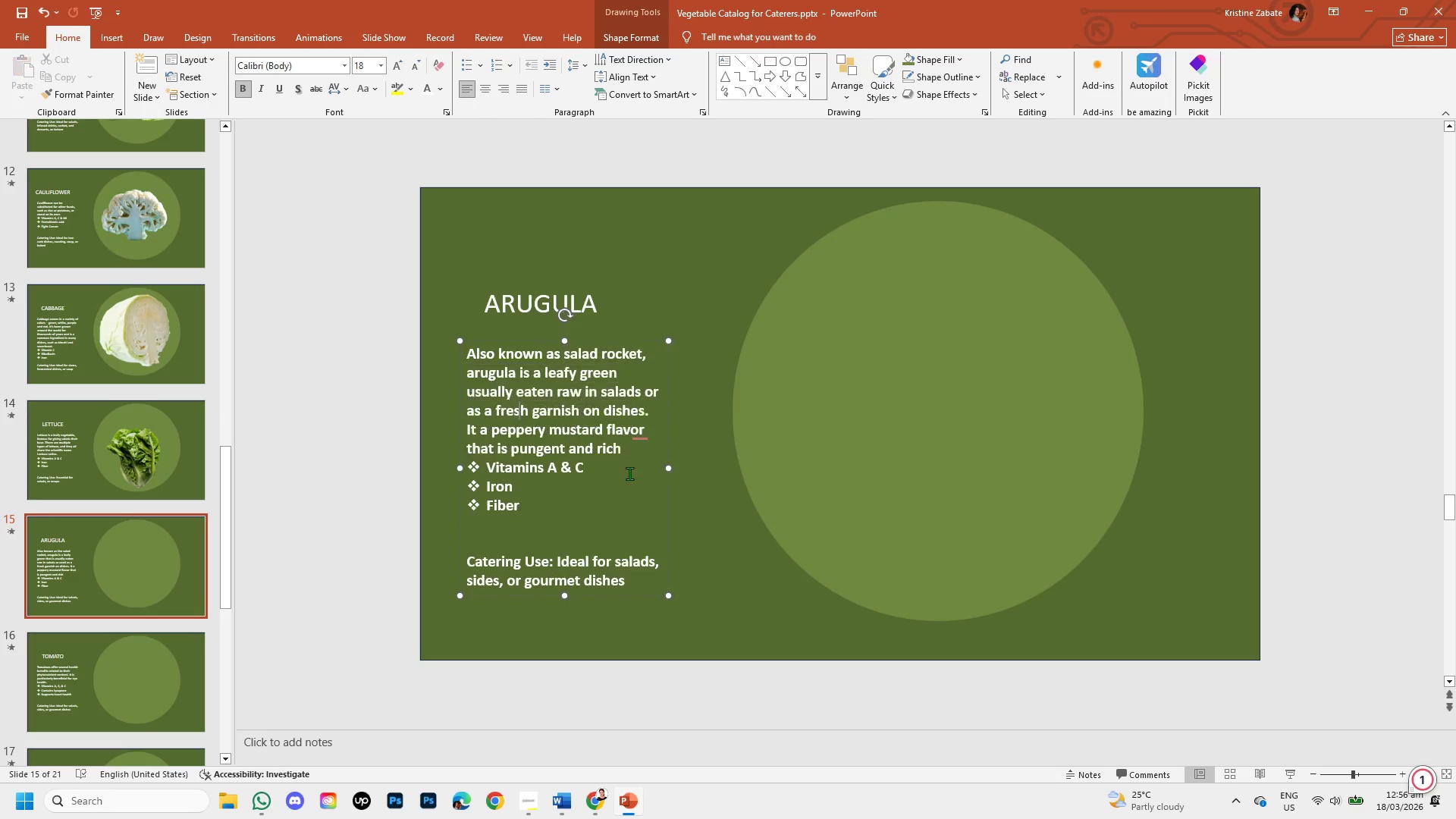 
key(Shift+ArrowRight)
 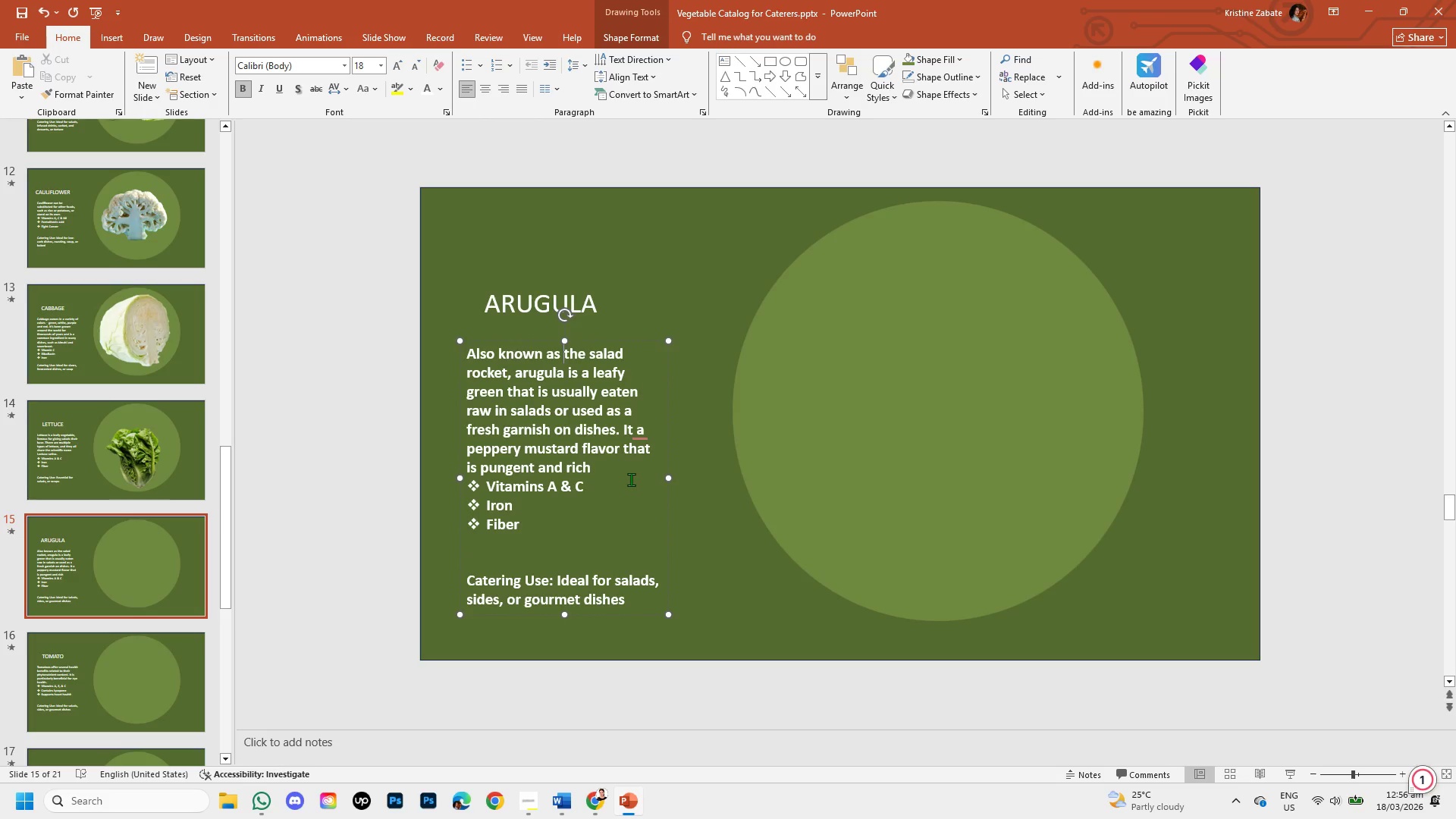 
key(Shift+ArrowRight)
 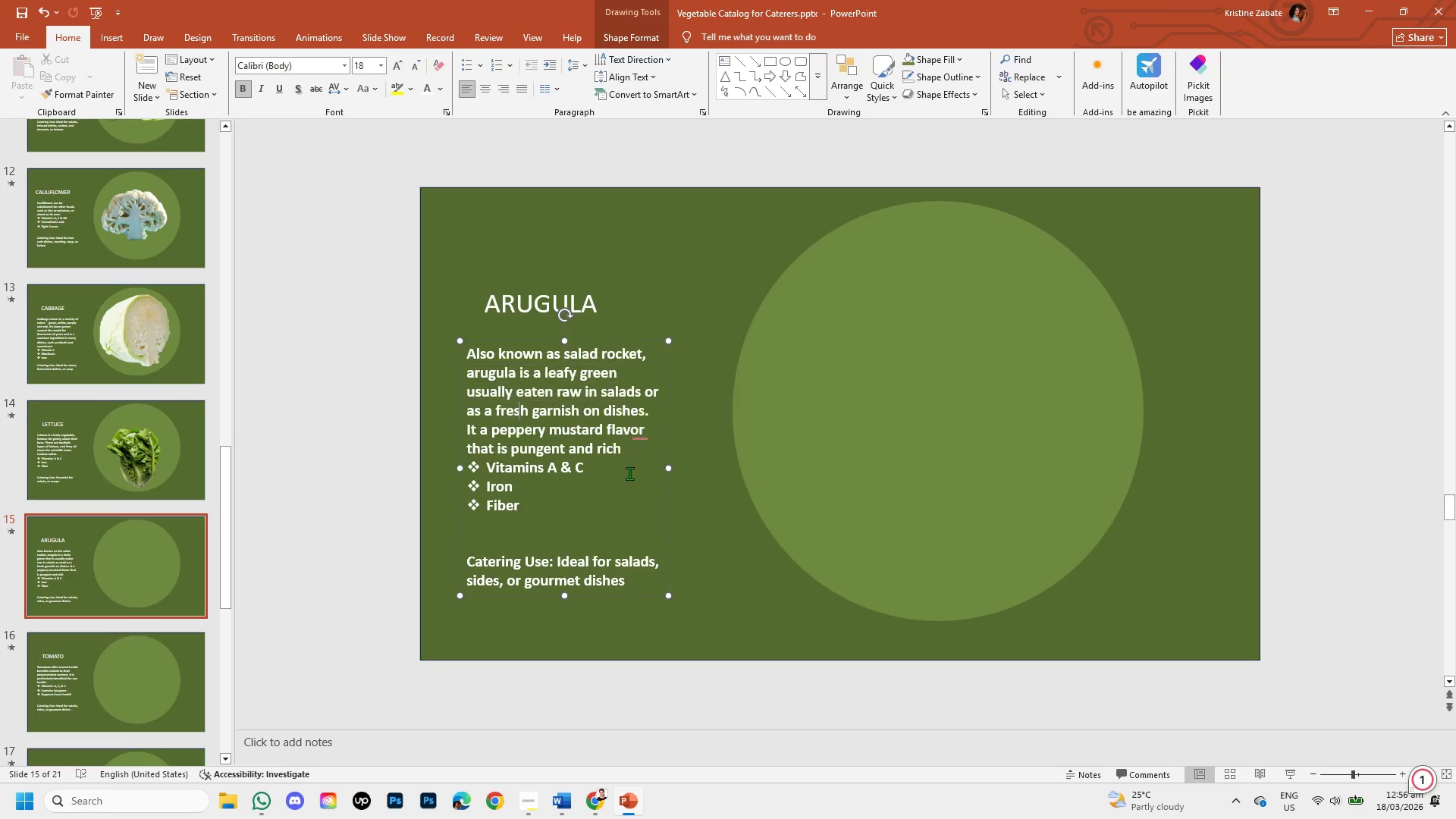 
key(Shift+ArrowRight)
 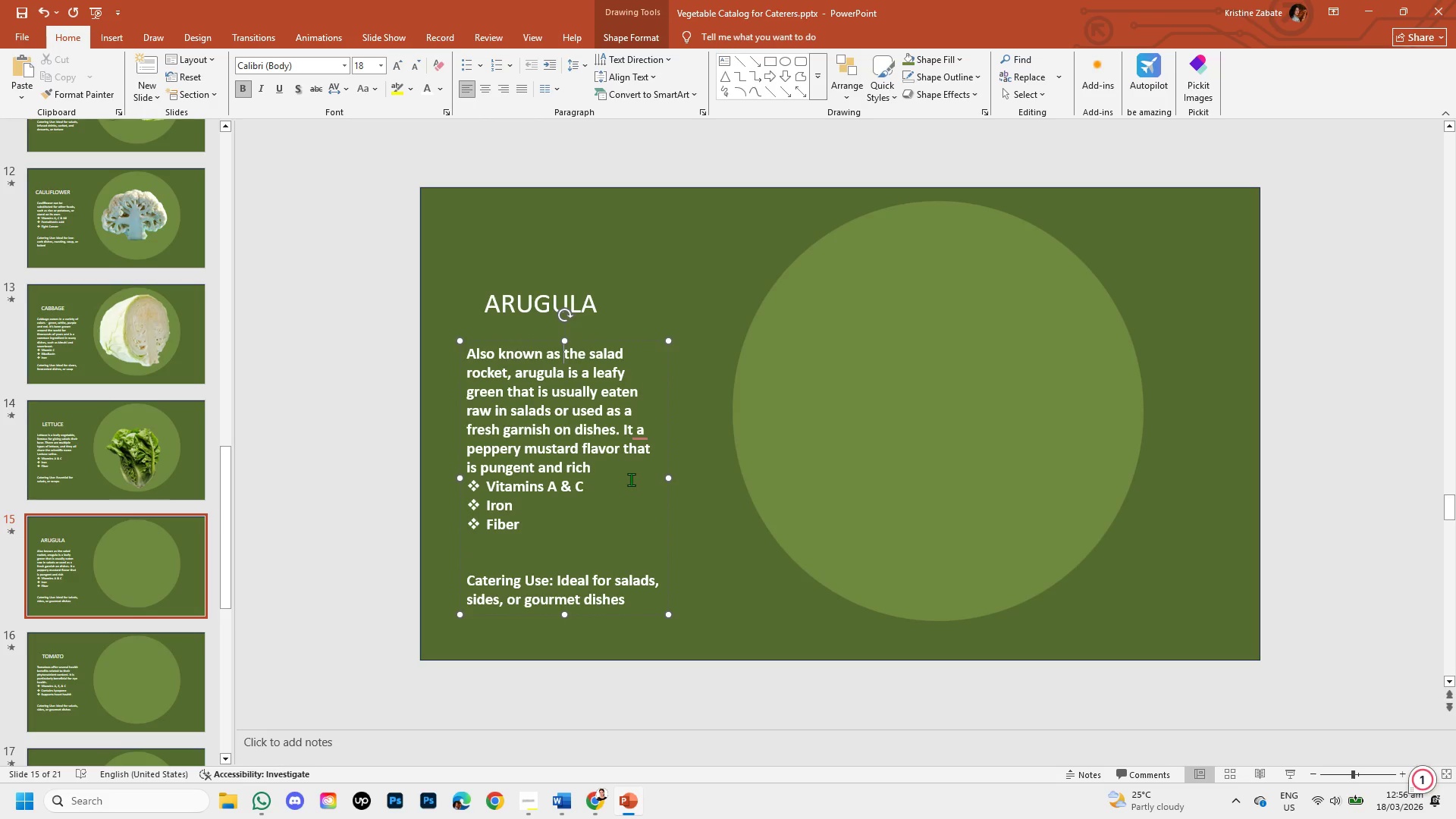 
key(Shift+ArrowRight)
 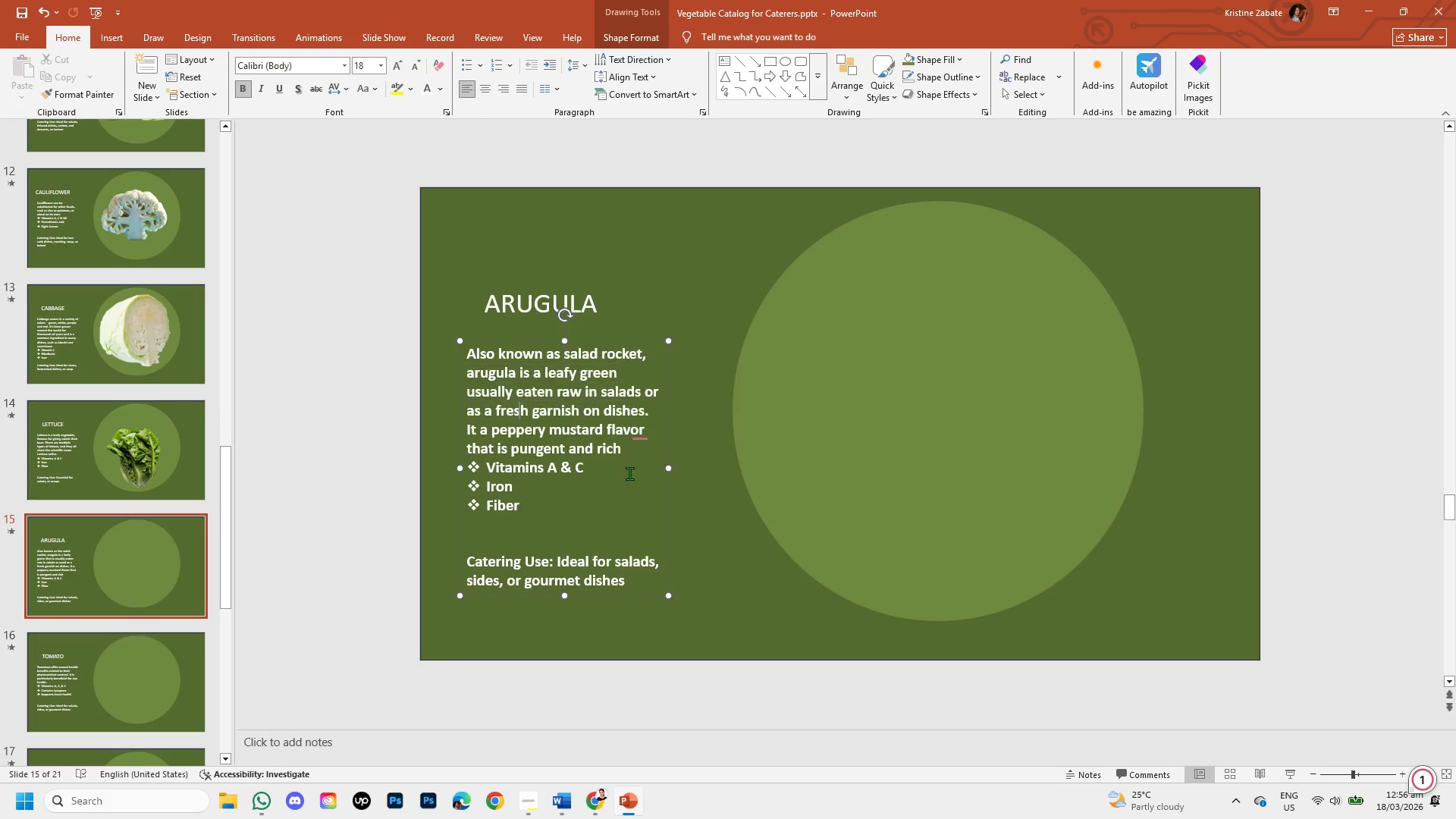 
key(Shift+ArrowRight)
 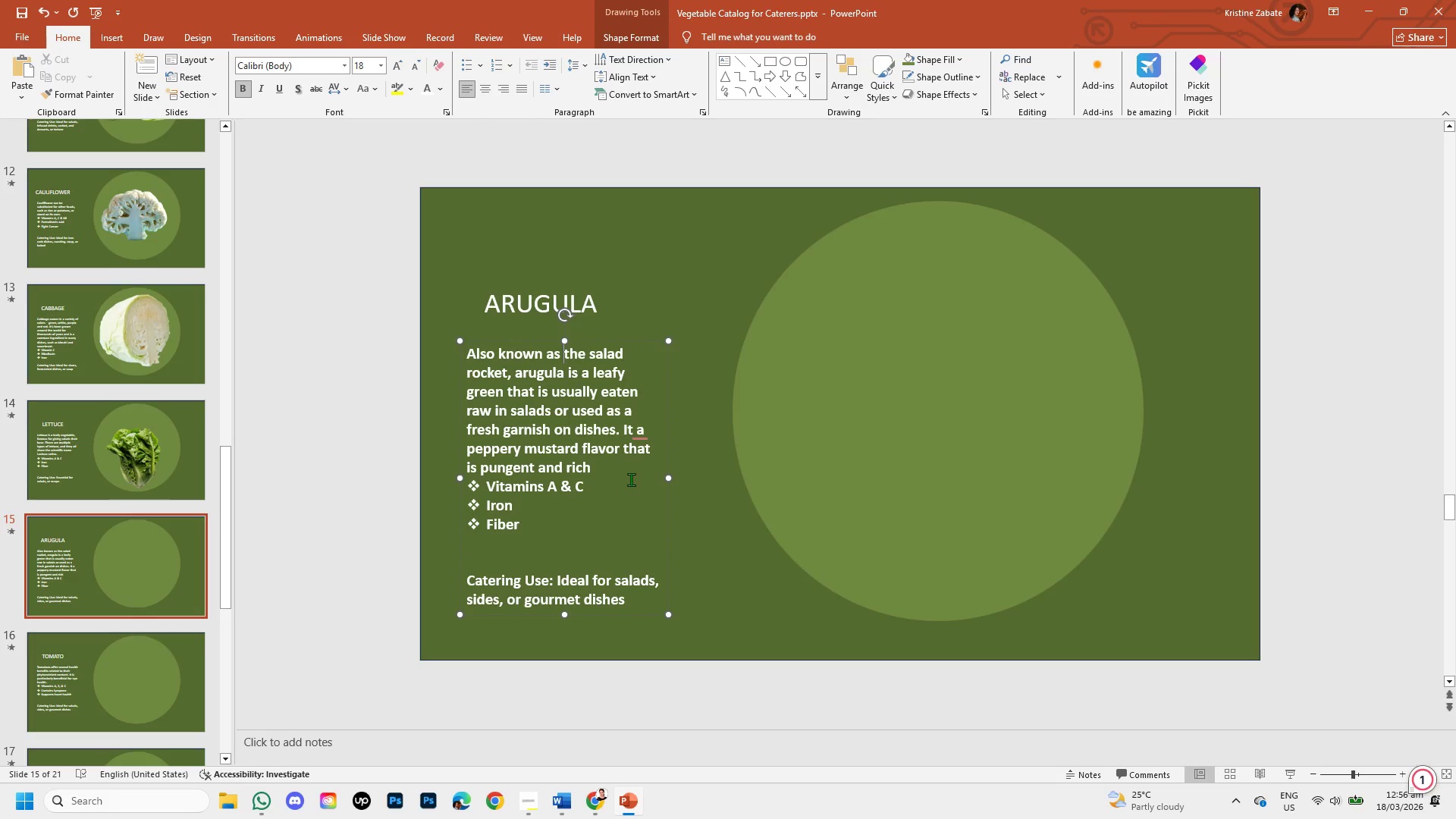 
key(Shift+ArrowRight)
 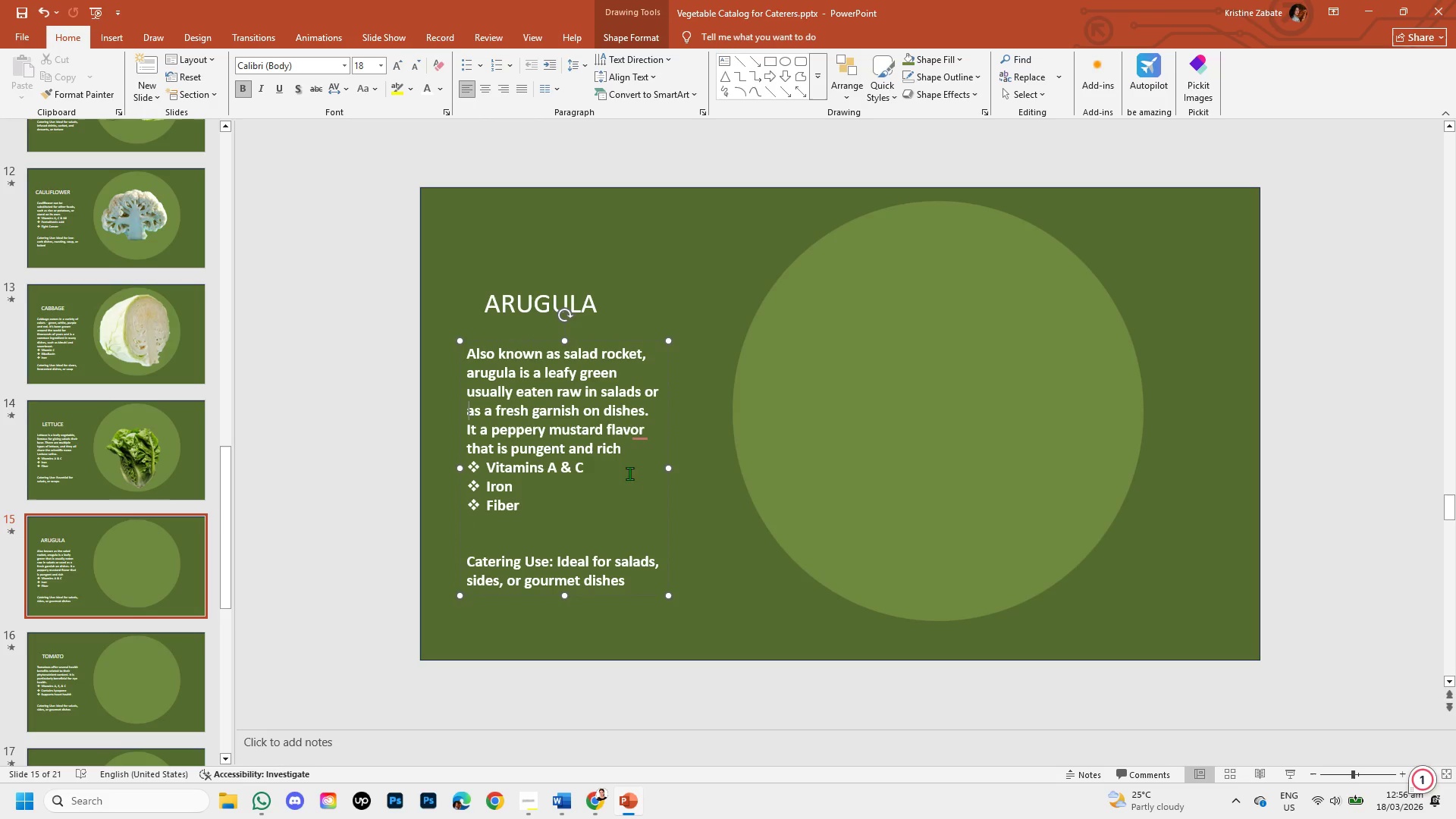 
key(Shift+ArrowRight)
 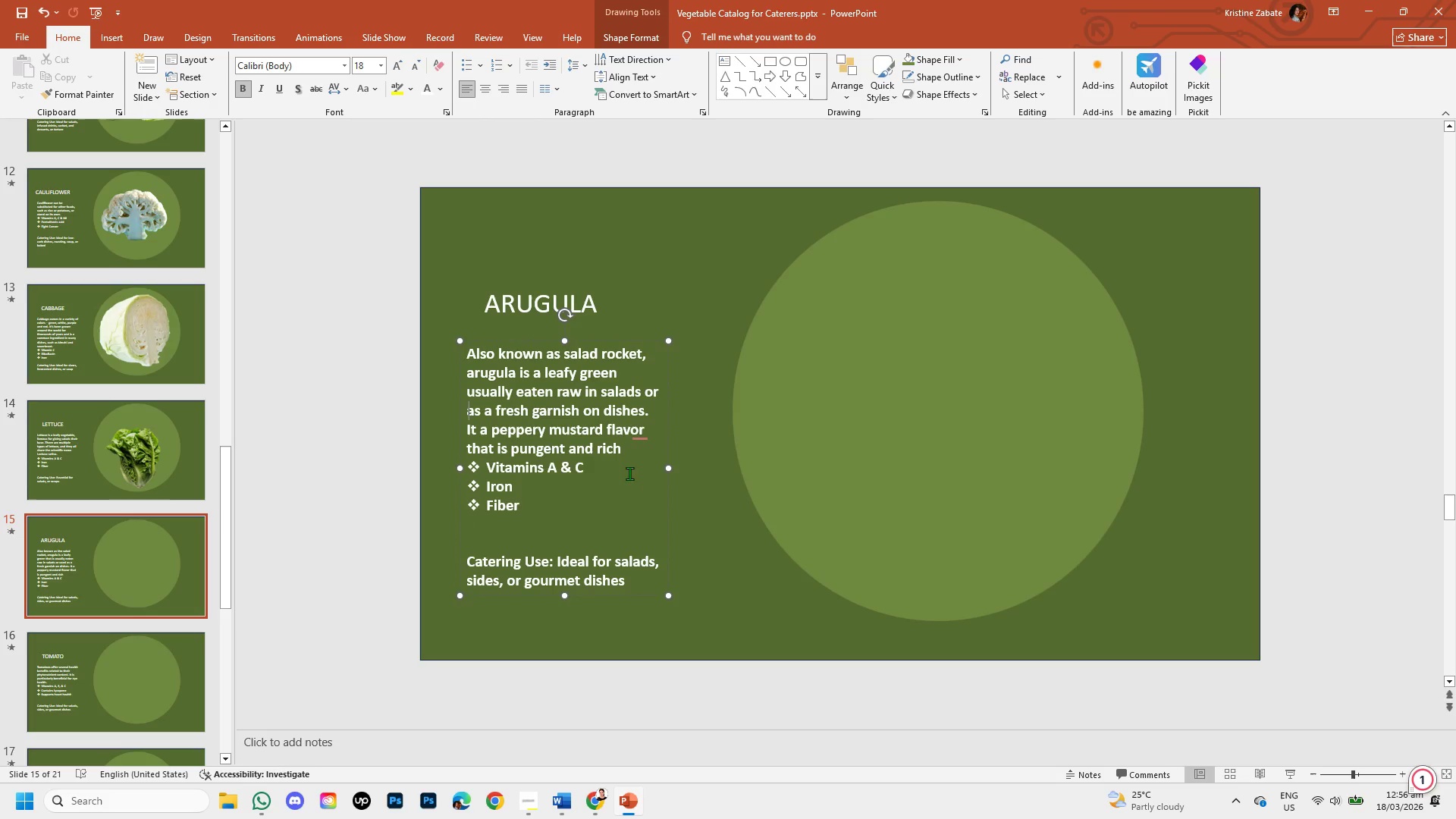 
key(Shift+ArrowRight)
 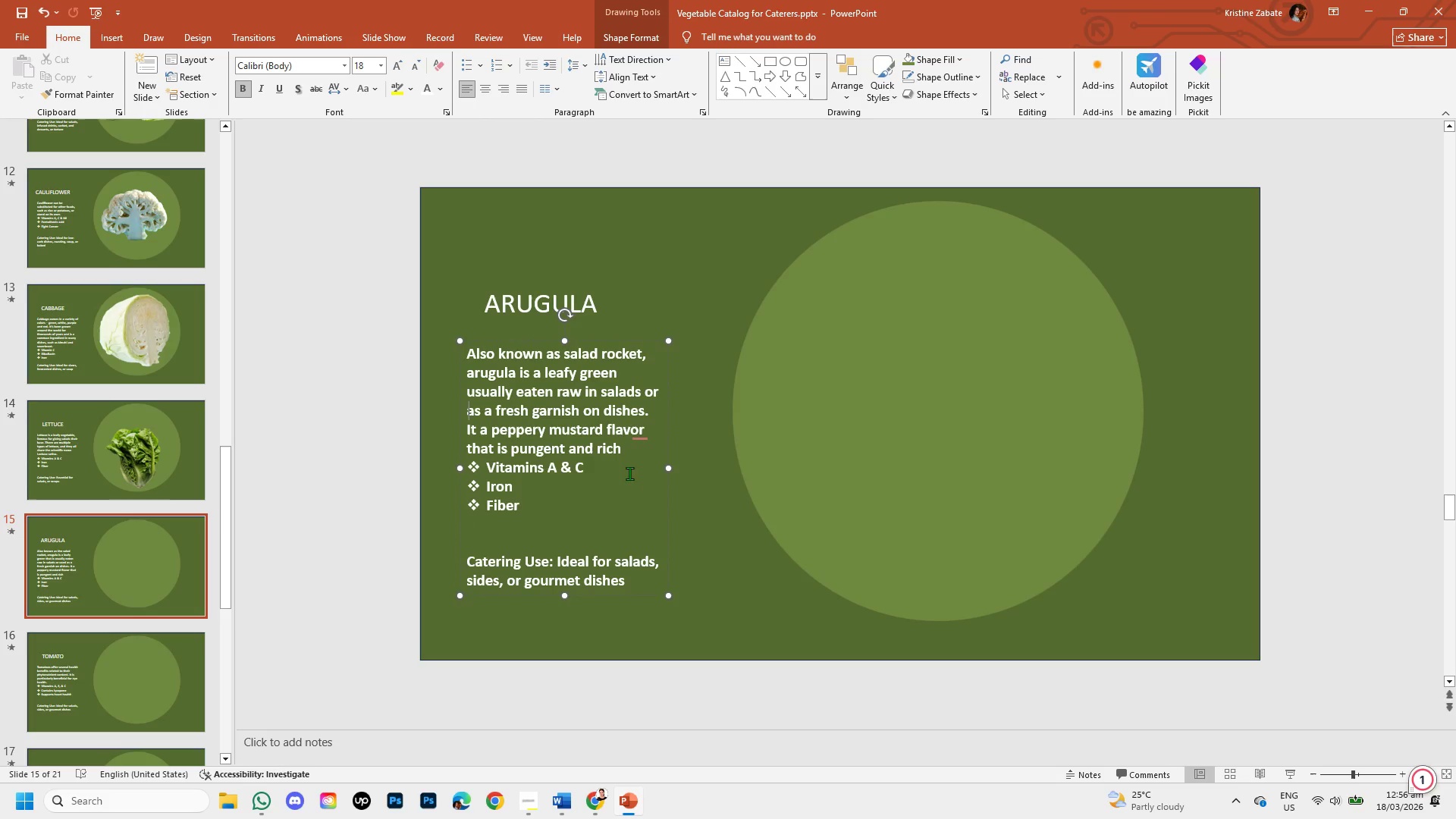 
key(Control+V)
 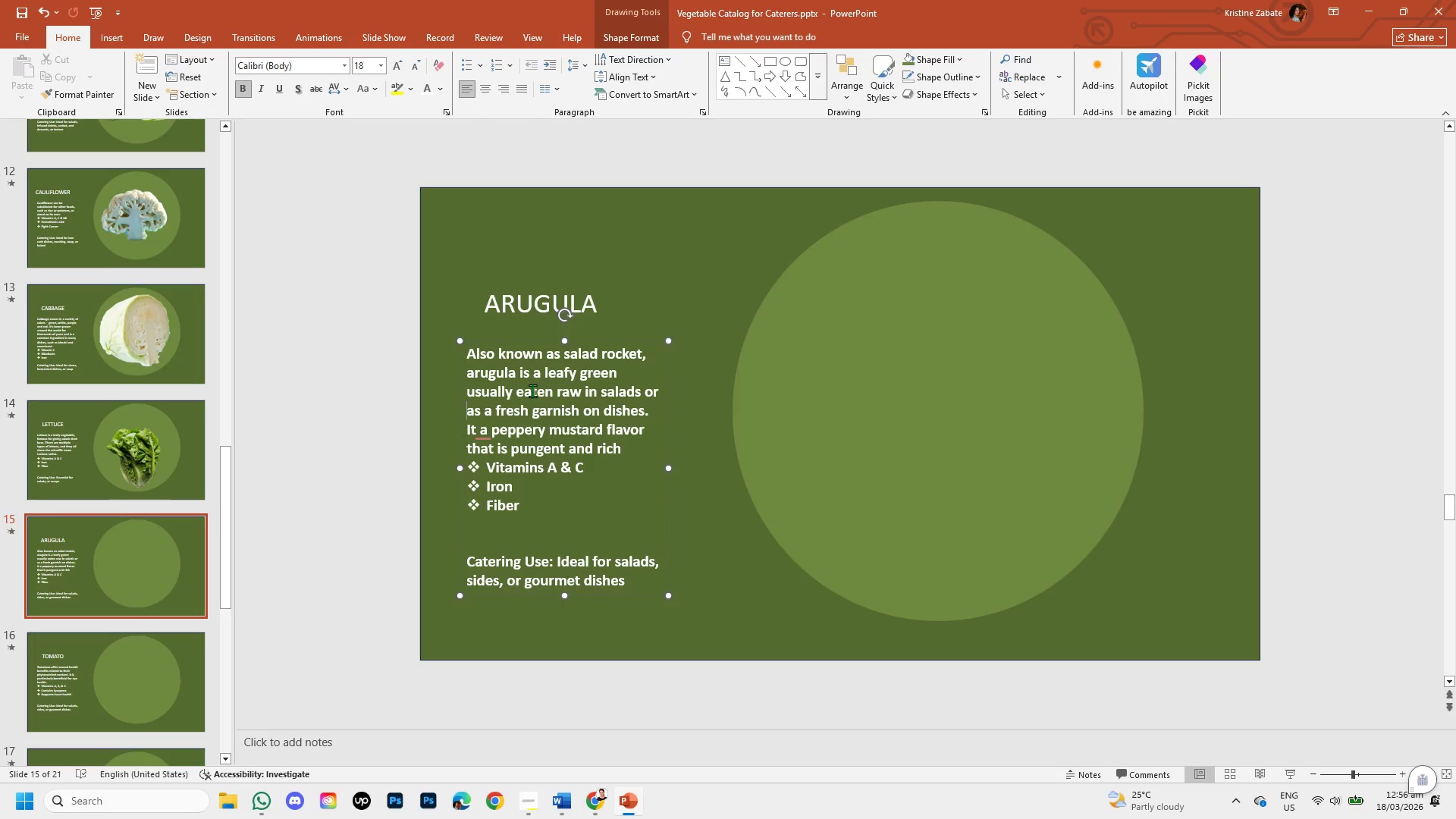 
key(Control+ControlRight)
 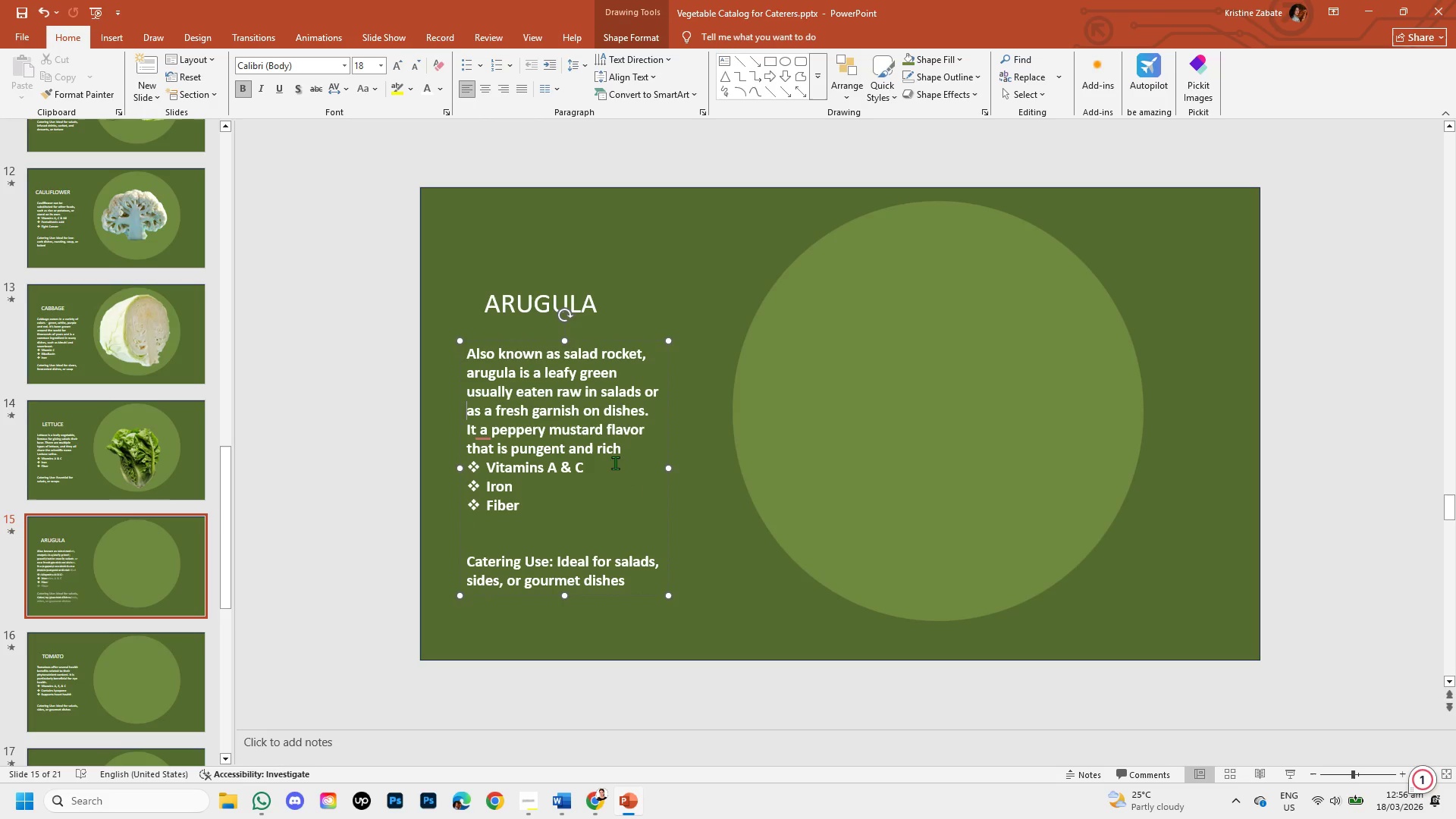 
wait(10.42)
 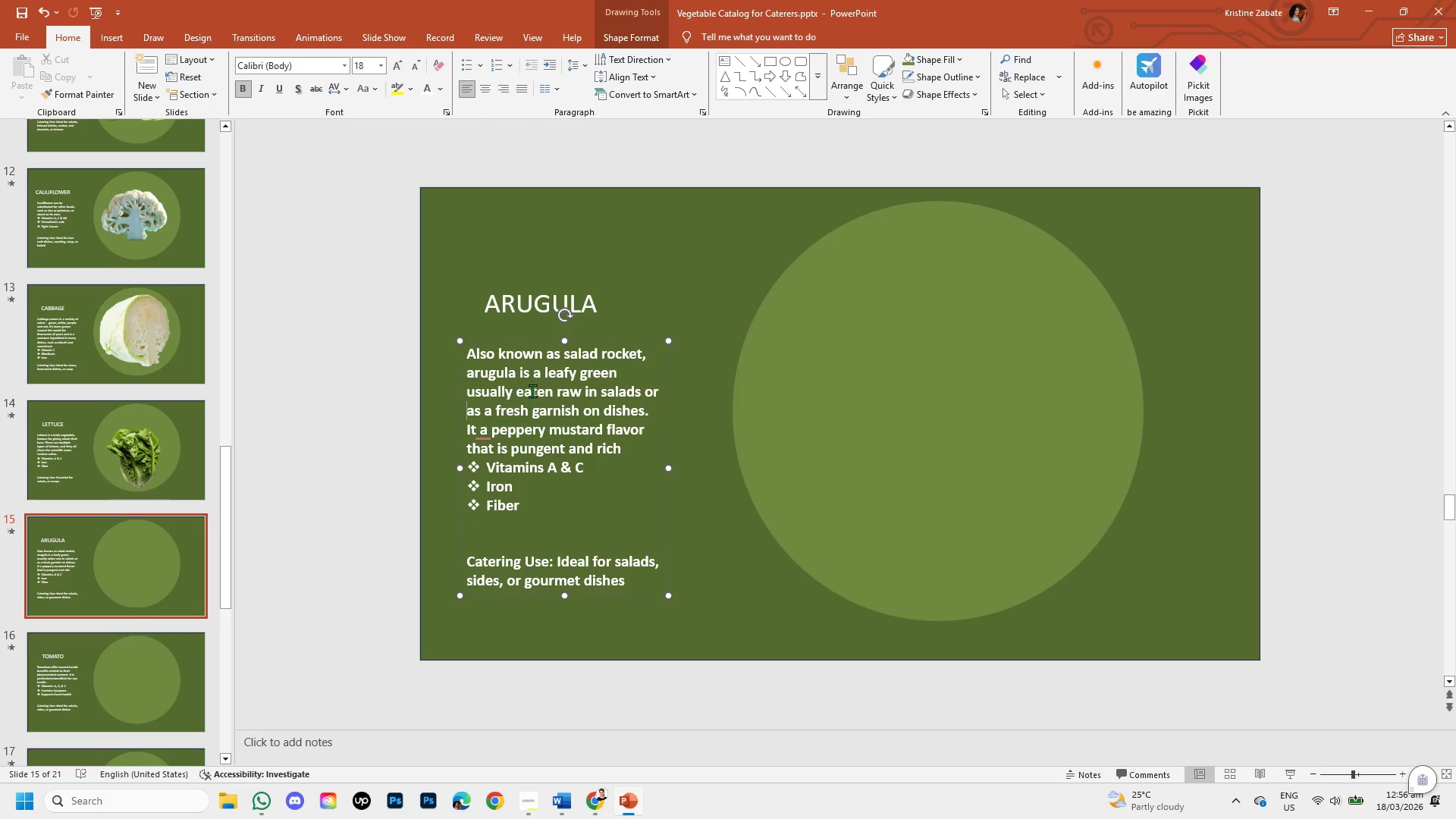 
left_click([505, 477])
 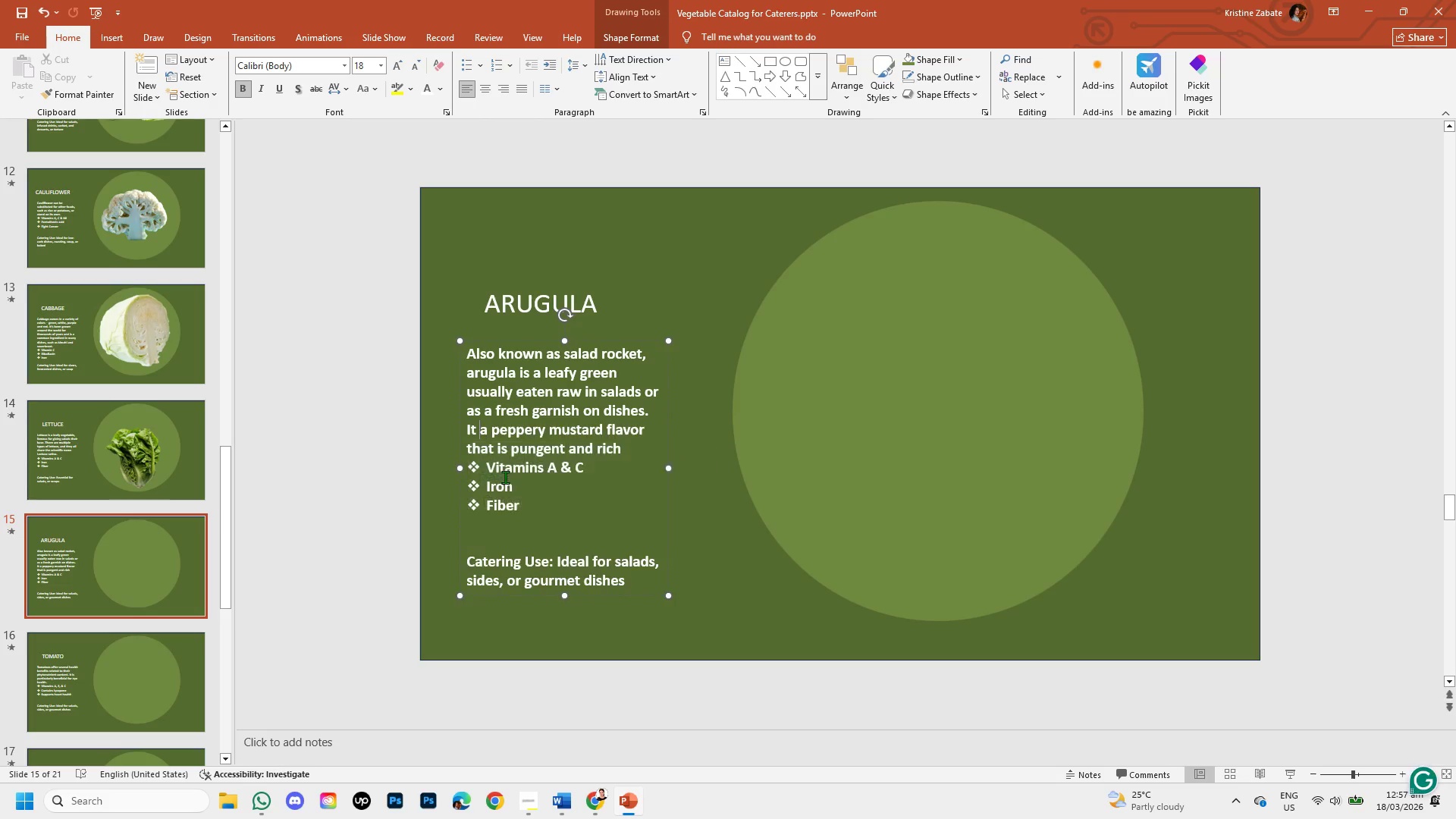 
key(Unknown)
 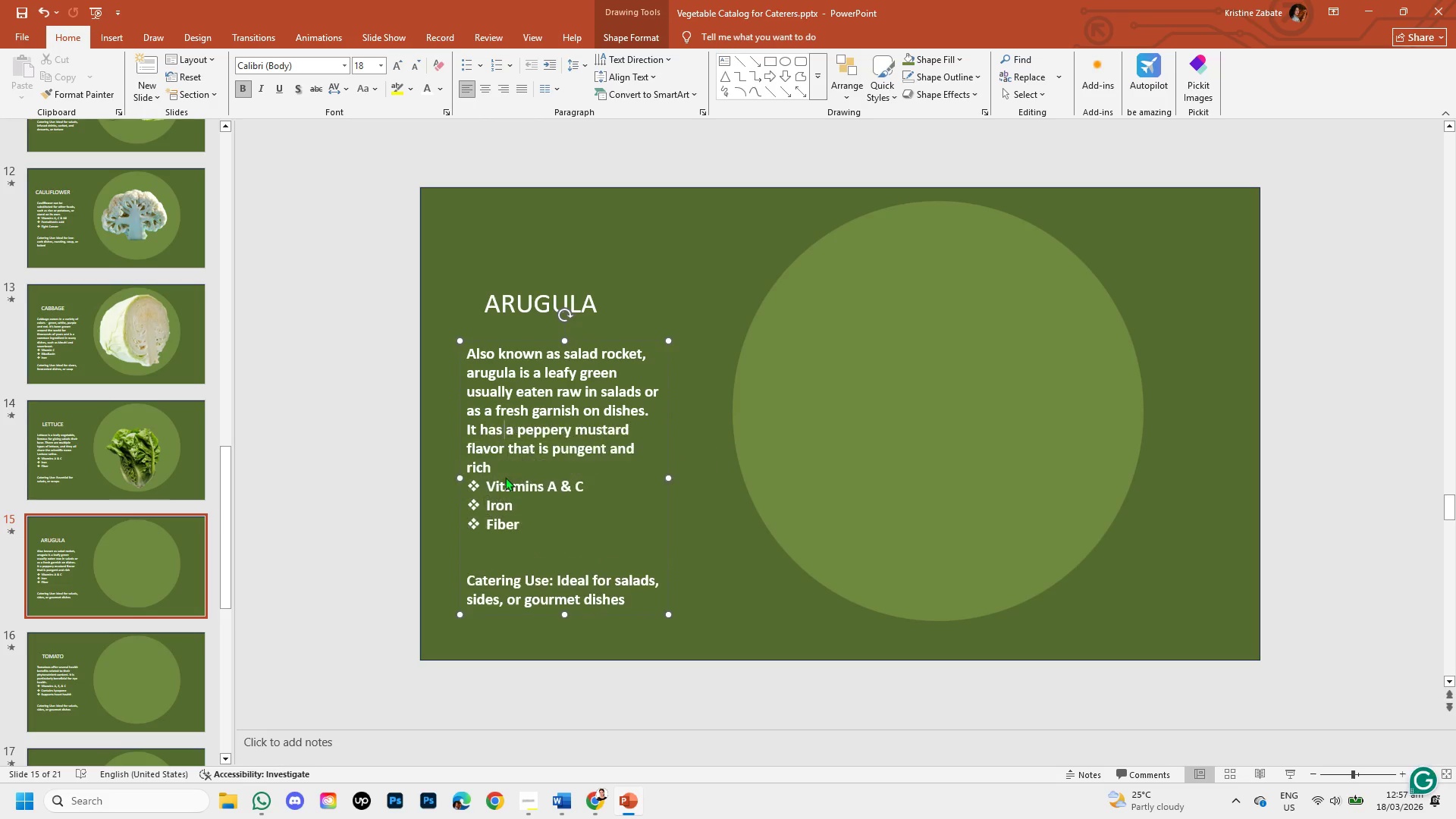 
wait(6.75)
 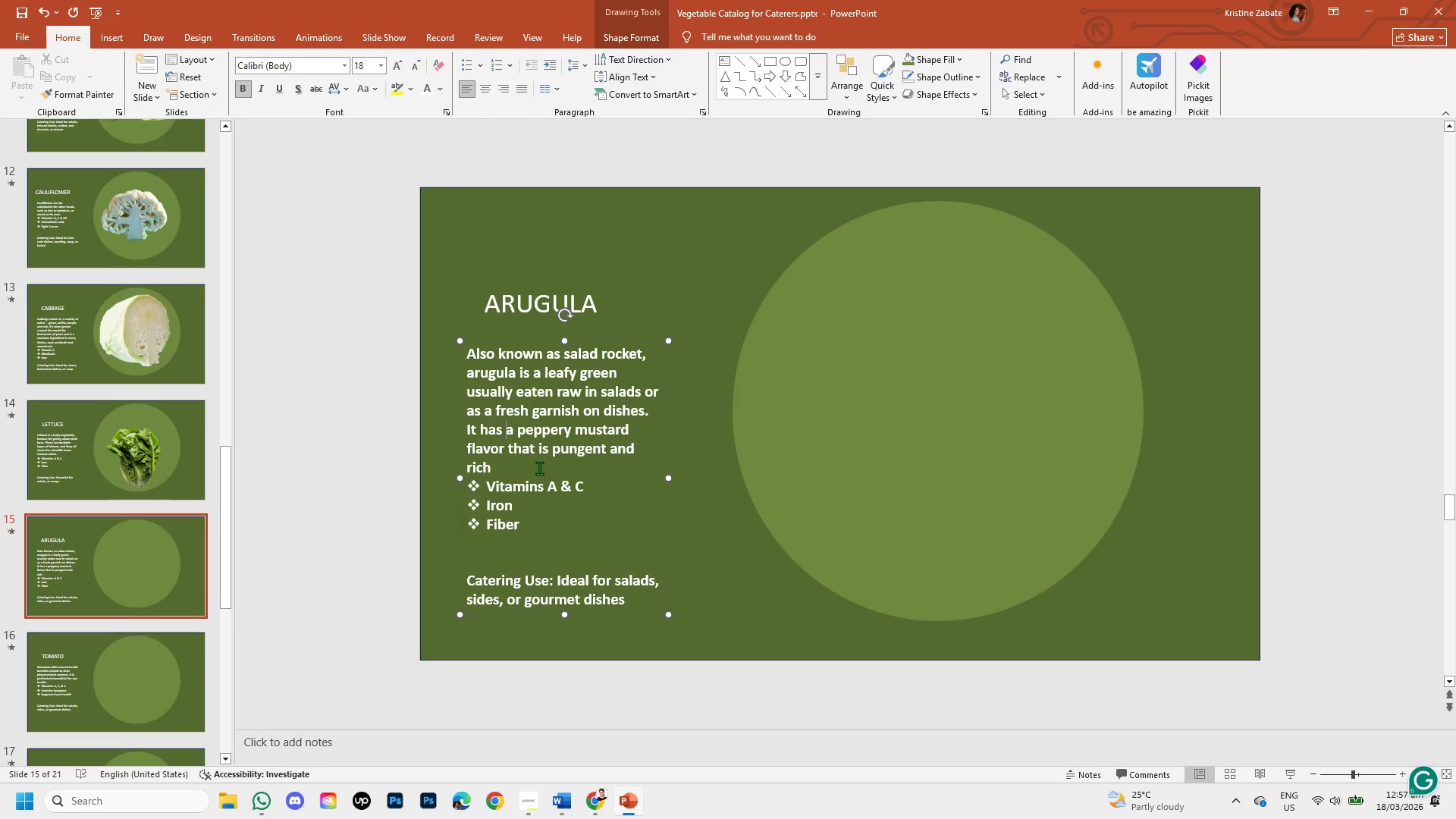 
left_click([591, 796])
 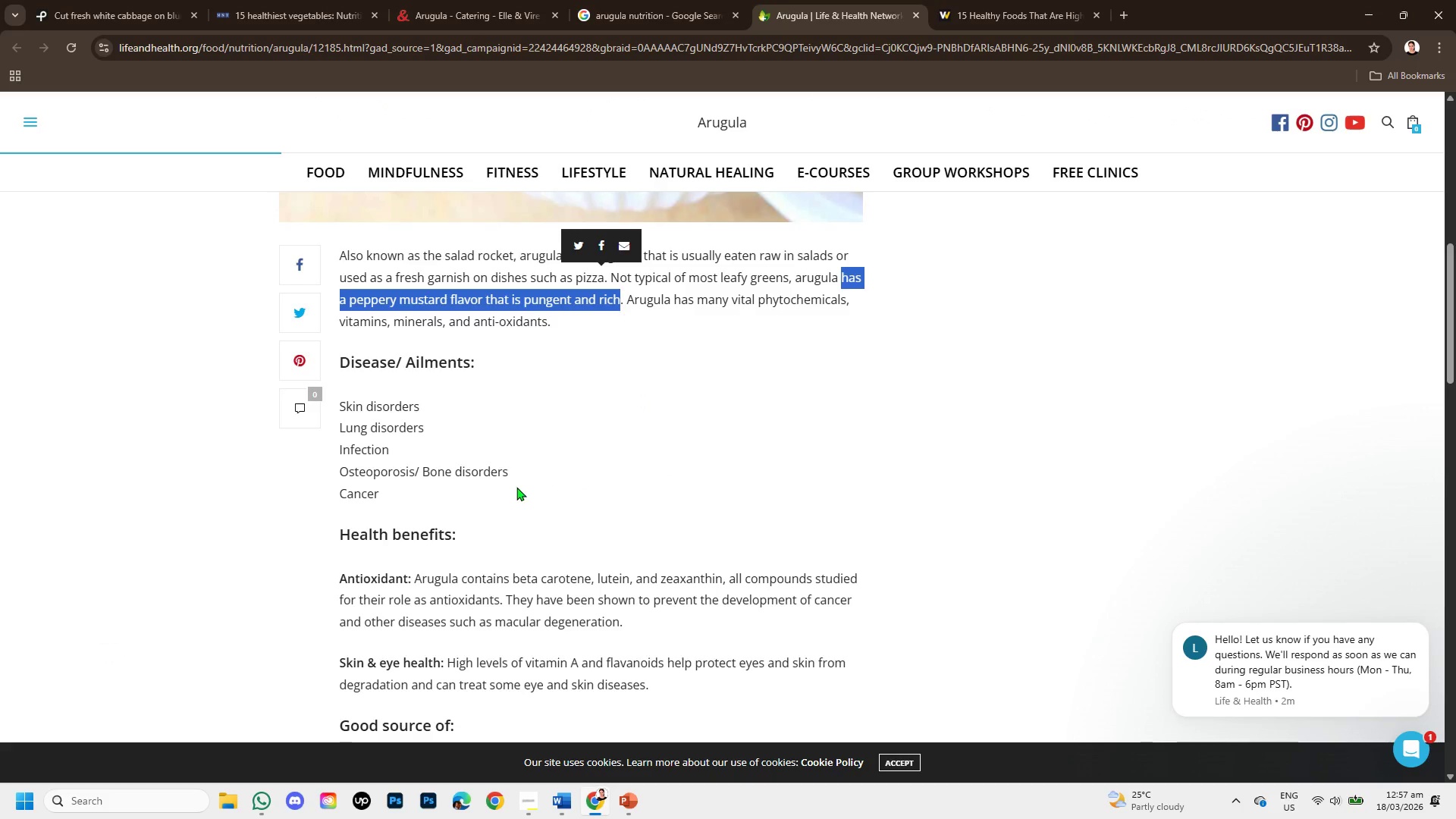 
scroll: coordinate [516, 487], scroll_direction: down, amount: 2.0
 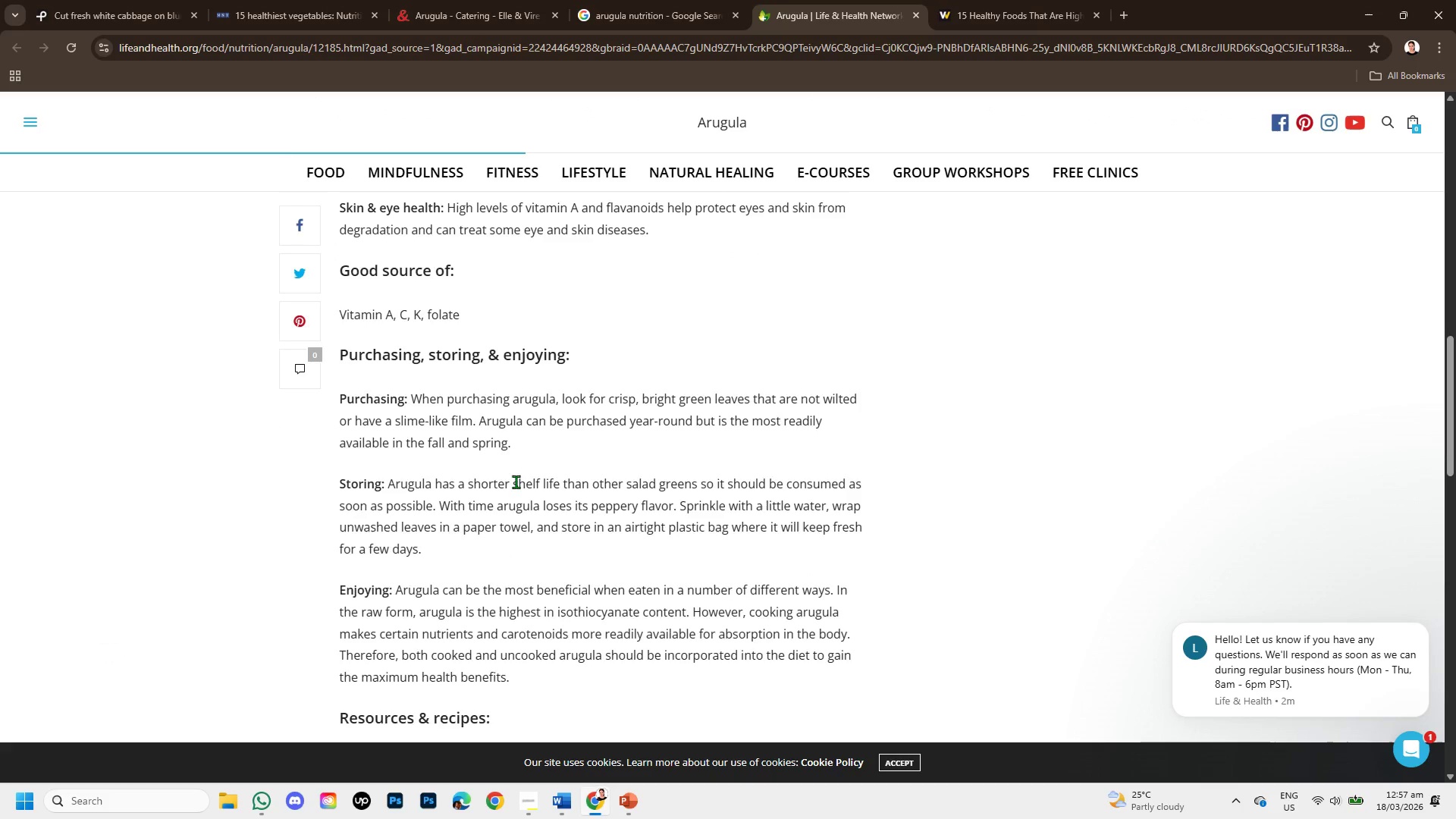 
scroll: coordinate [516, 482], scroll_direction: up, amount: 4.0
 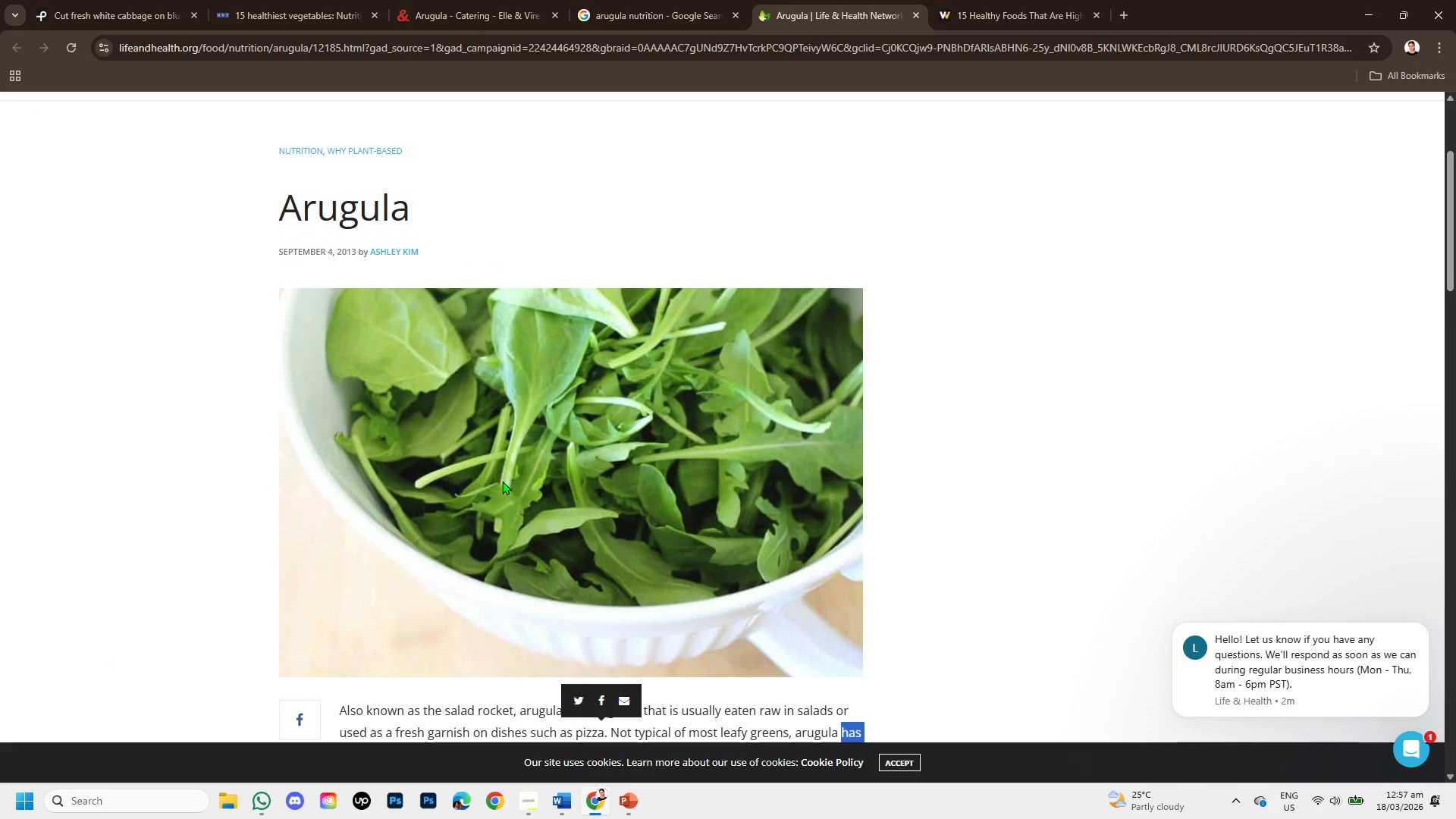 
scroll: coordinate [502, 481], scroll_direction: down, amount: 1.0
 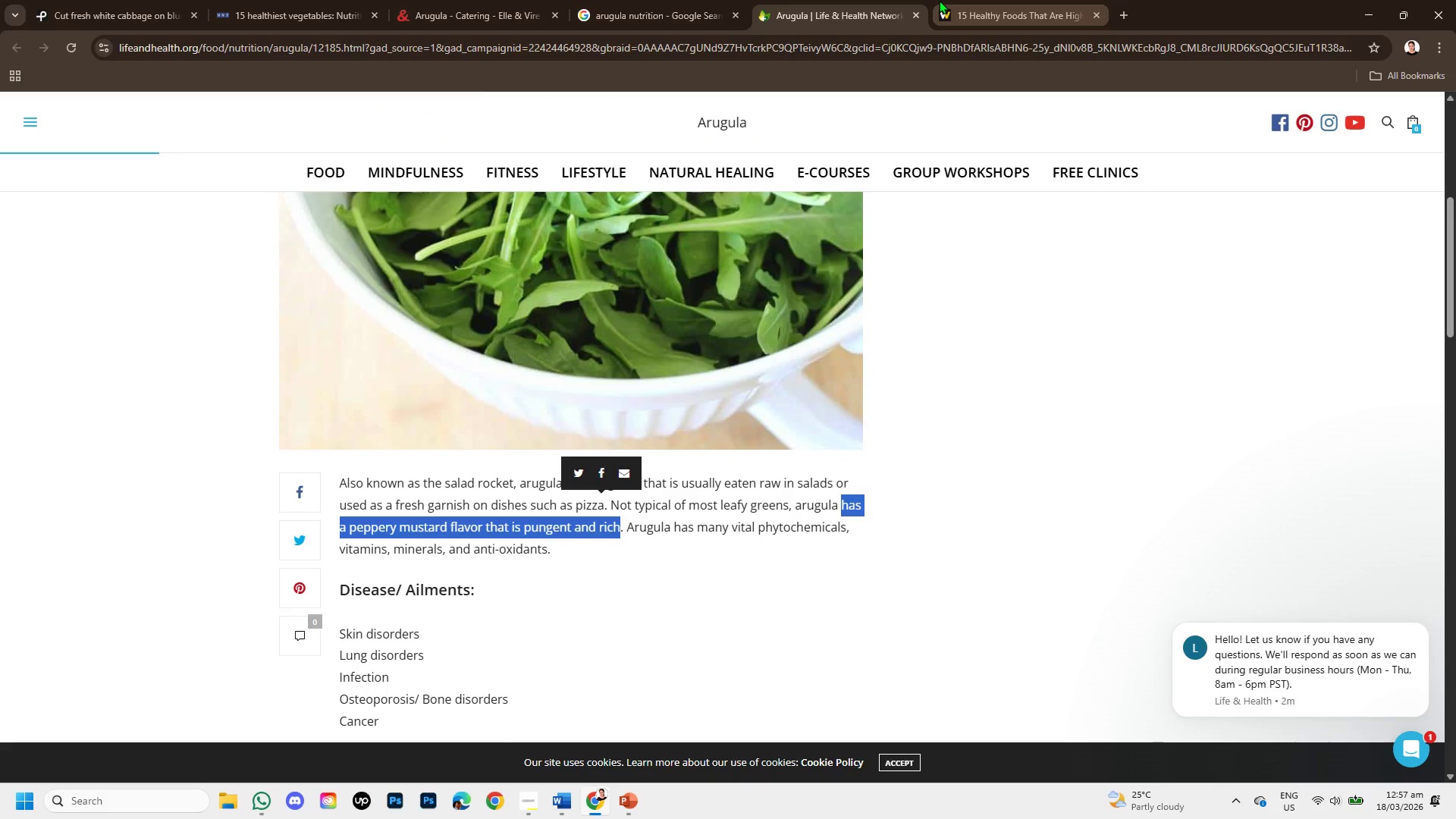 
left_click([940, 0])
 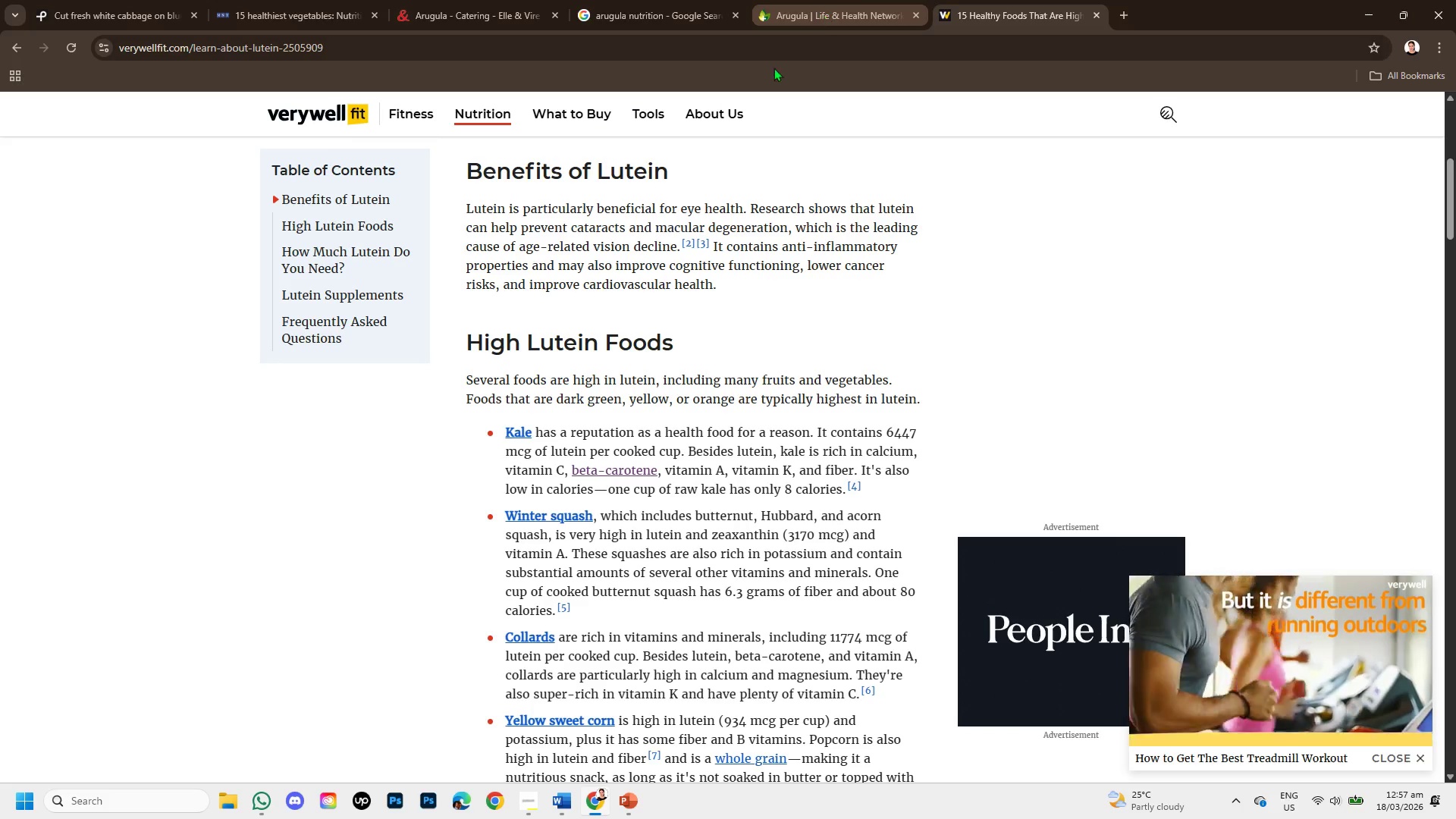 
scroll: coordinate [734, 363], scroll_direction: down, amount: 2.0
 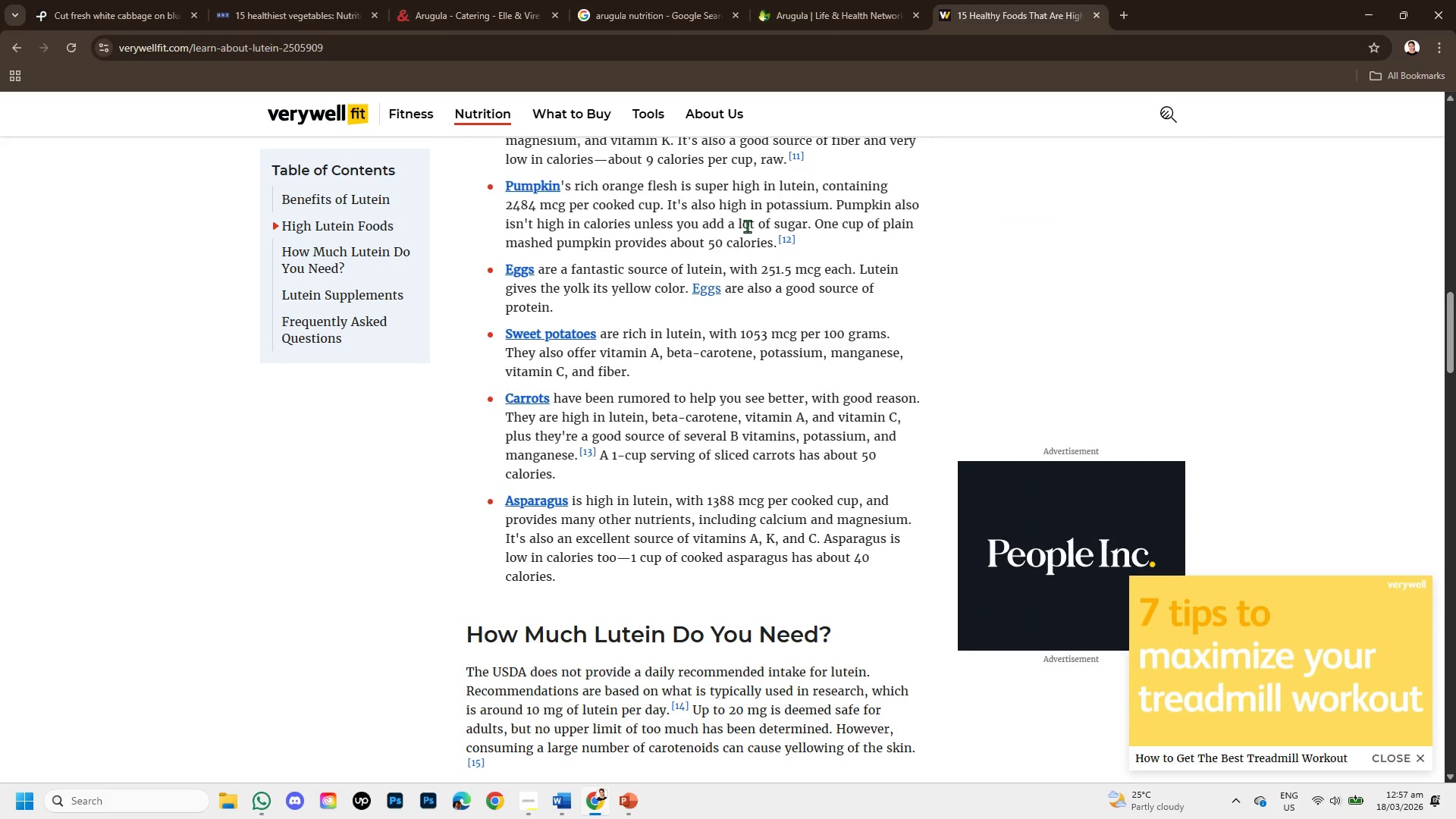 
left_click([821, 8])
 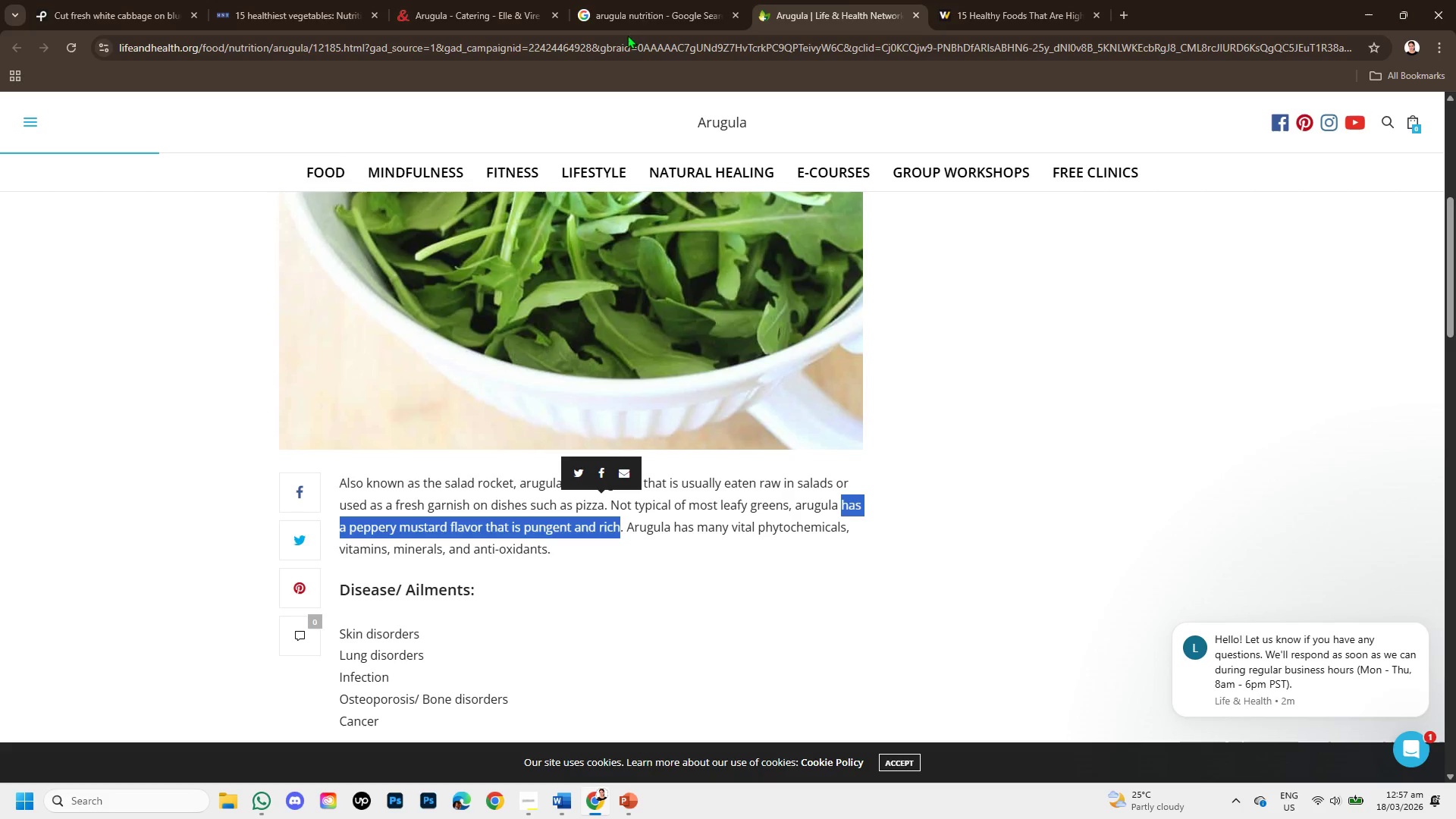 
left_click([631, 14])
 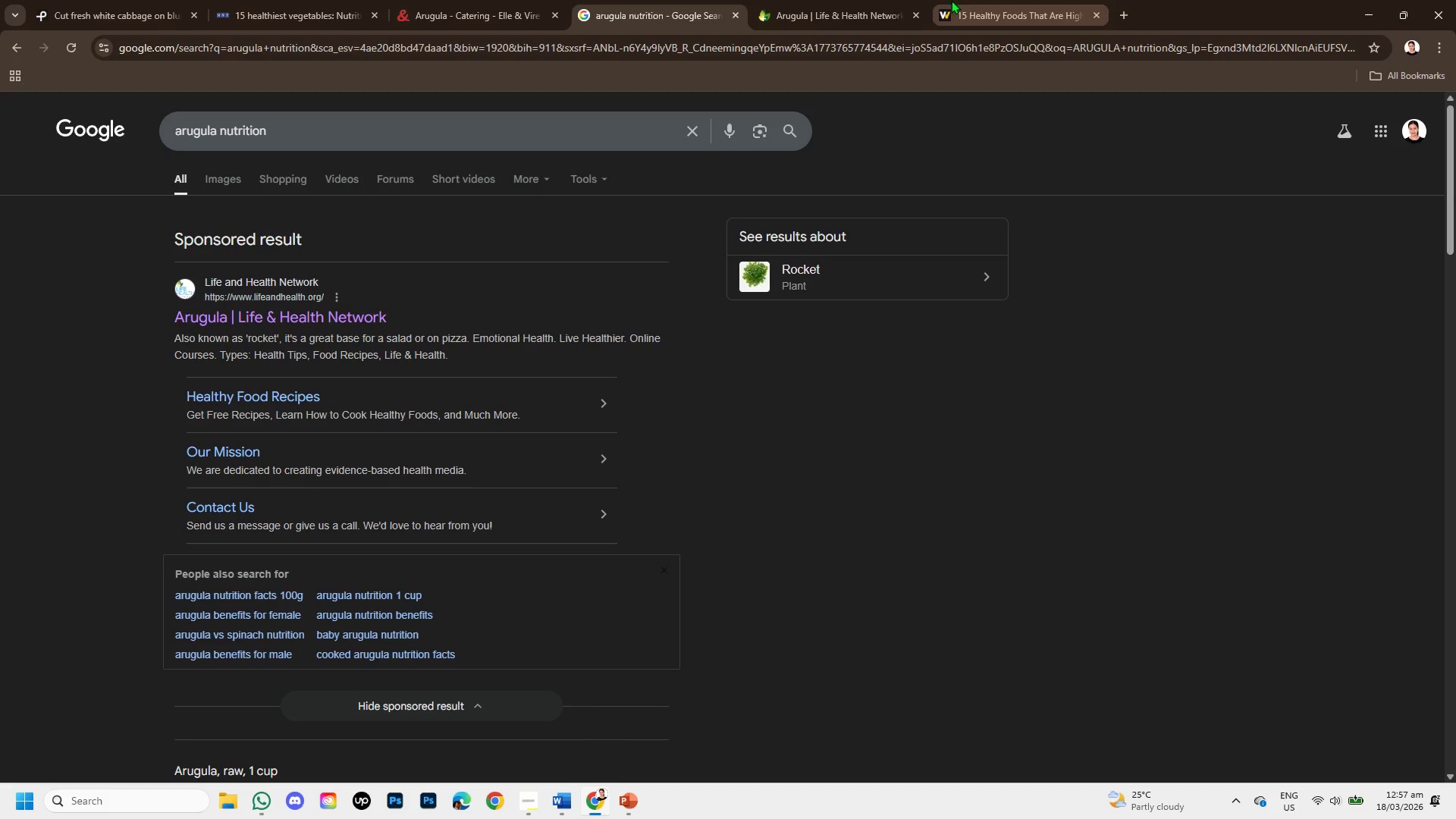 
left_click([870, 0])
 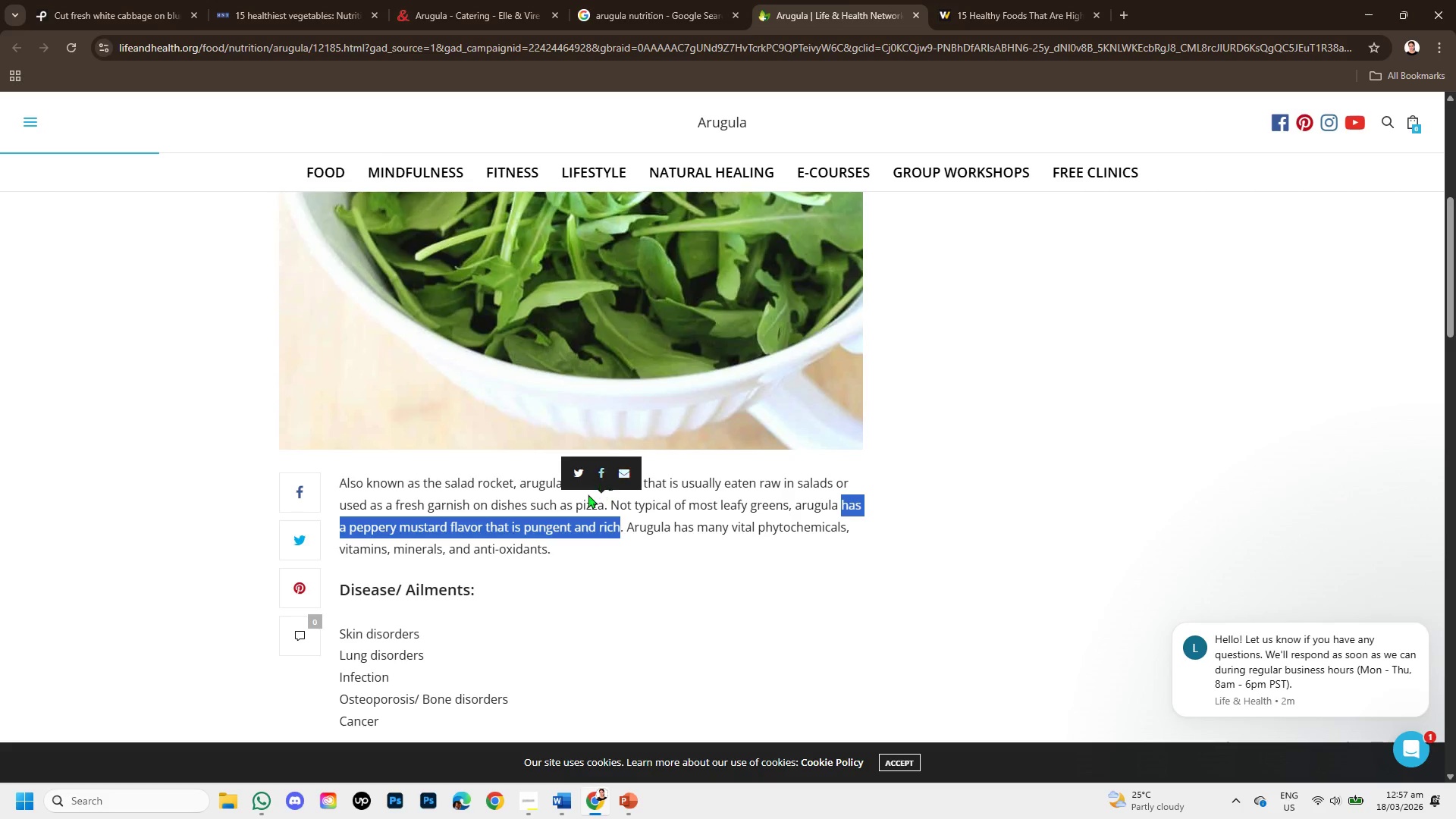 
scroll: coordinate [588, 494], scroll_direction: down, amount: 2.0
 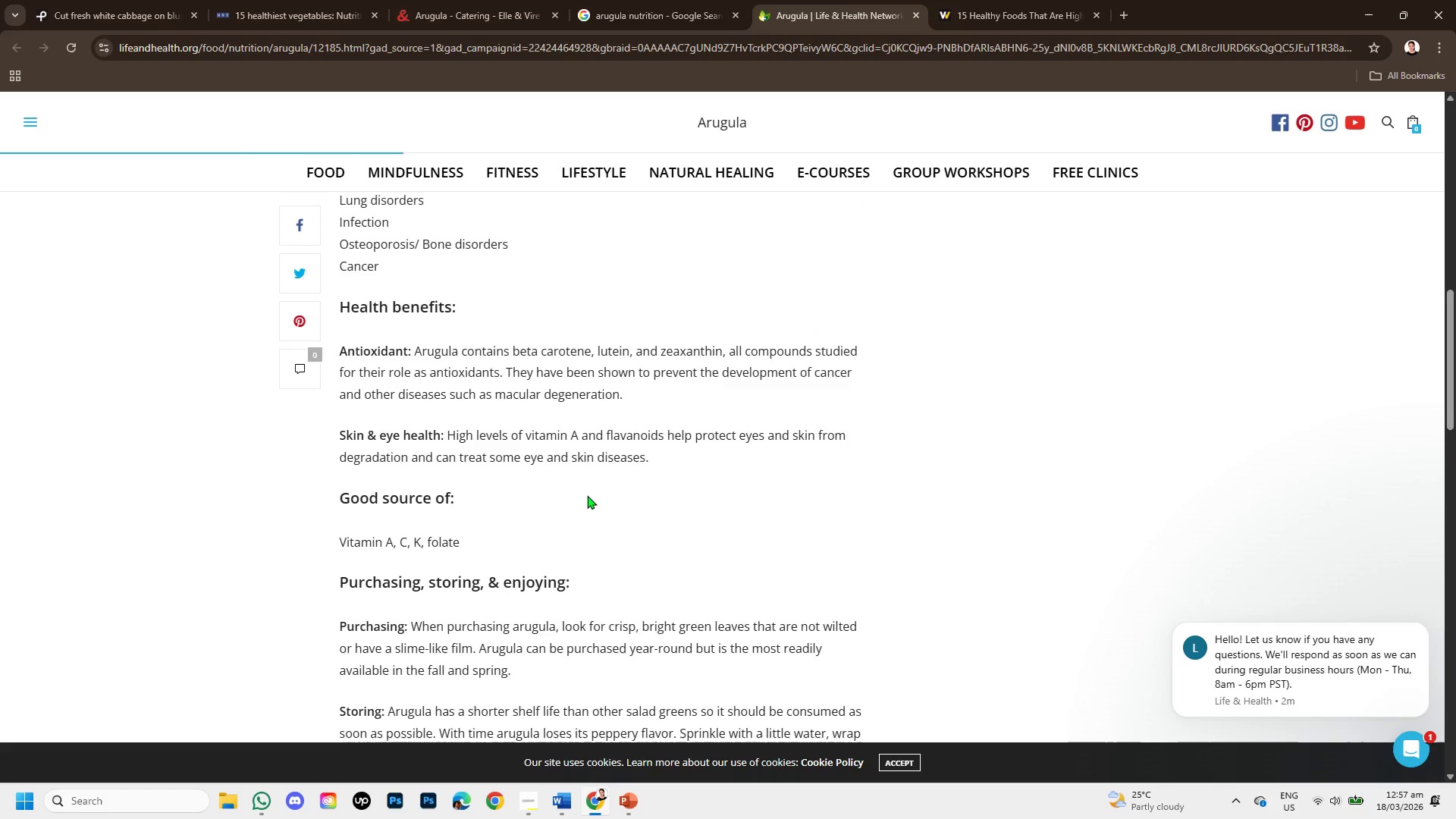 
scroll: coordinate [587, 495], scroll_direction: up, amount: 4.0
 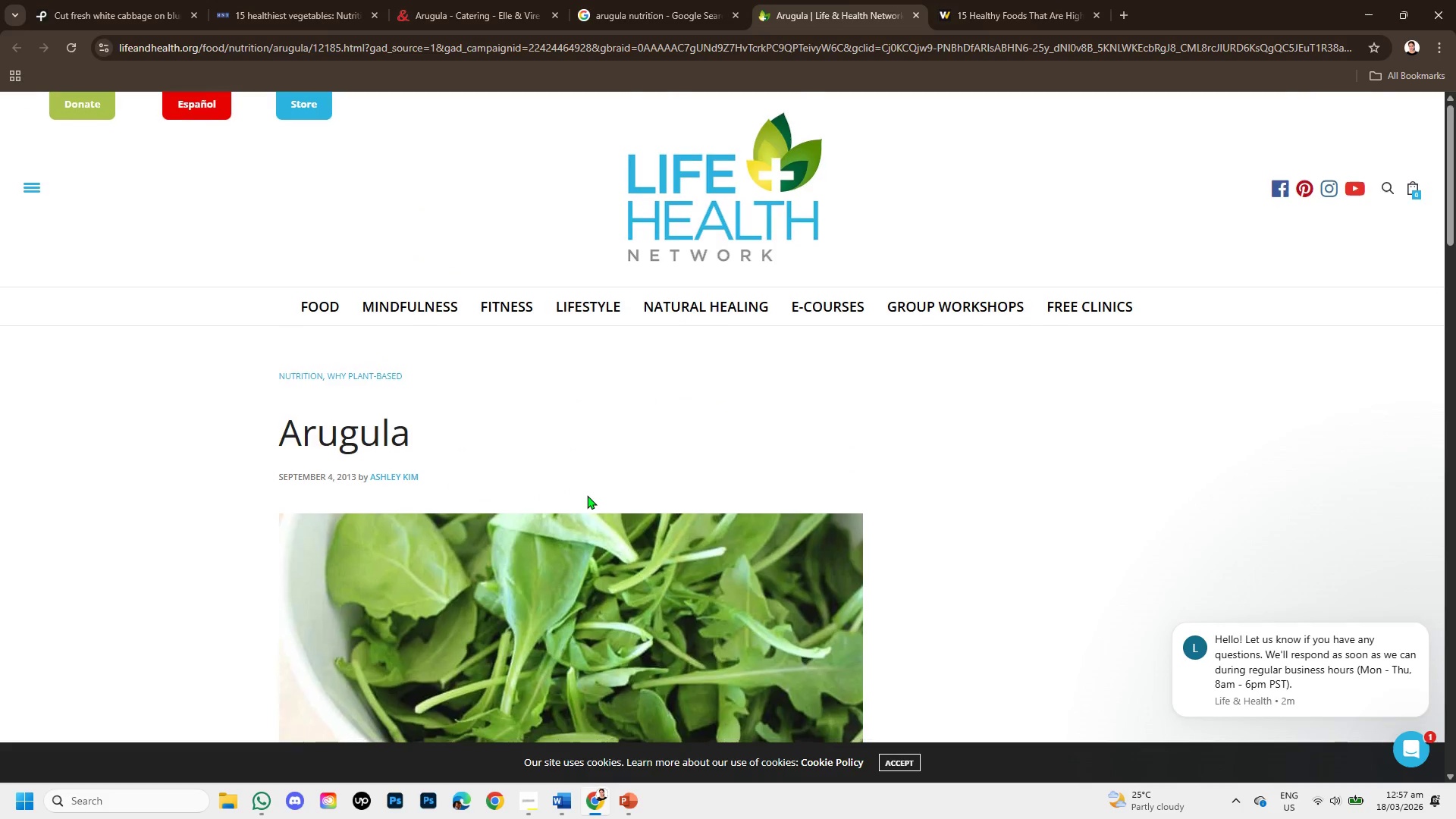 
scroll: coordinate [587, 495], scroll_direction: down, amount: 2.0
 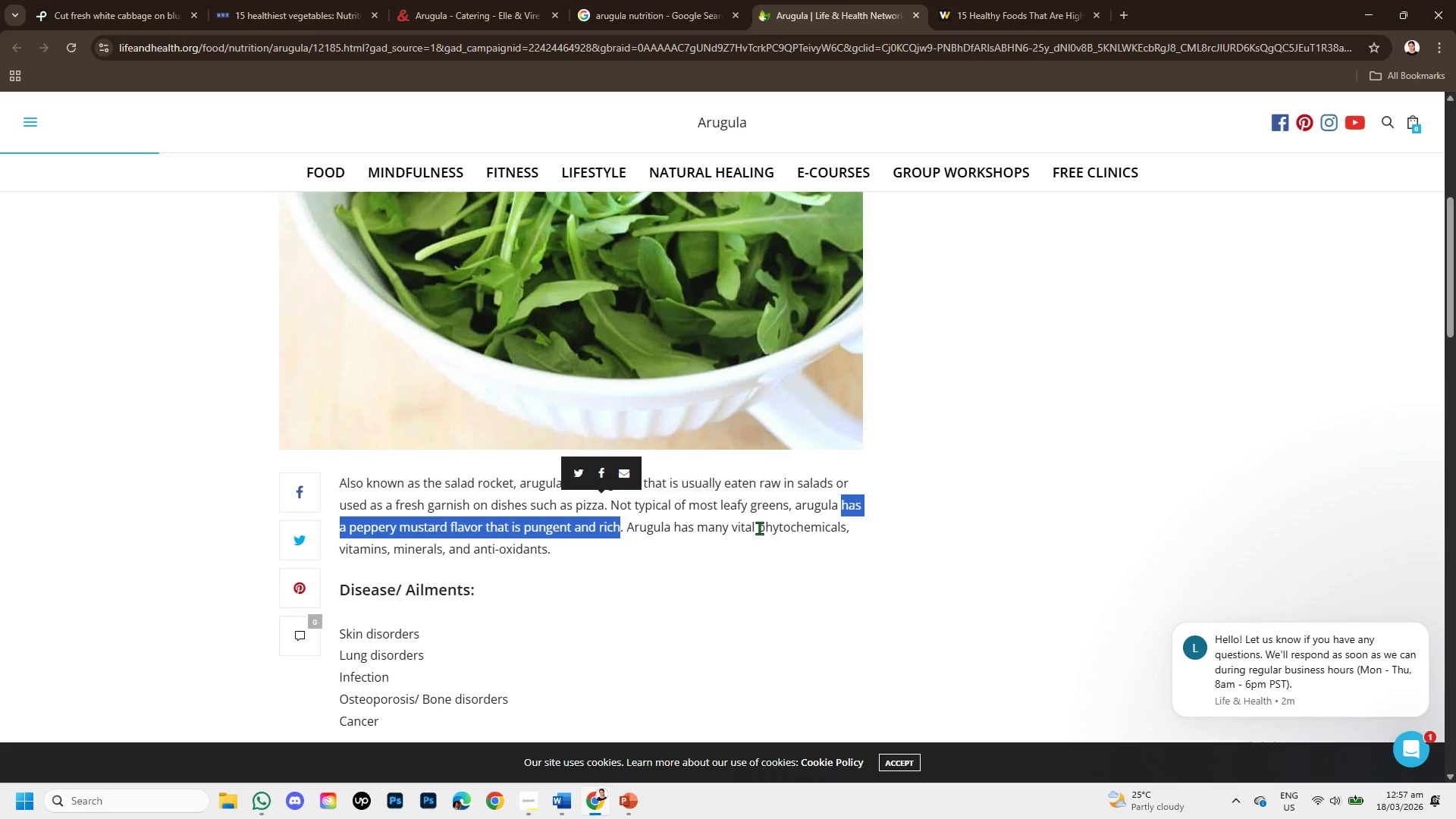 
wait(5.72)
 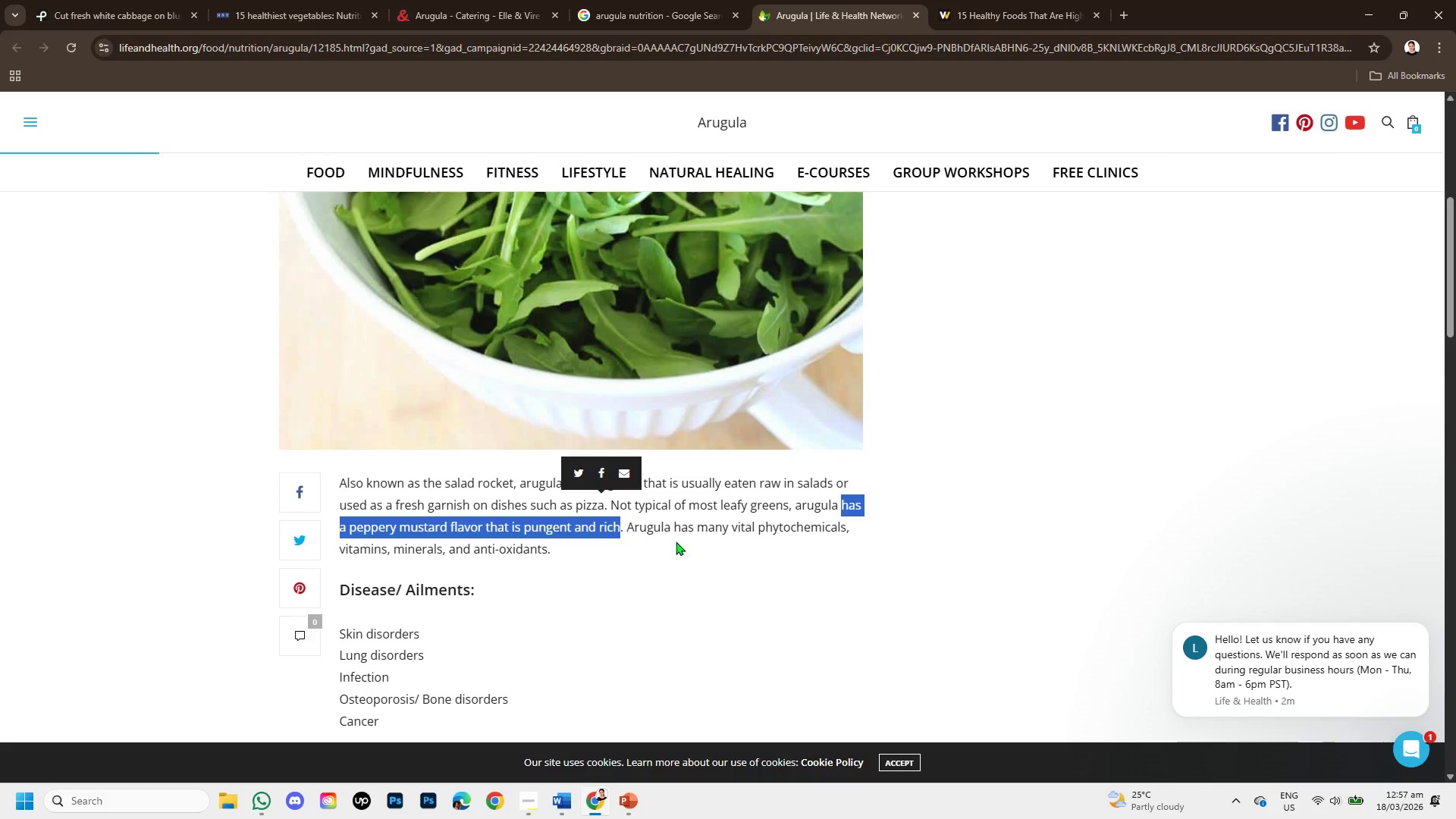 
left_click_drag(start_coordinate=[759, 528], to_coordinate=[848, 525])
 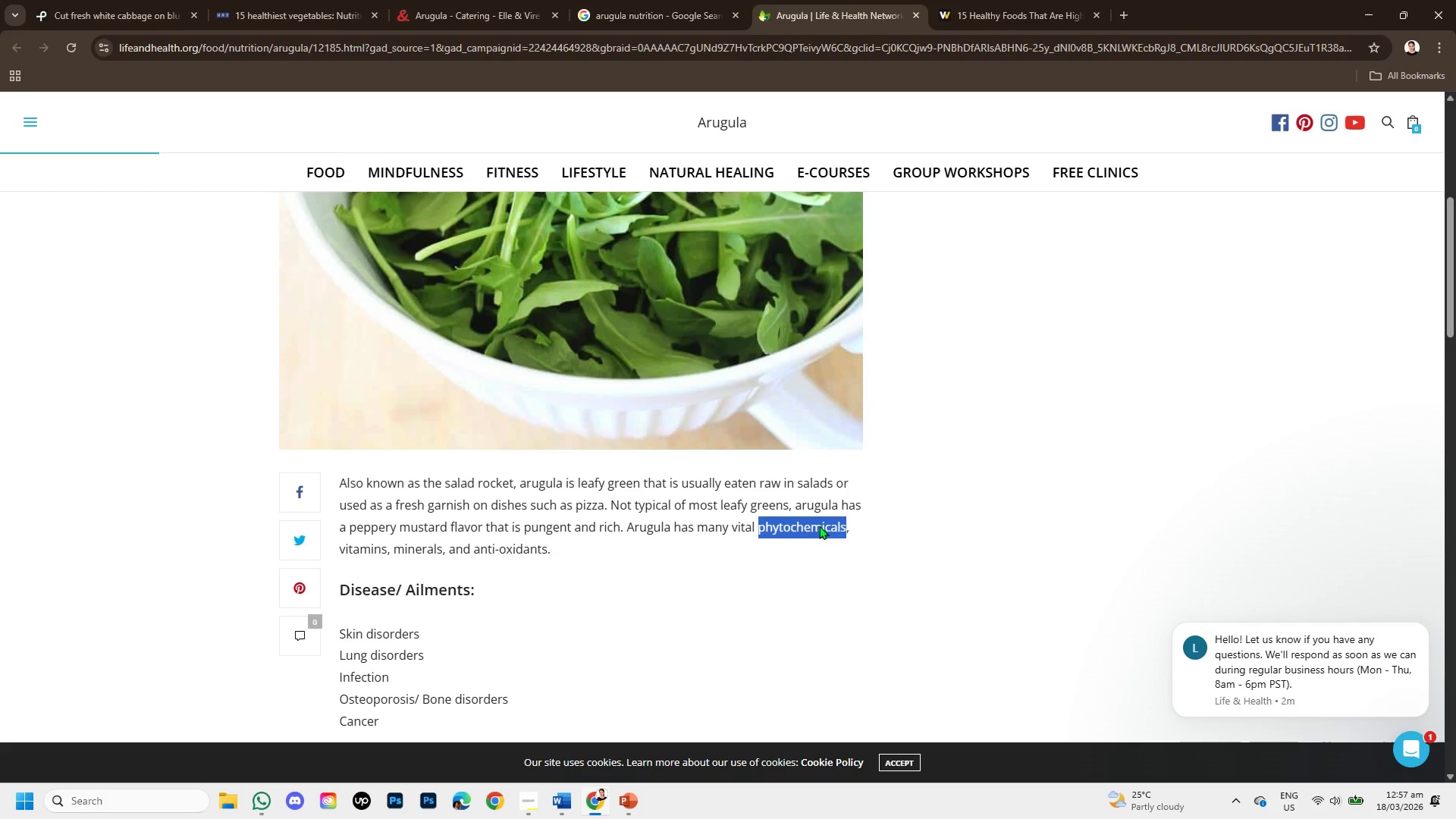 
right_click([819, 526])
 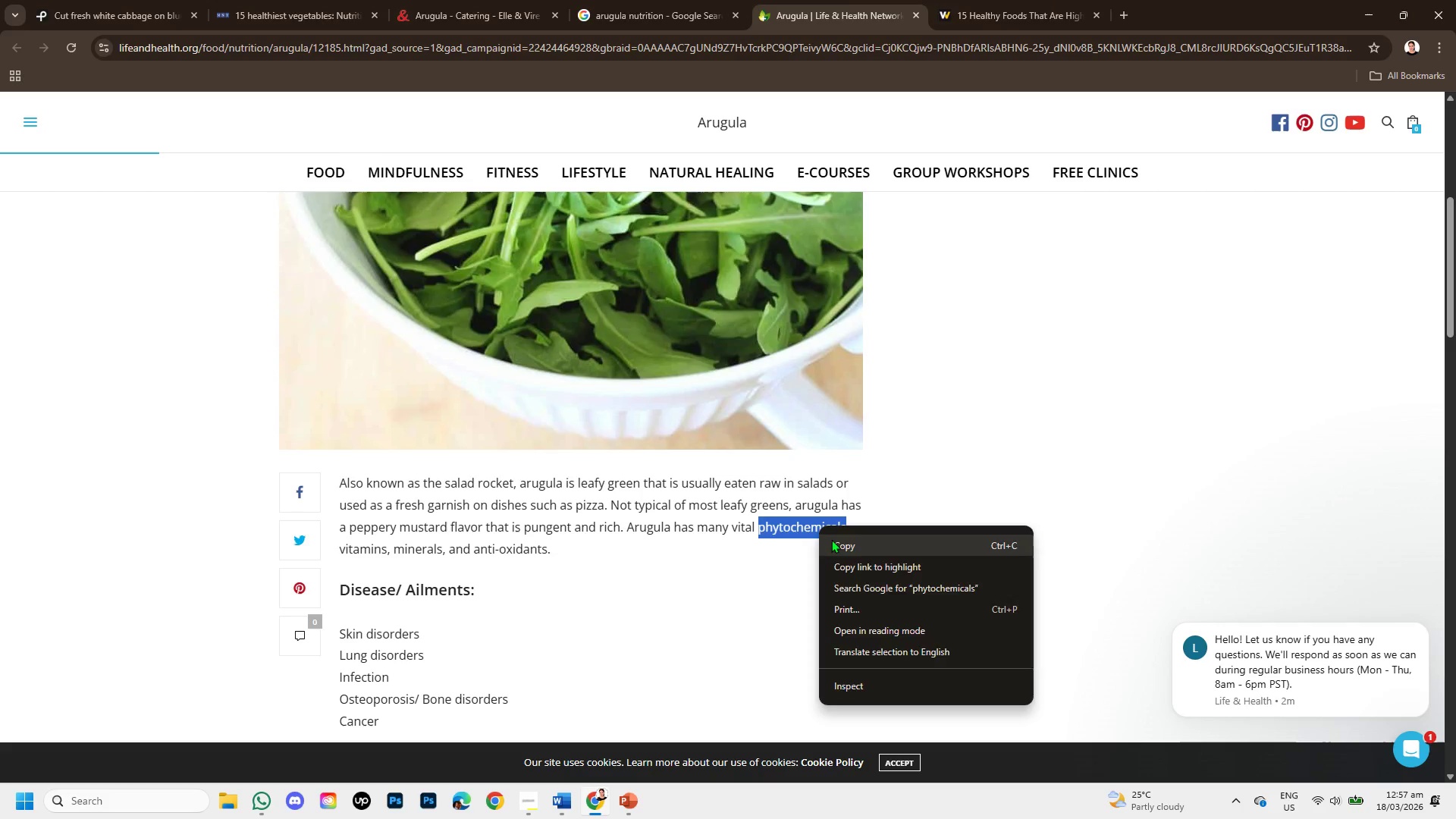 
left_click([831, 539])
 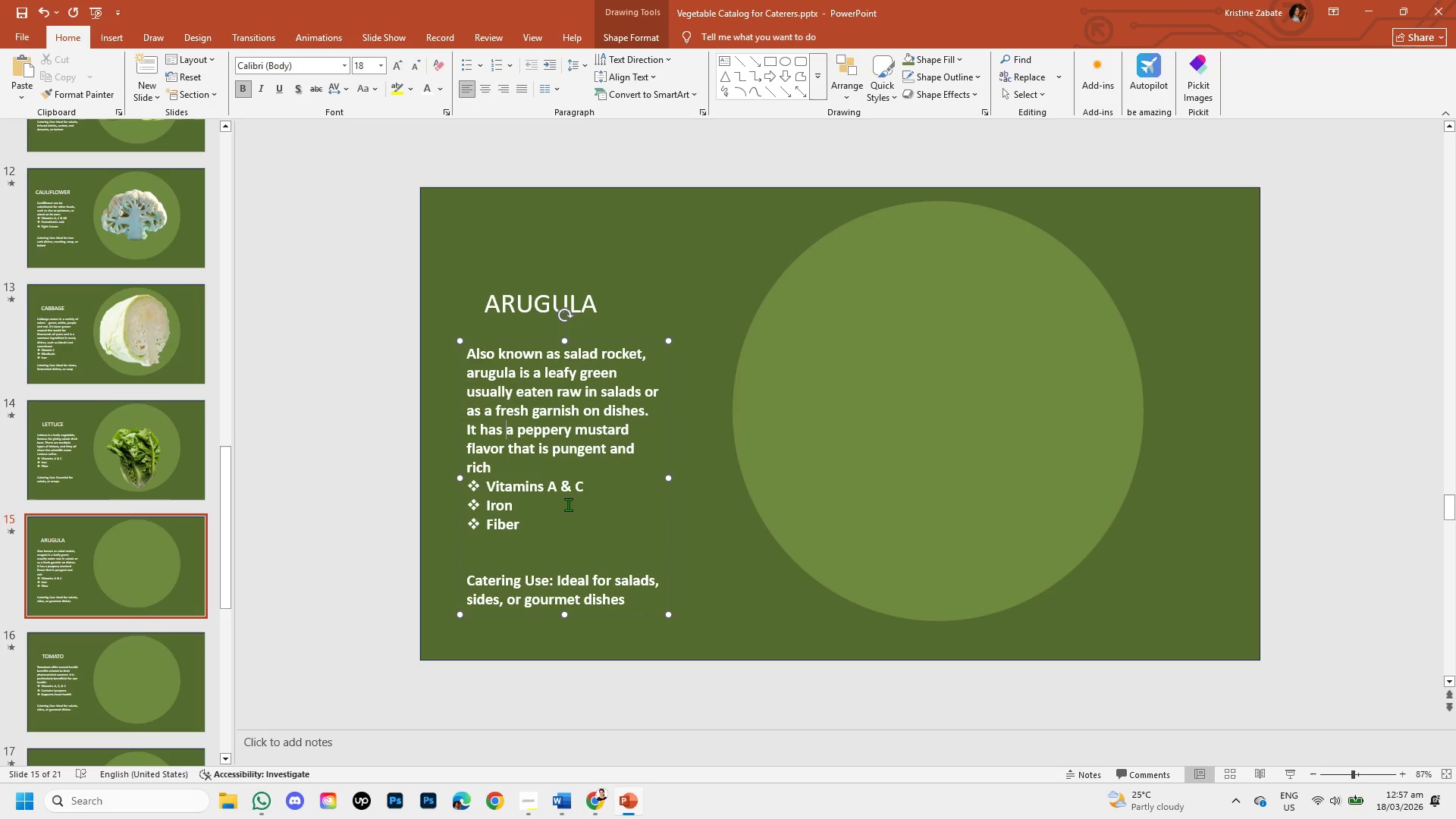 
left_click_drag(start_coordinate=[588, 486], to_coordinate=[526, 492])
 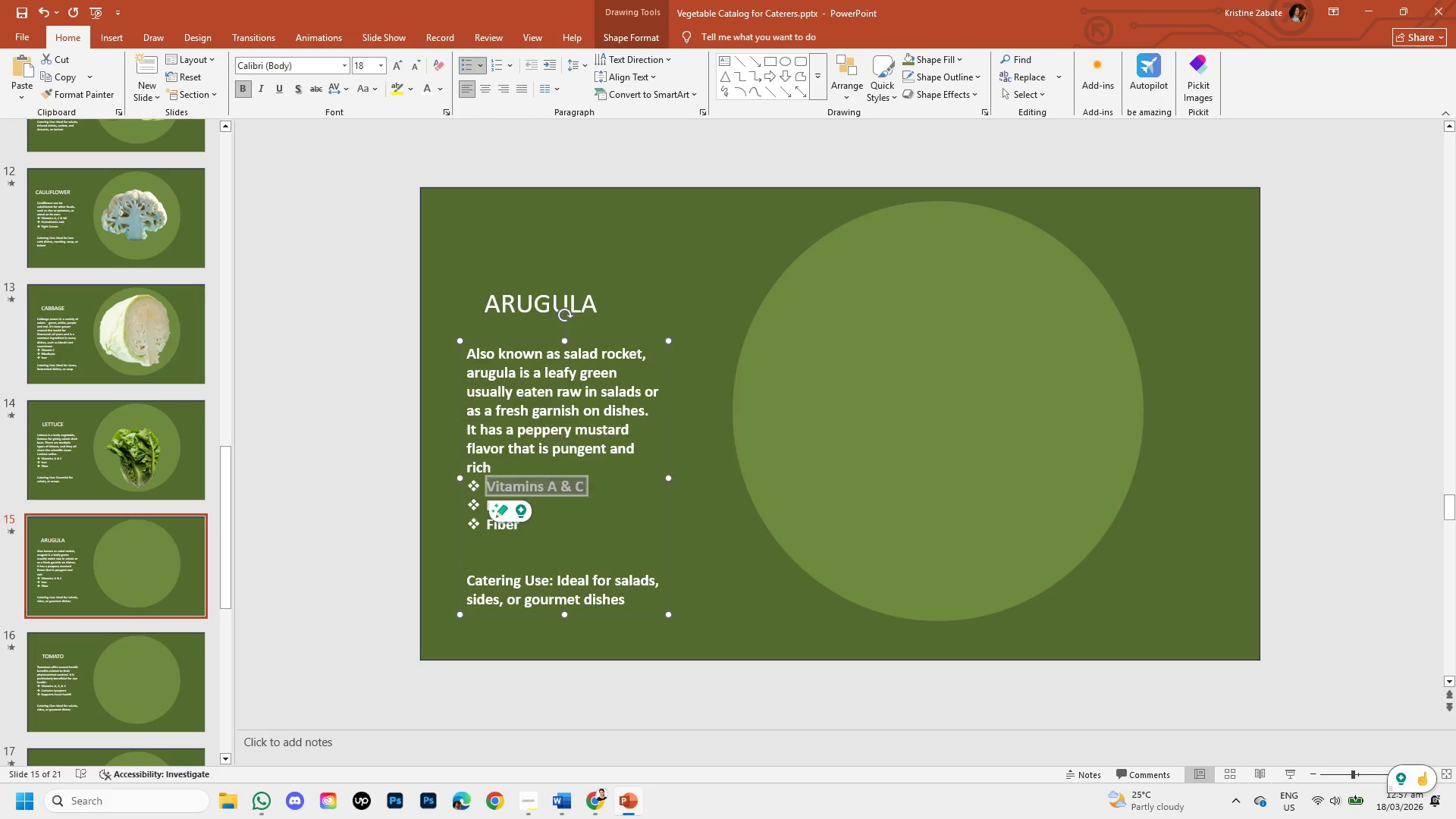 
key(Backspace)
 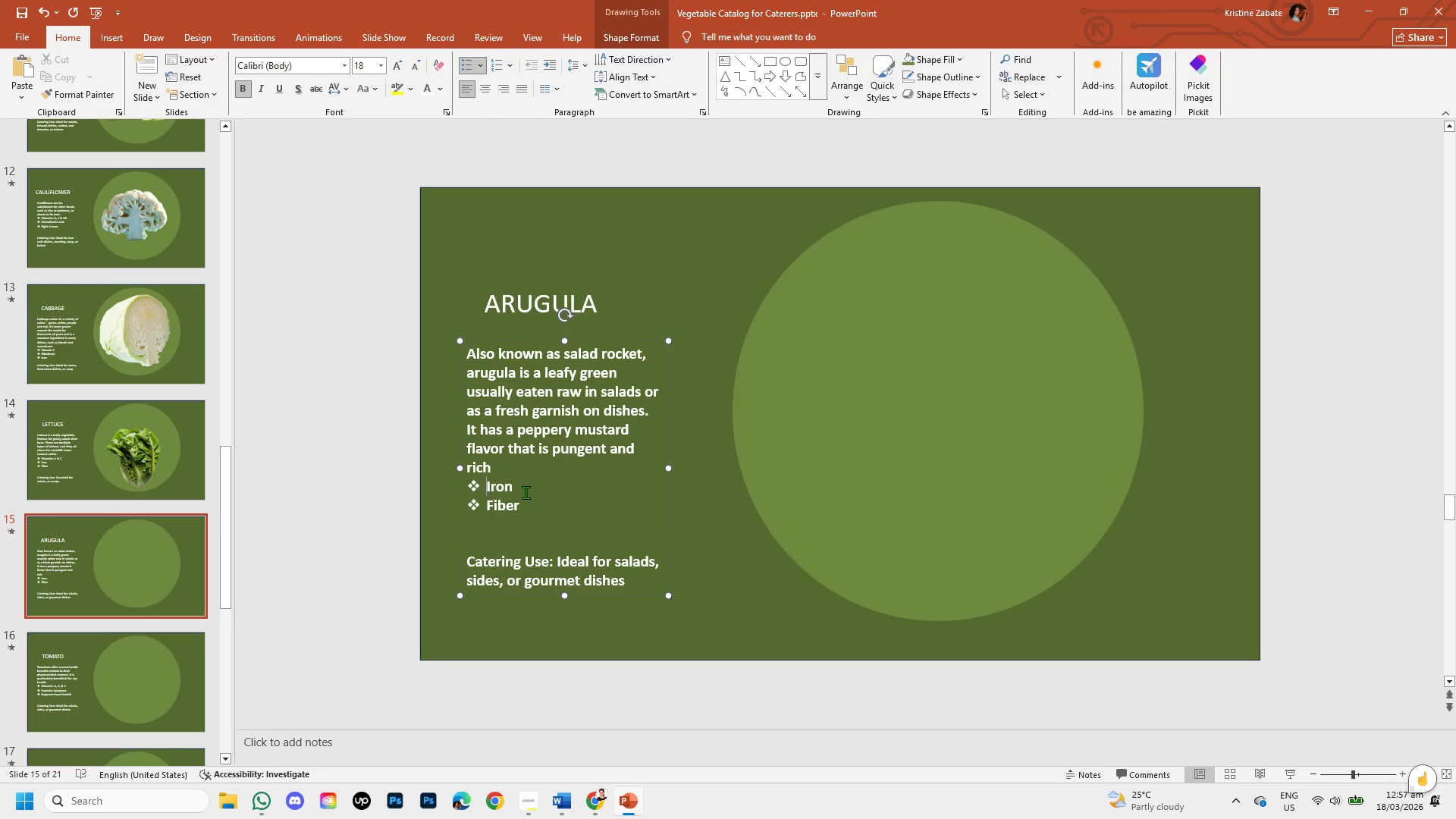 
key(Control+V)
 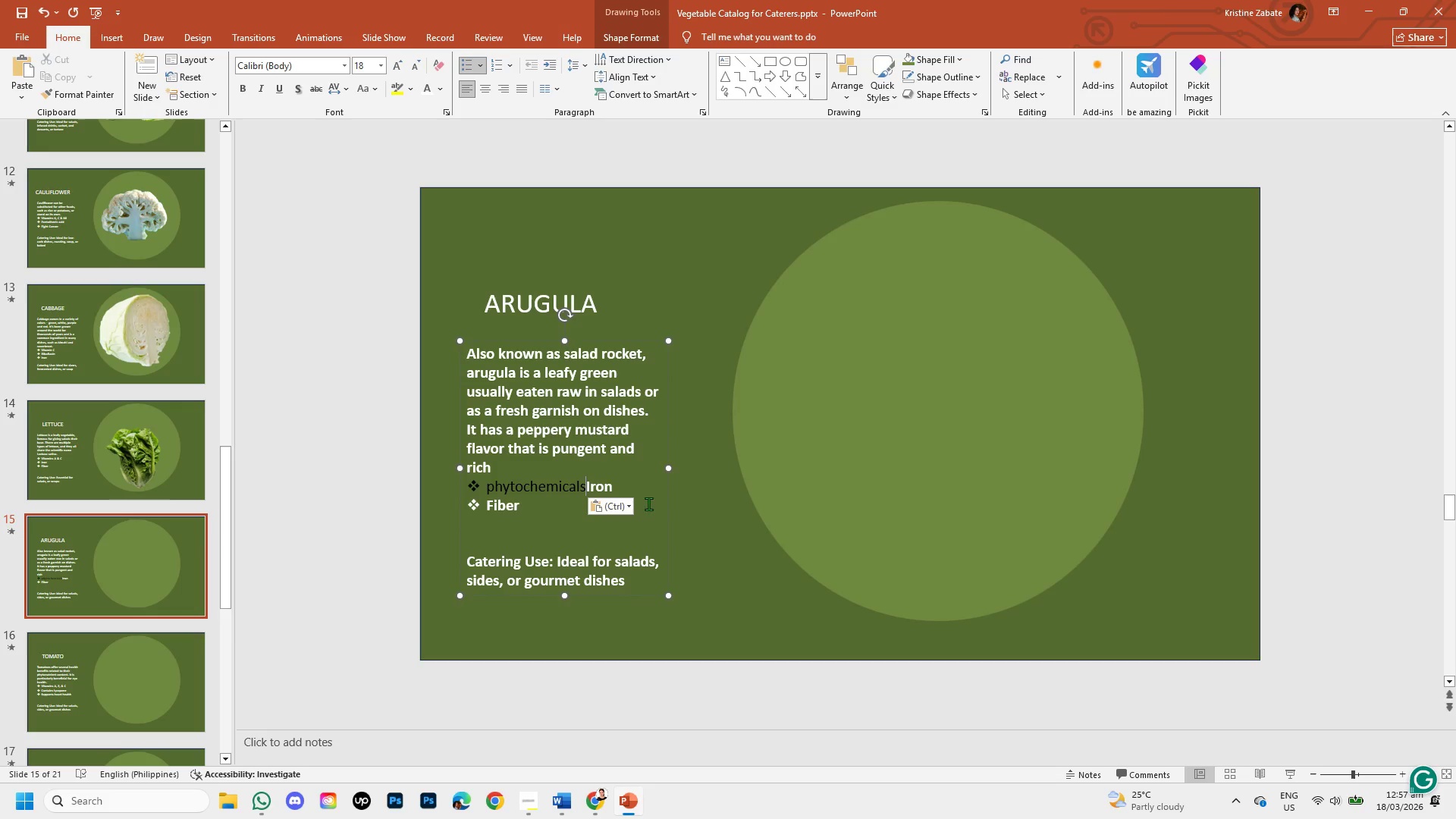 
left_click([629, 509])
 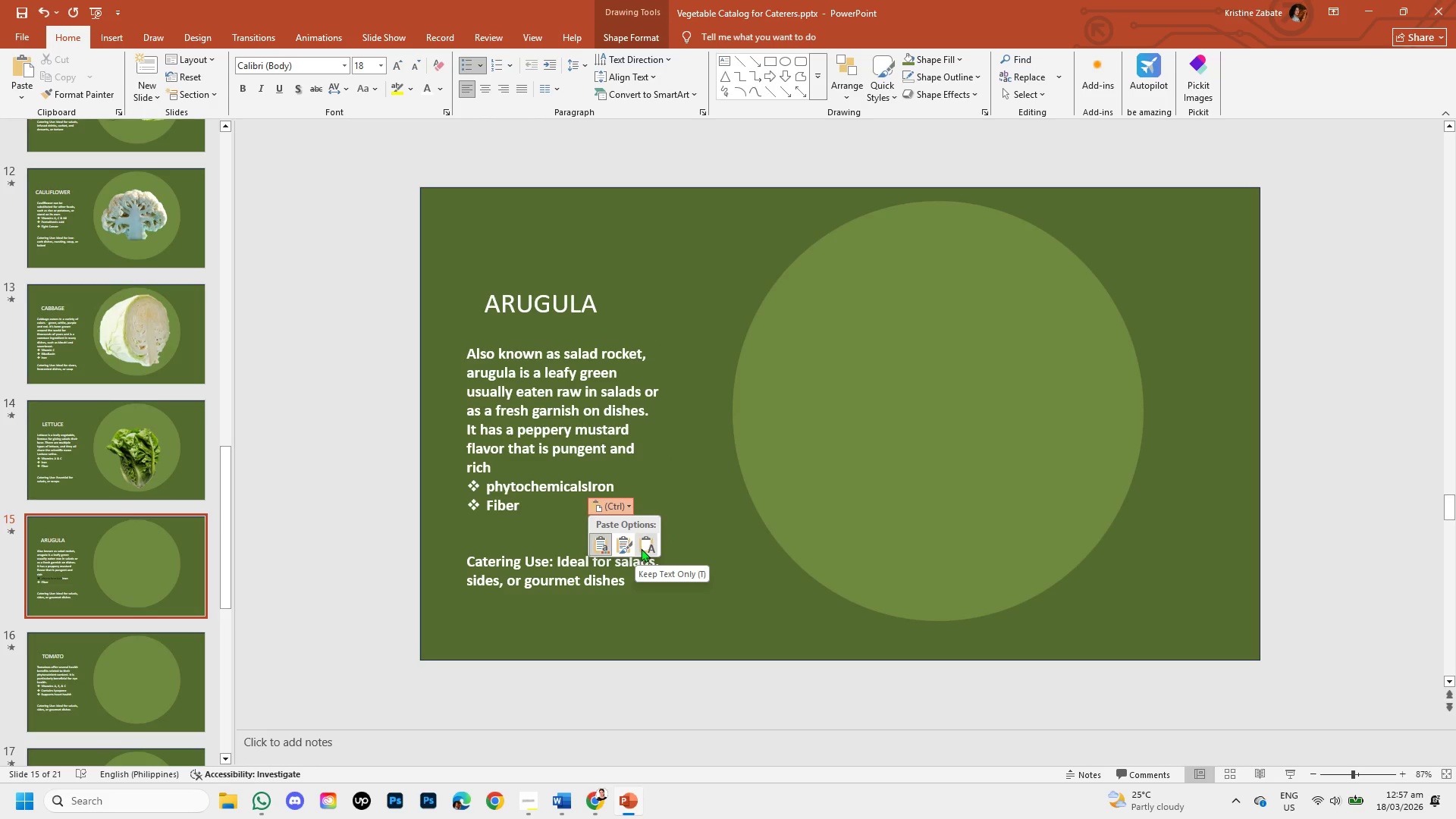 
left_click([641, 548])
 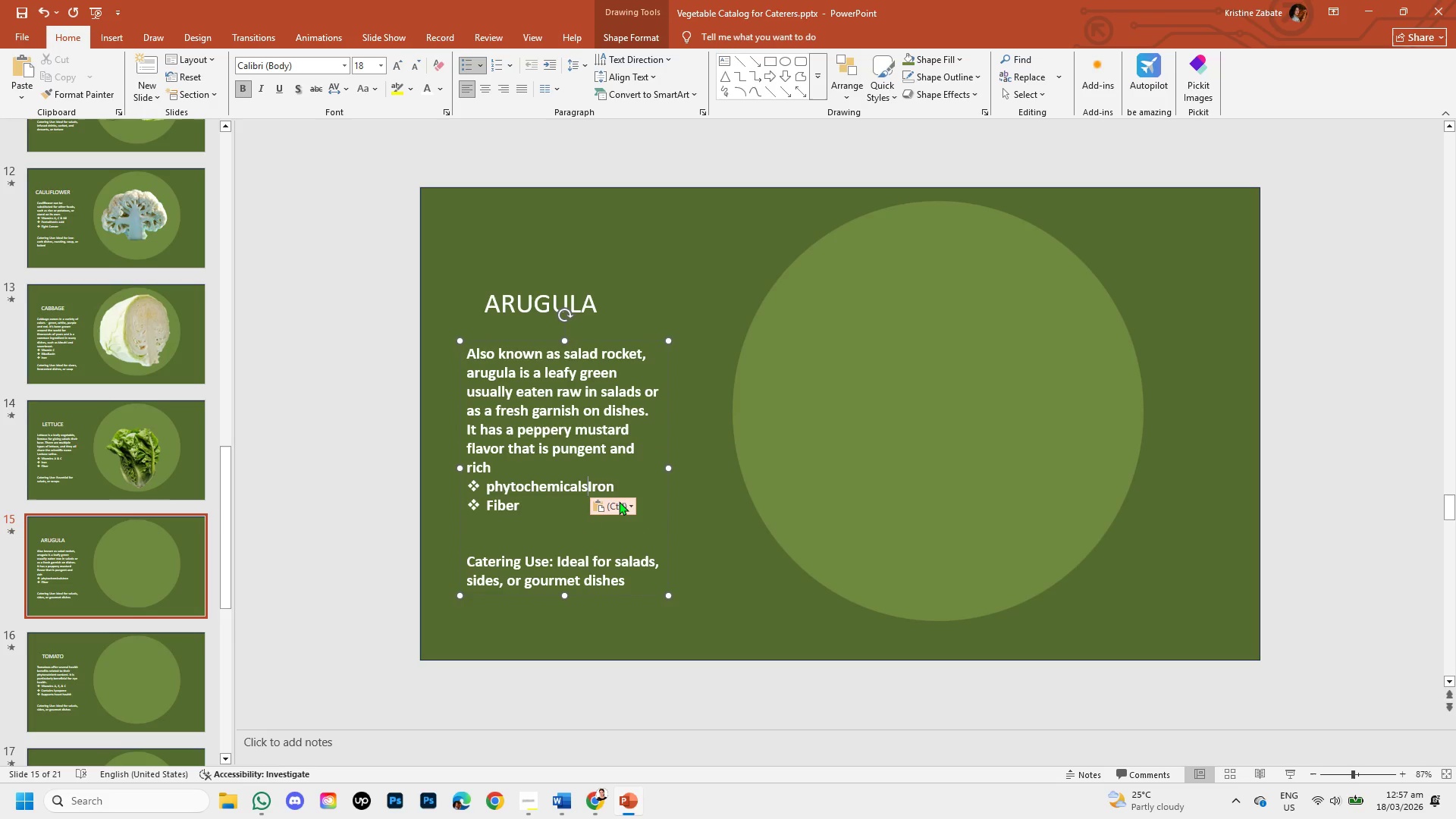 
key(Enter)
 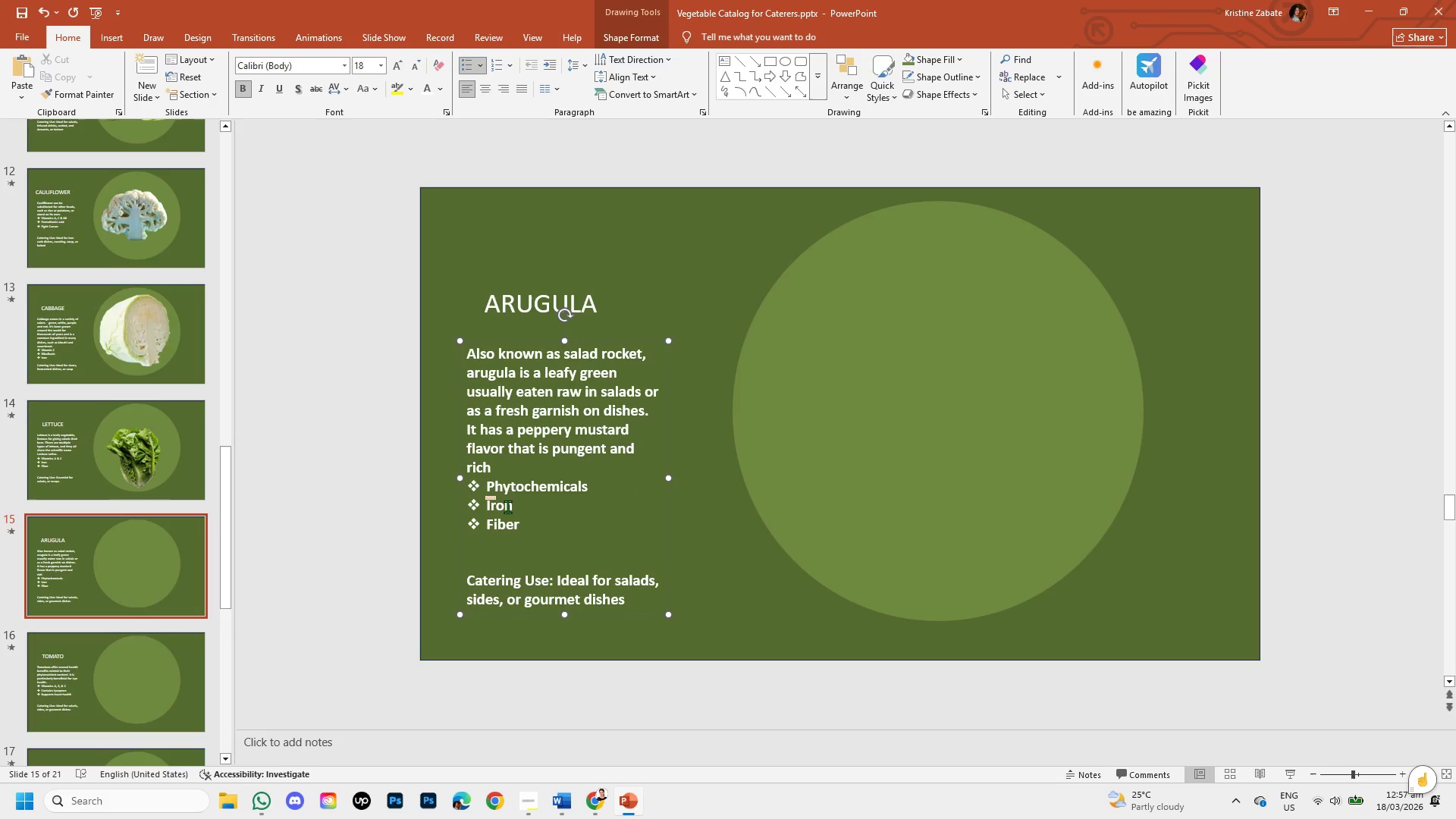 
left_click([494, 488])
 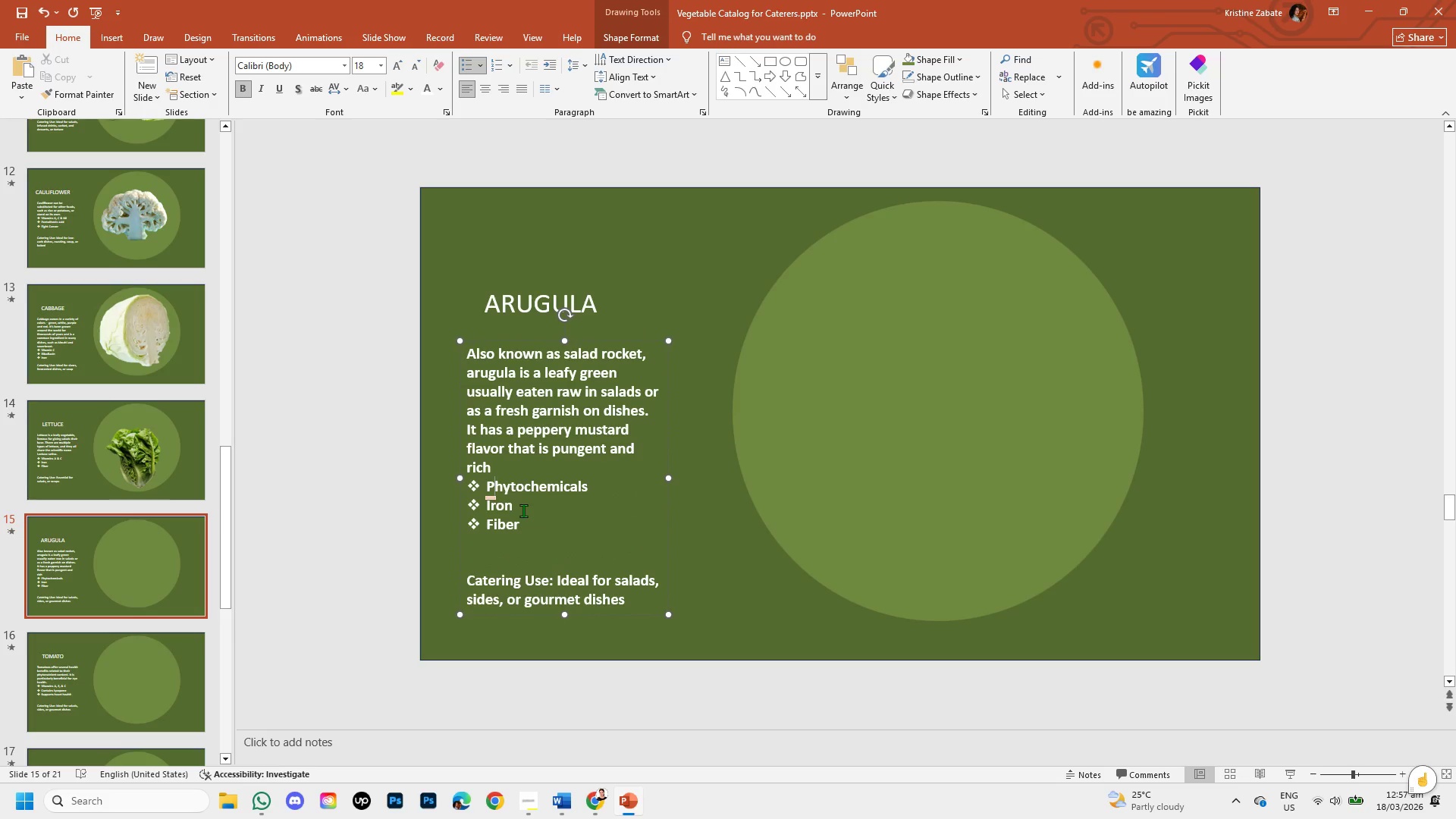 
left_click([523, 510])
 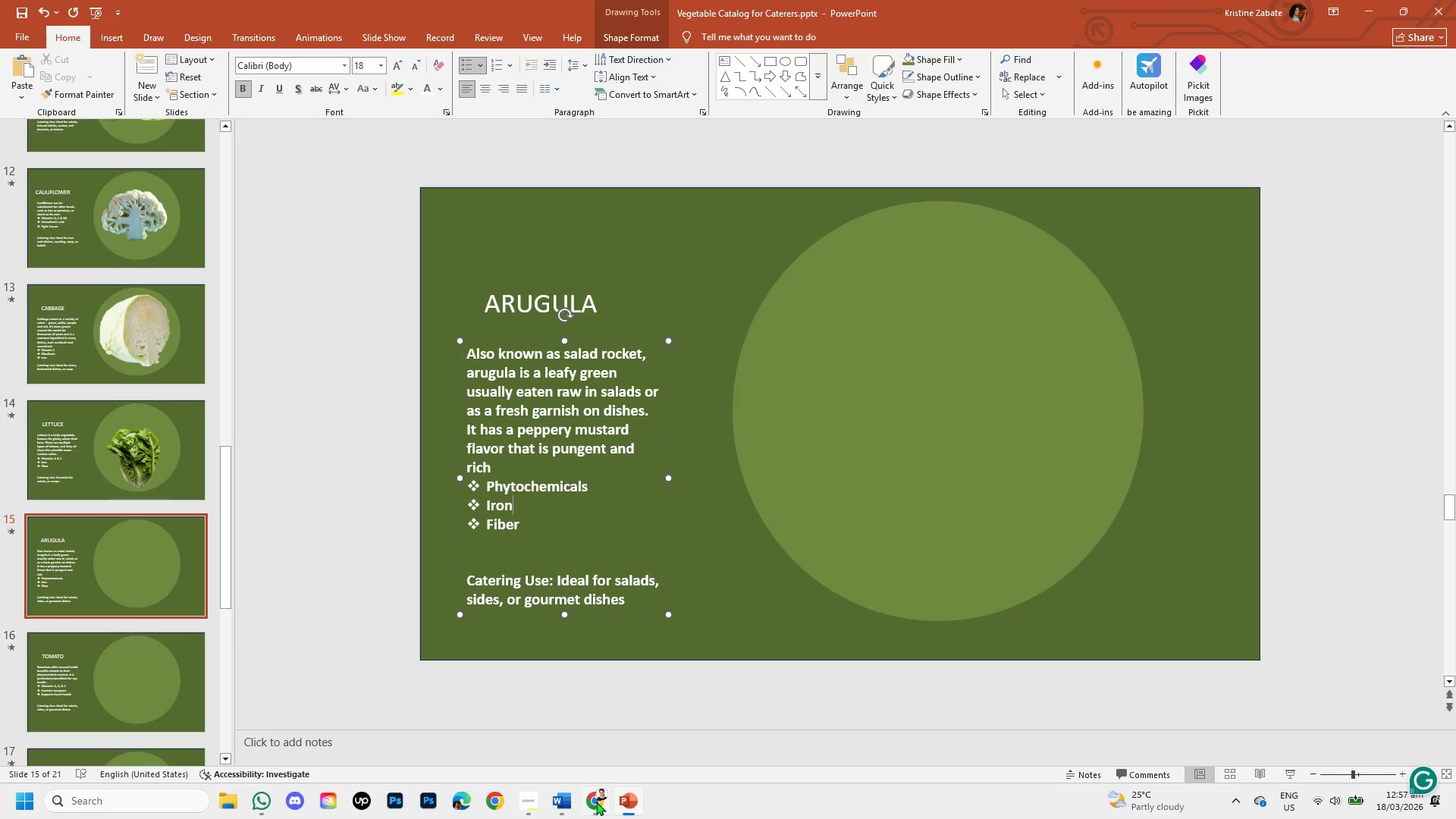 
left_click([595, 802])
 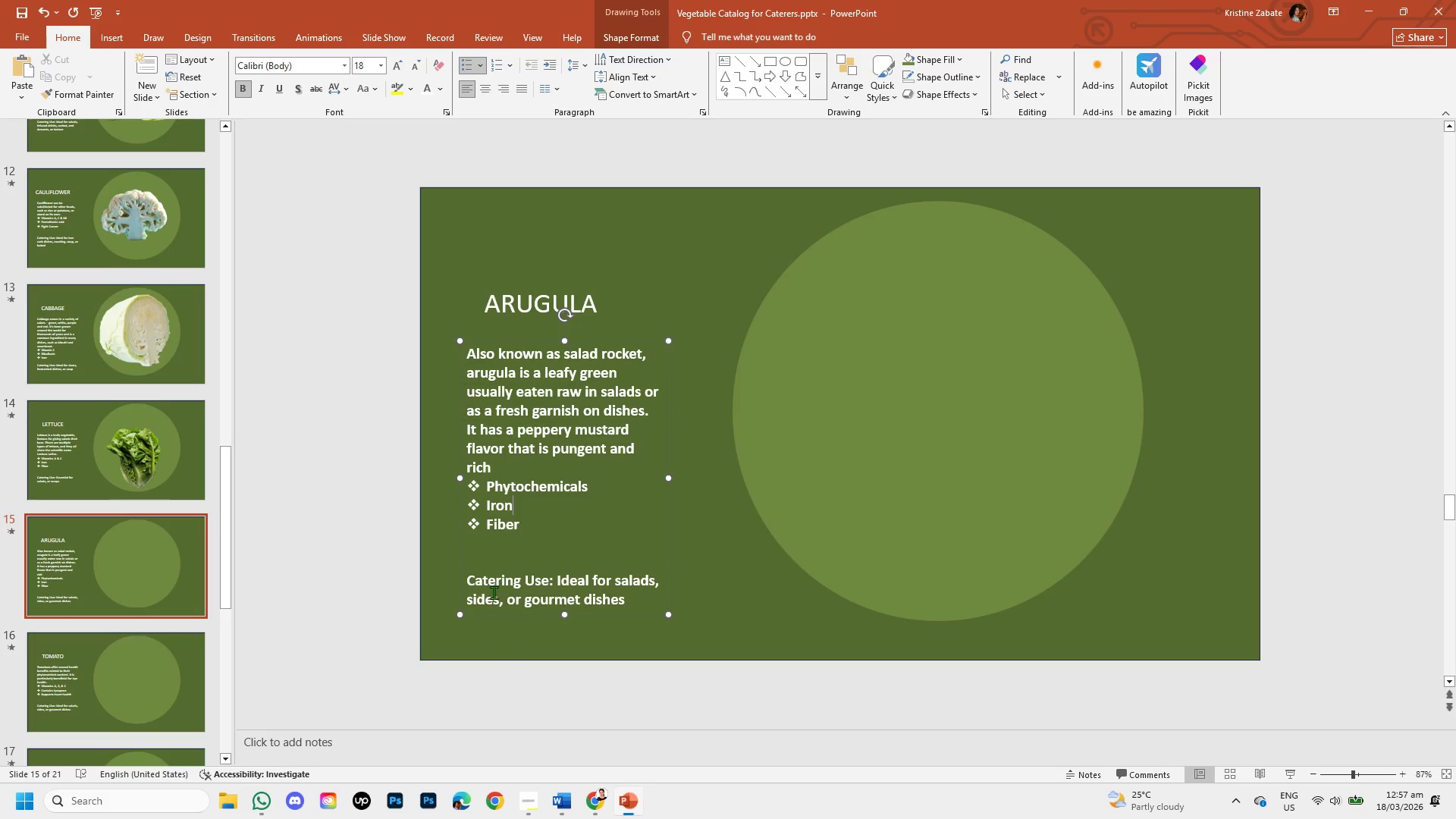 
wait(5.56)
 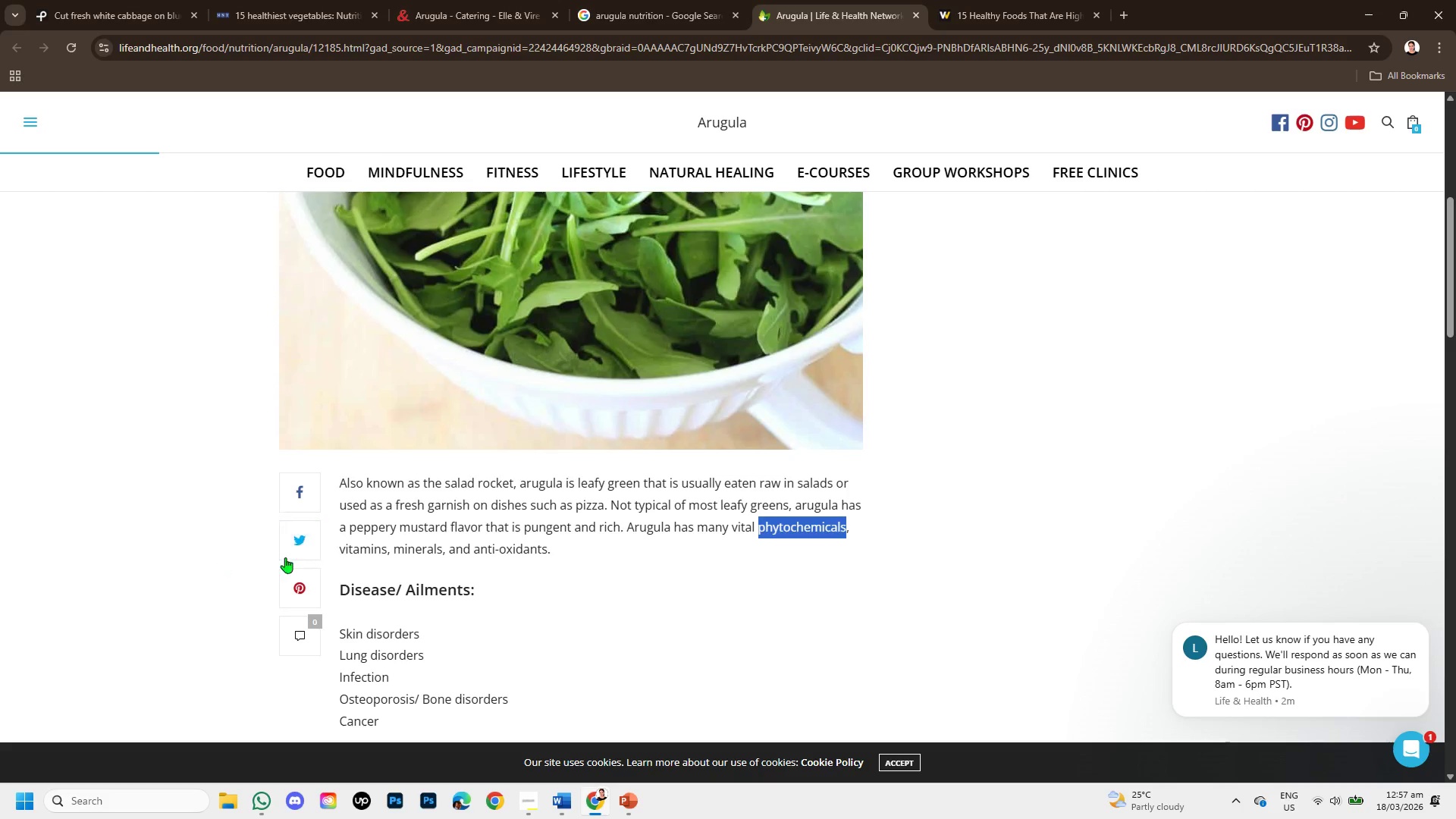 
key(Backspace)
key(Backspace)
key(Backspace)
key(Backspace)
type(Vitanm)
key(Backspace)
key(Backspace)
type(mins)
 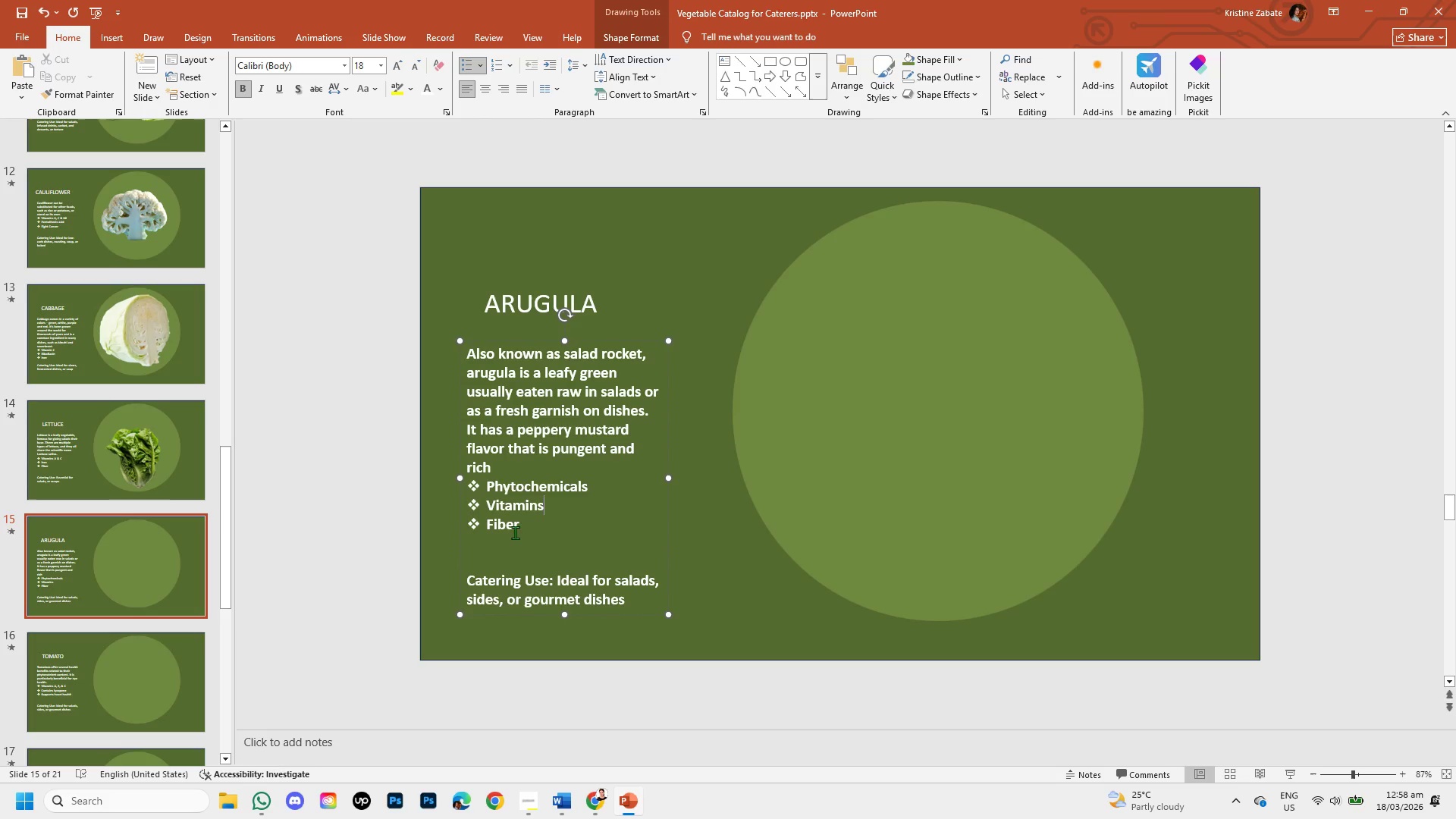 
left_click([522, 530])
 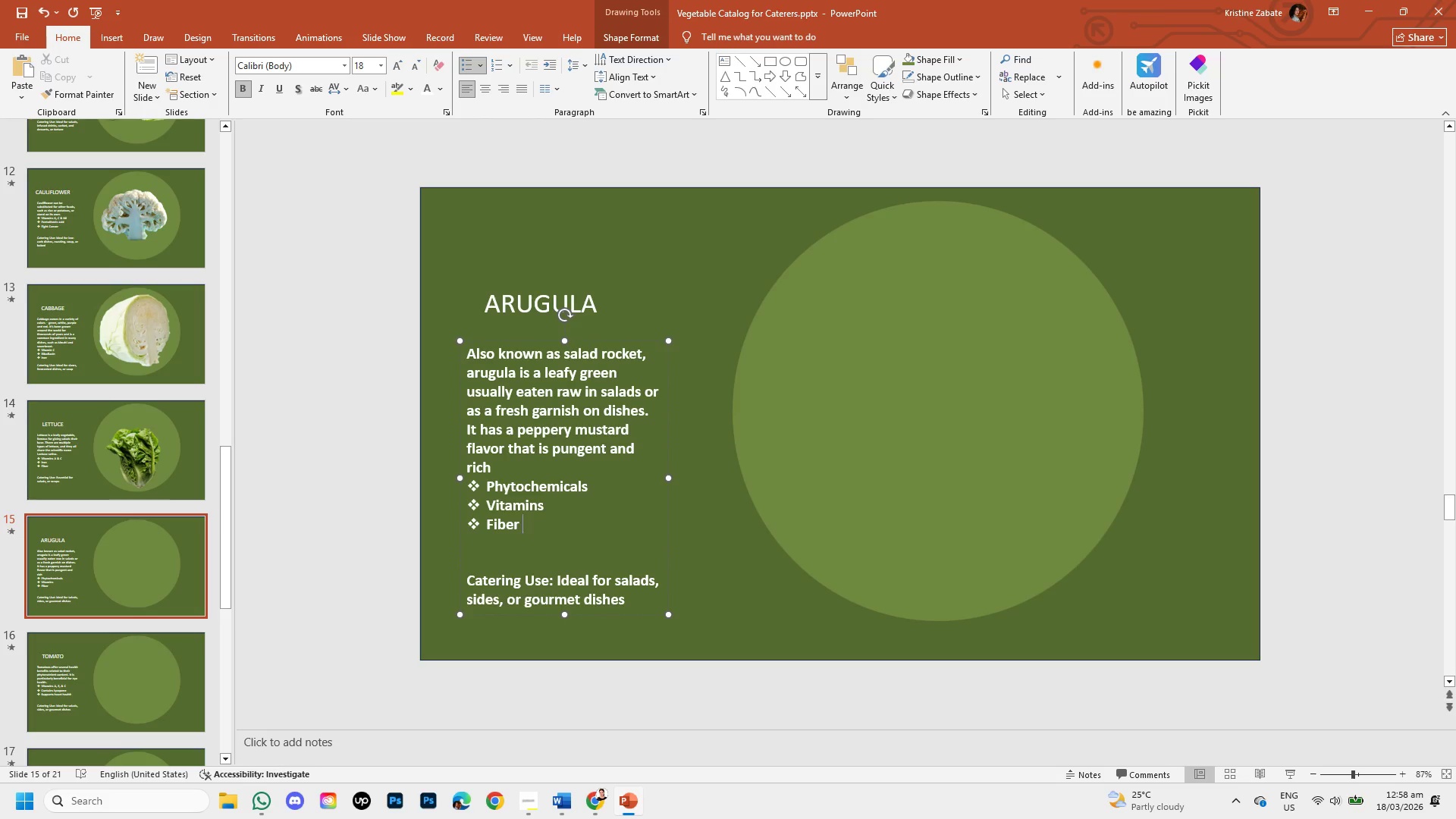 
key(Backspace)
key(Backspace)
key(Backspace)
key(Backspace)
key(Backspace)
key(Backspace)
type(Mineral )
 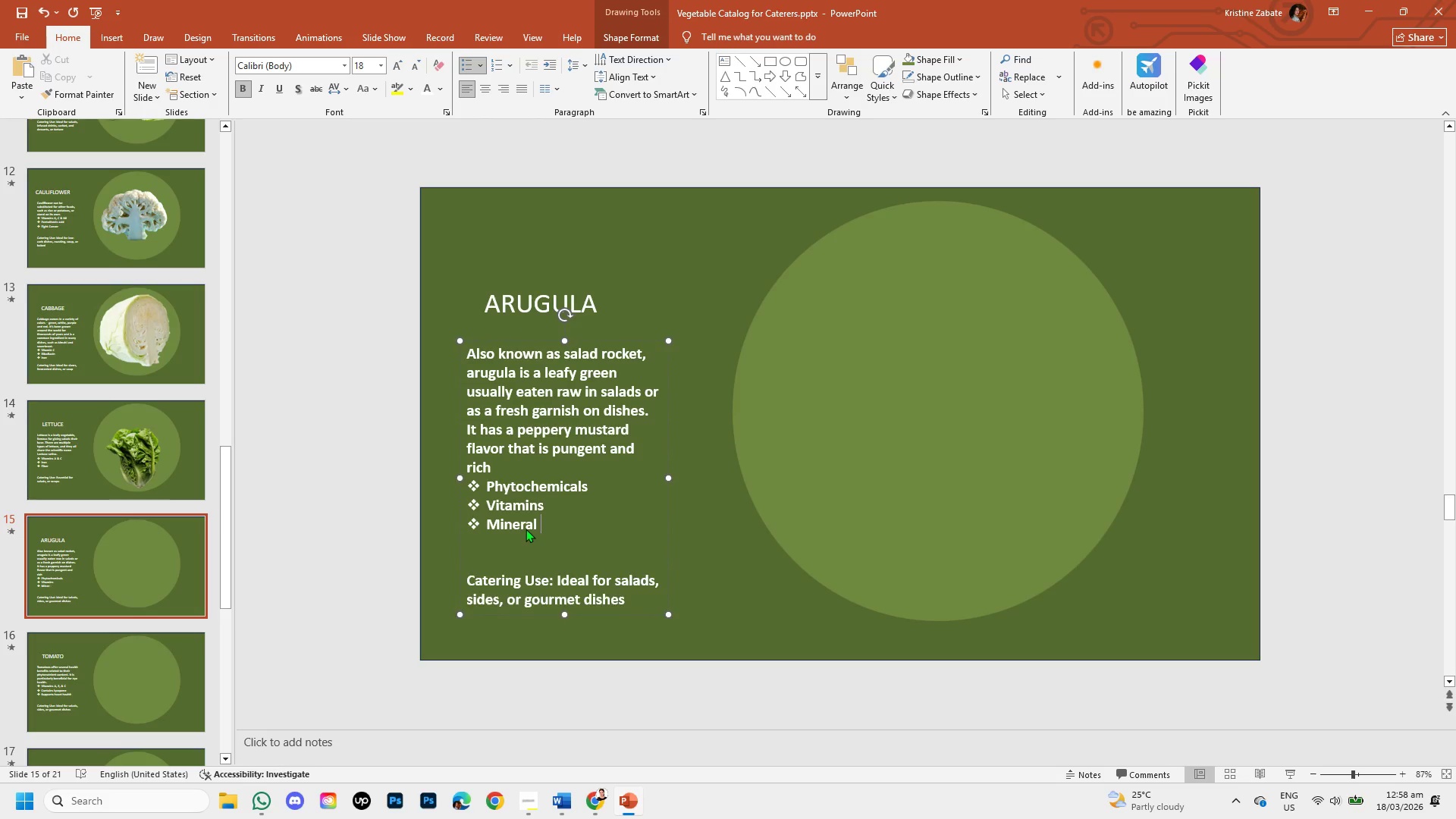 
key(Enter)
 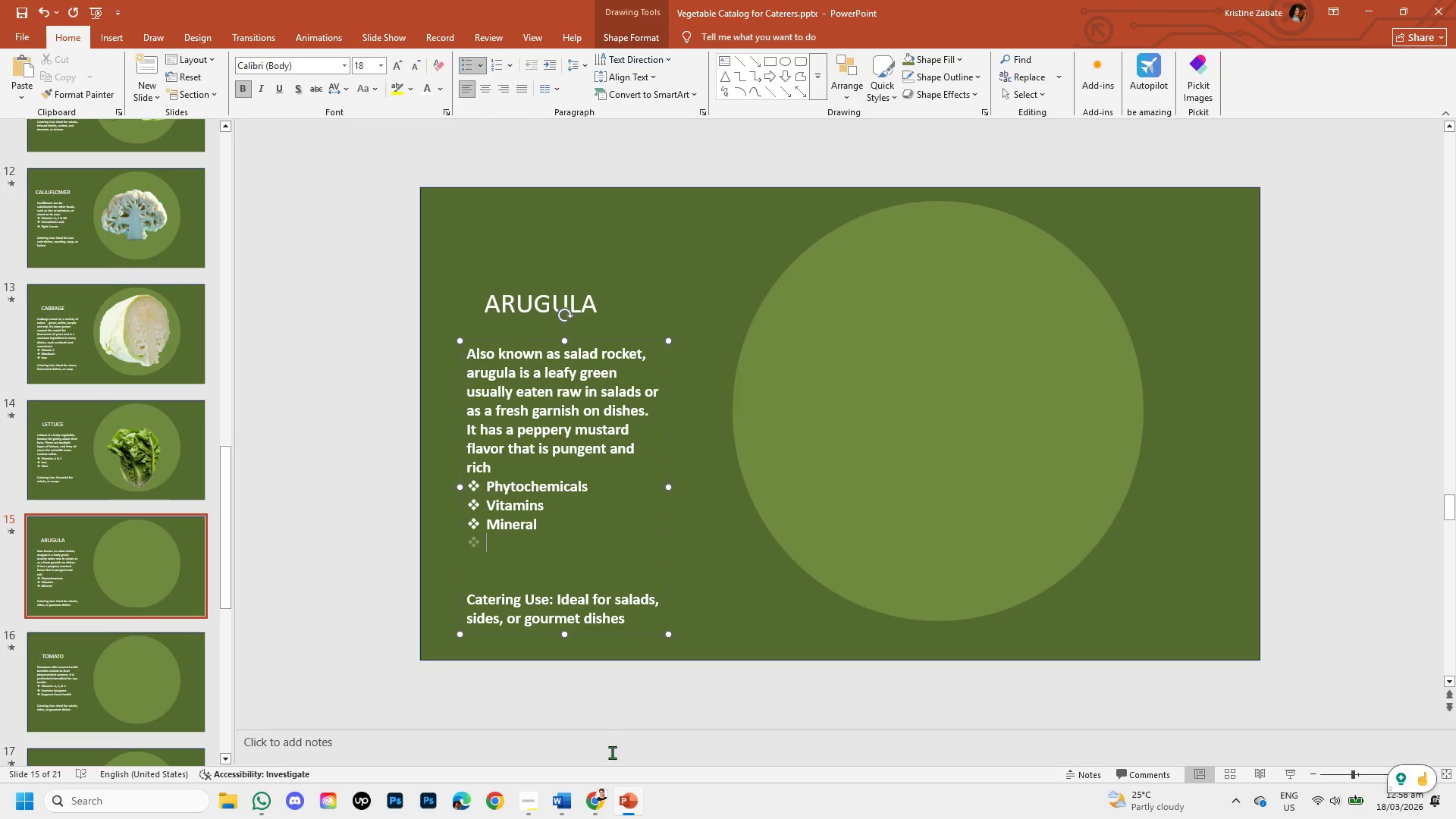 
left_click([600, 795])
 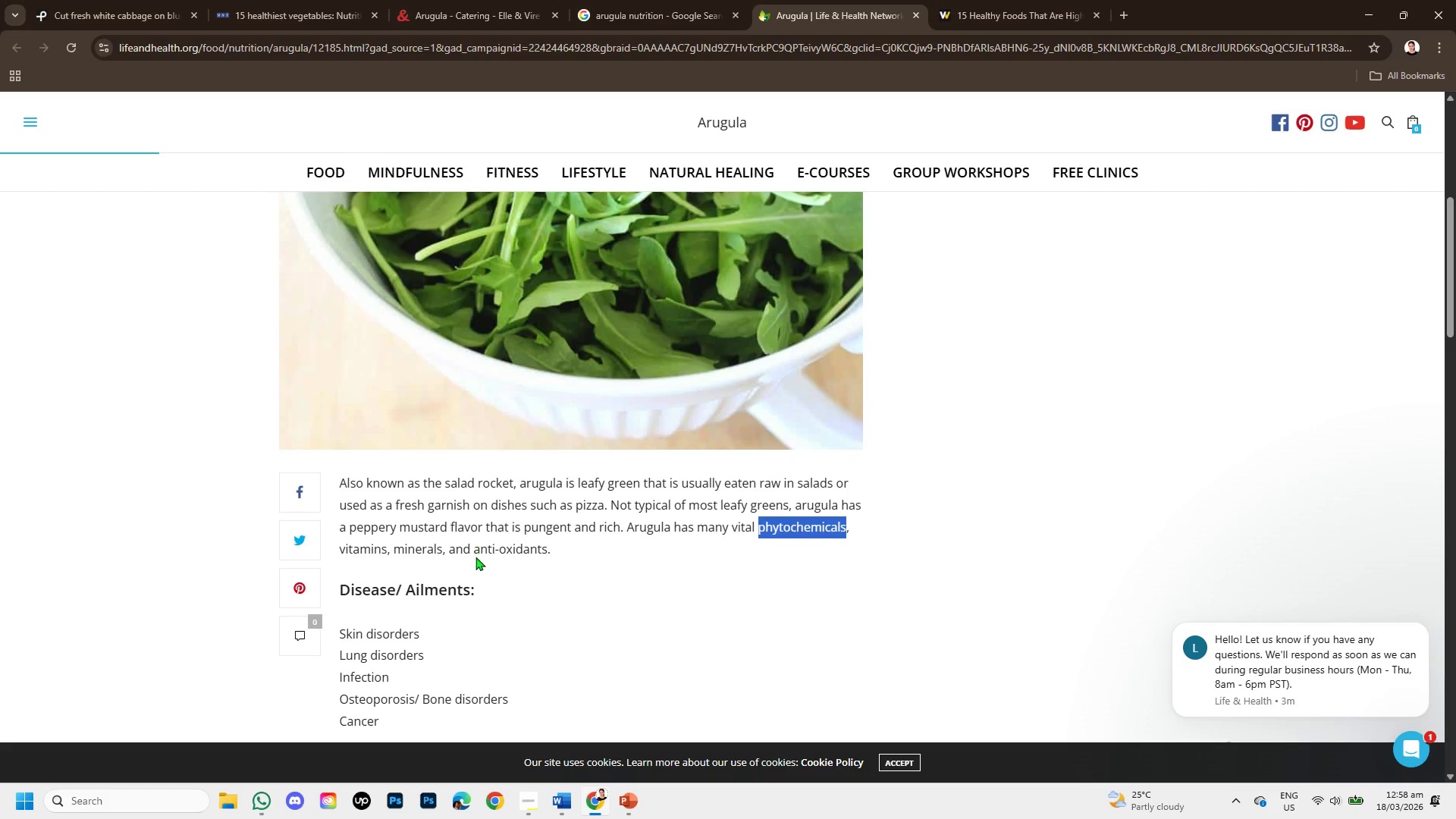 
left_click_drag(start_coordinate=[475, 551], to_coordinate=[550, 560])
 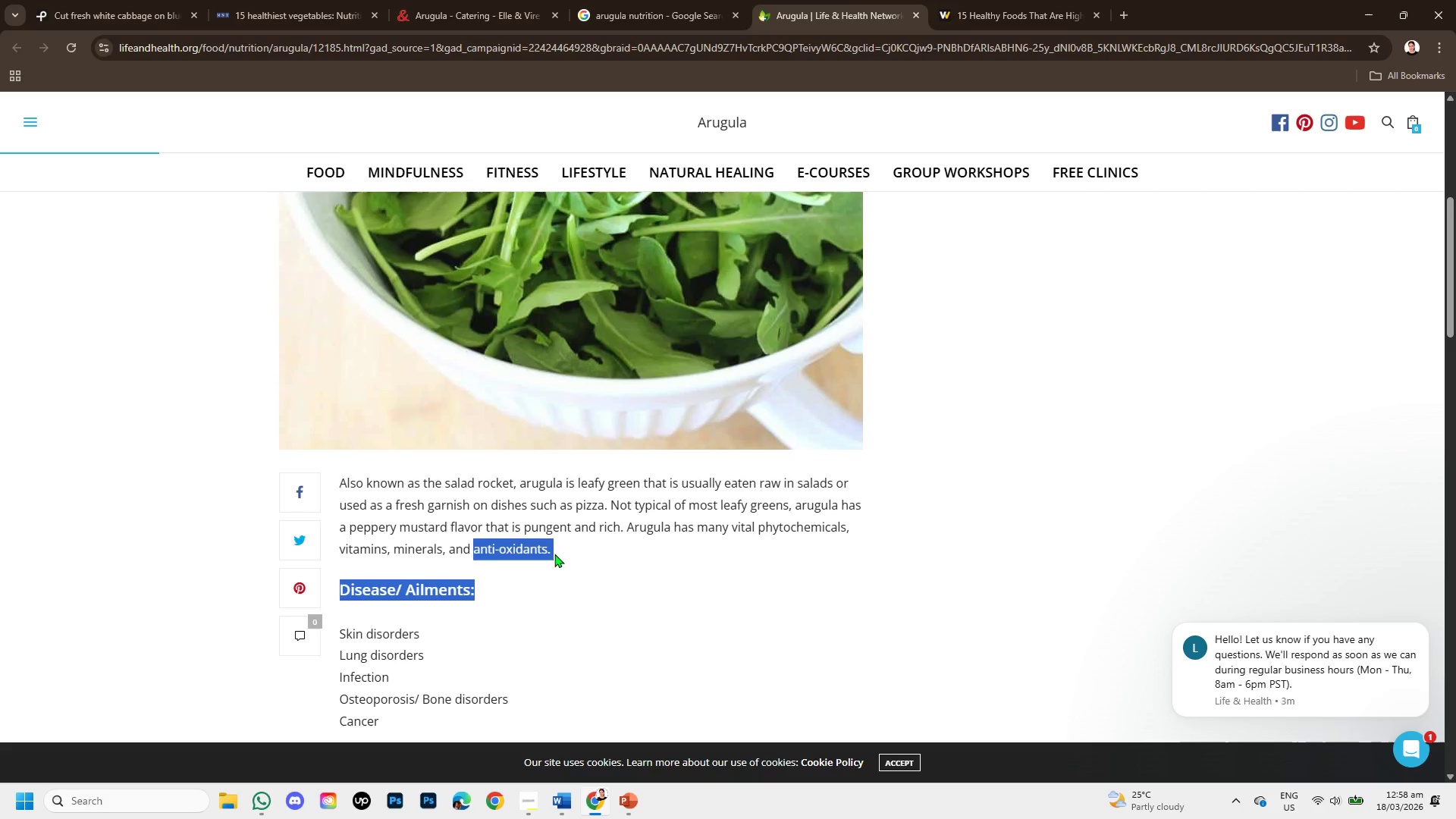 
left_click([554, 554])
 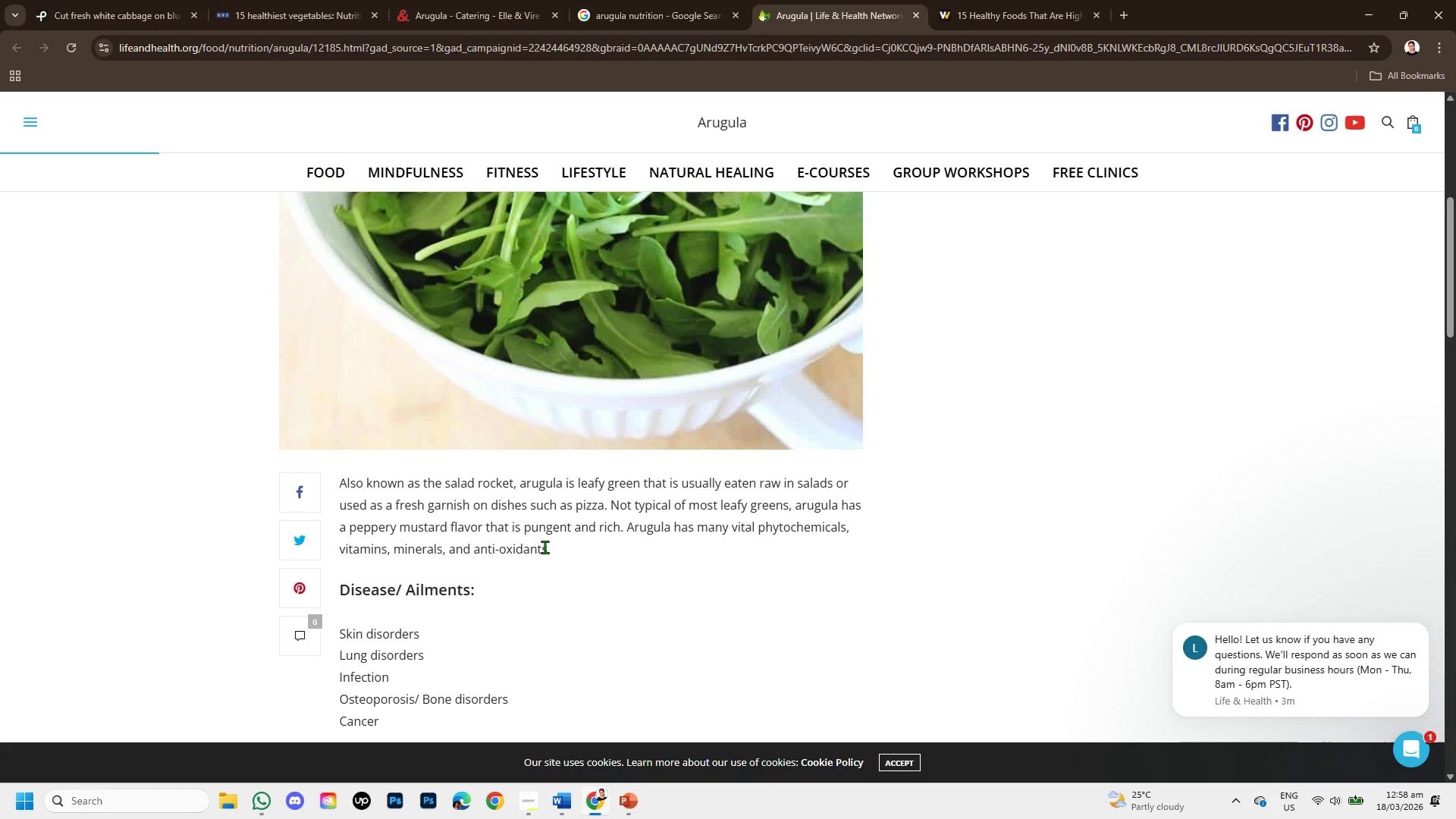 
left_click_drag(start_coordinate=[544, 547], to_coordinate=[478, 548])
 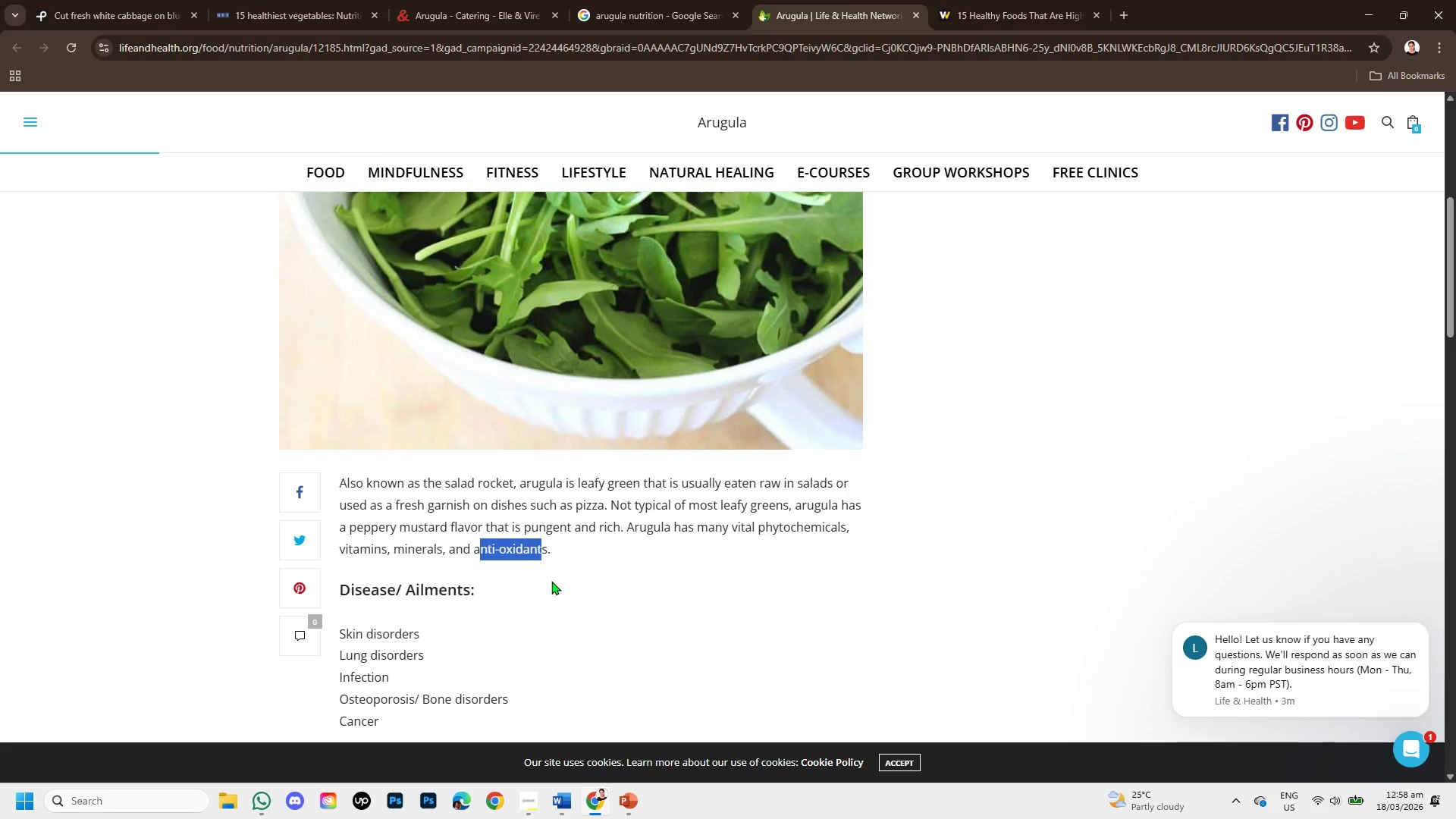 
hold_key(key=ControlLeft, duration=0.61)
 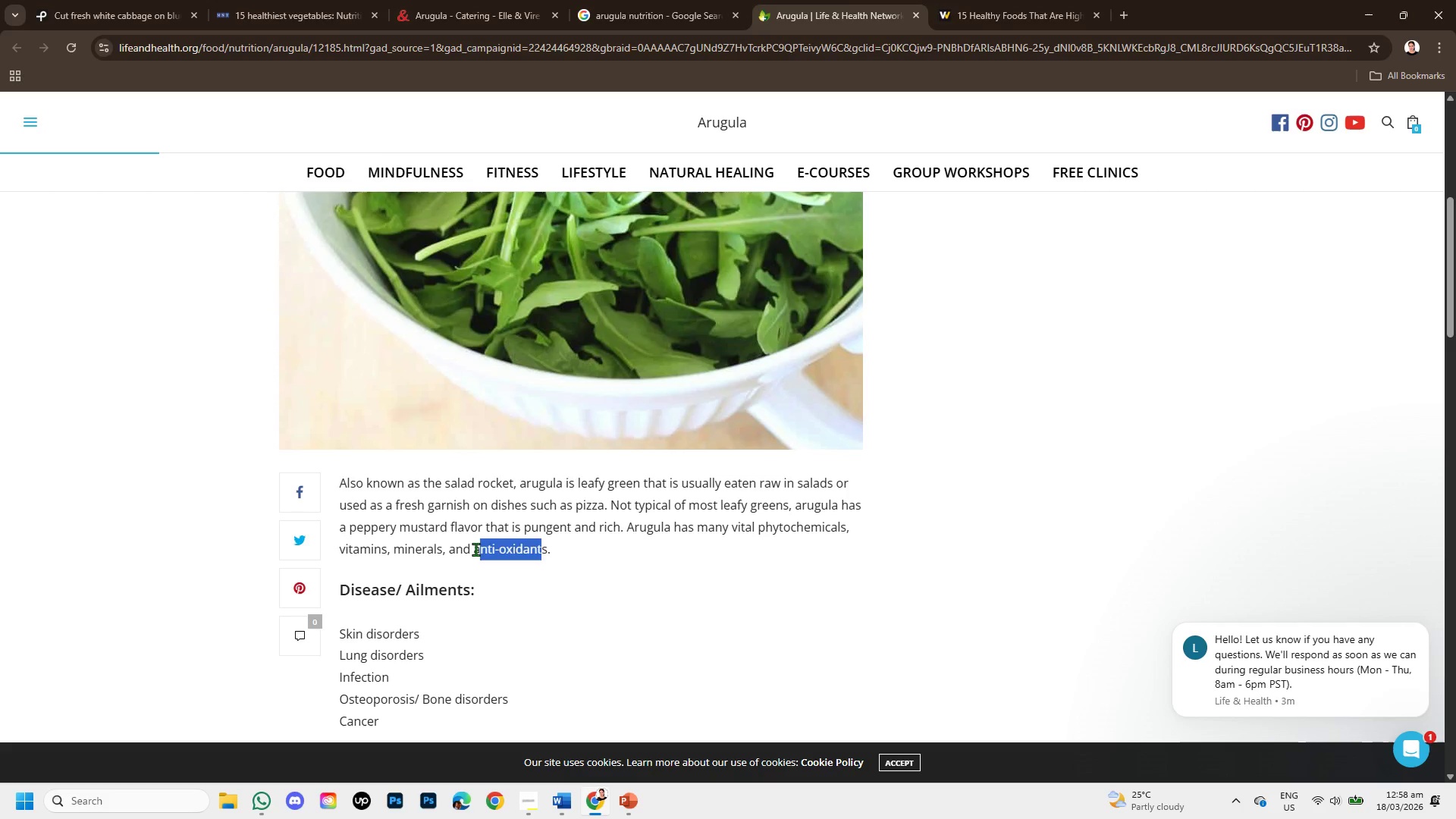 
left_click_drag(start_coordinate=[475, 549], to_coordinate=[551, 554])
 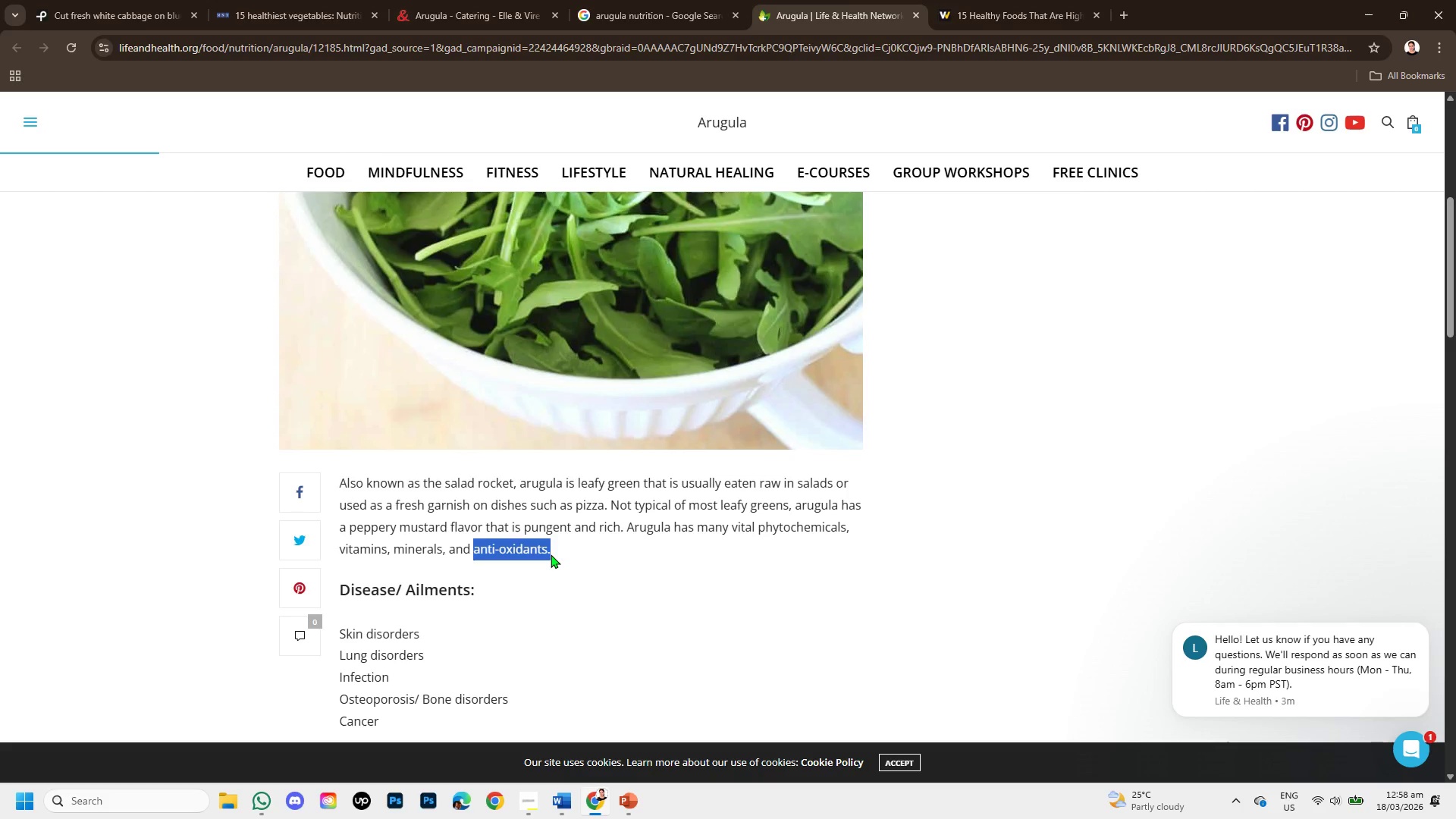 
key(Control+C)
 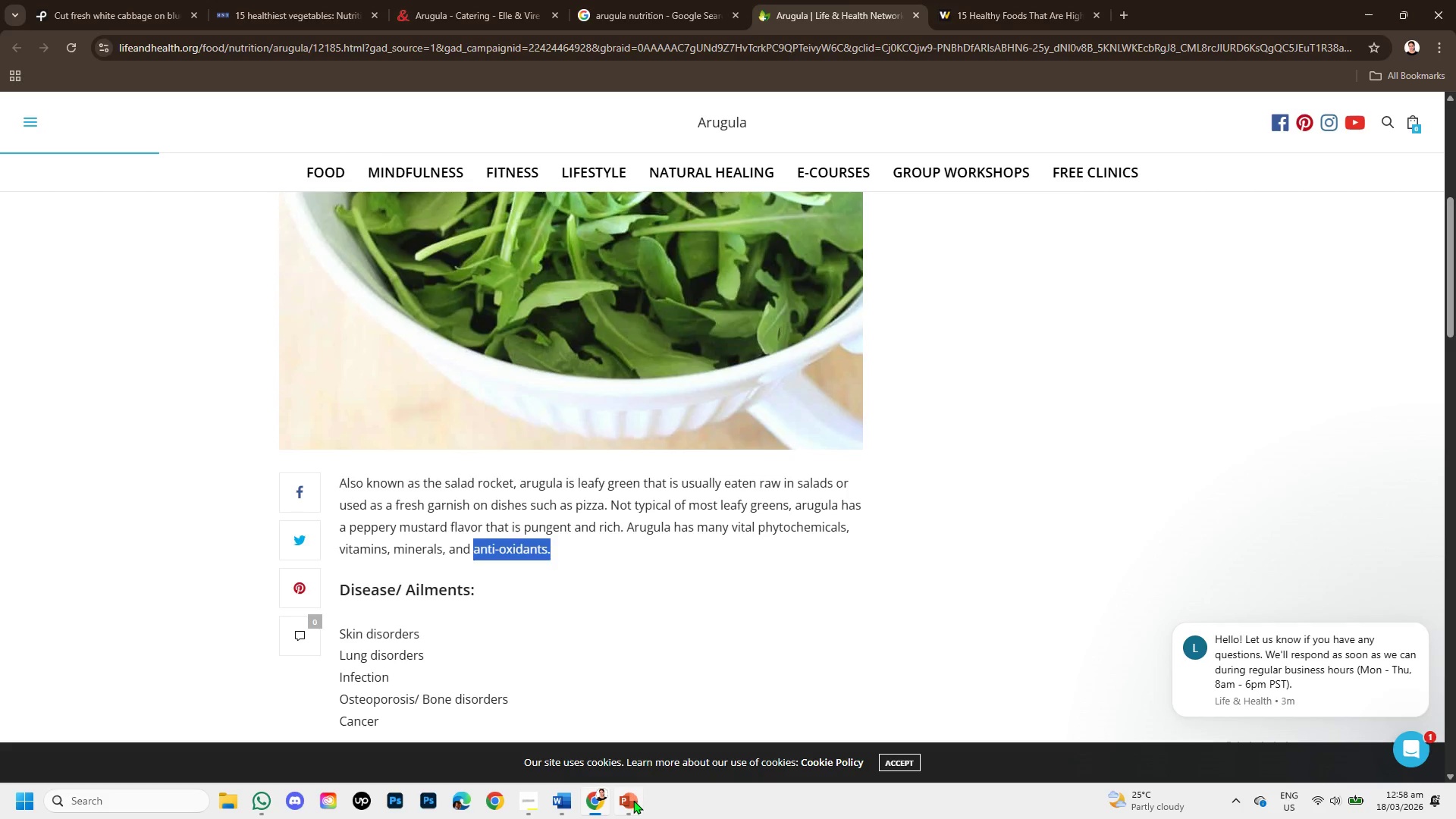 
left_click([633, 800])
 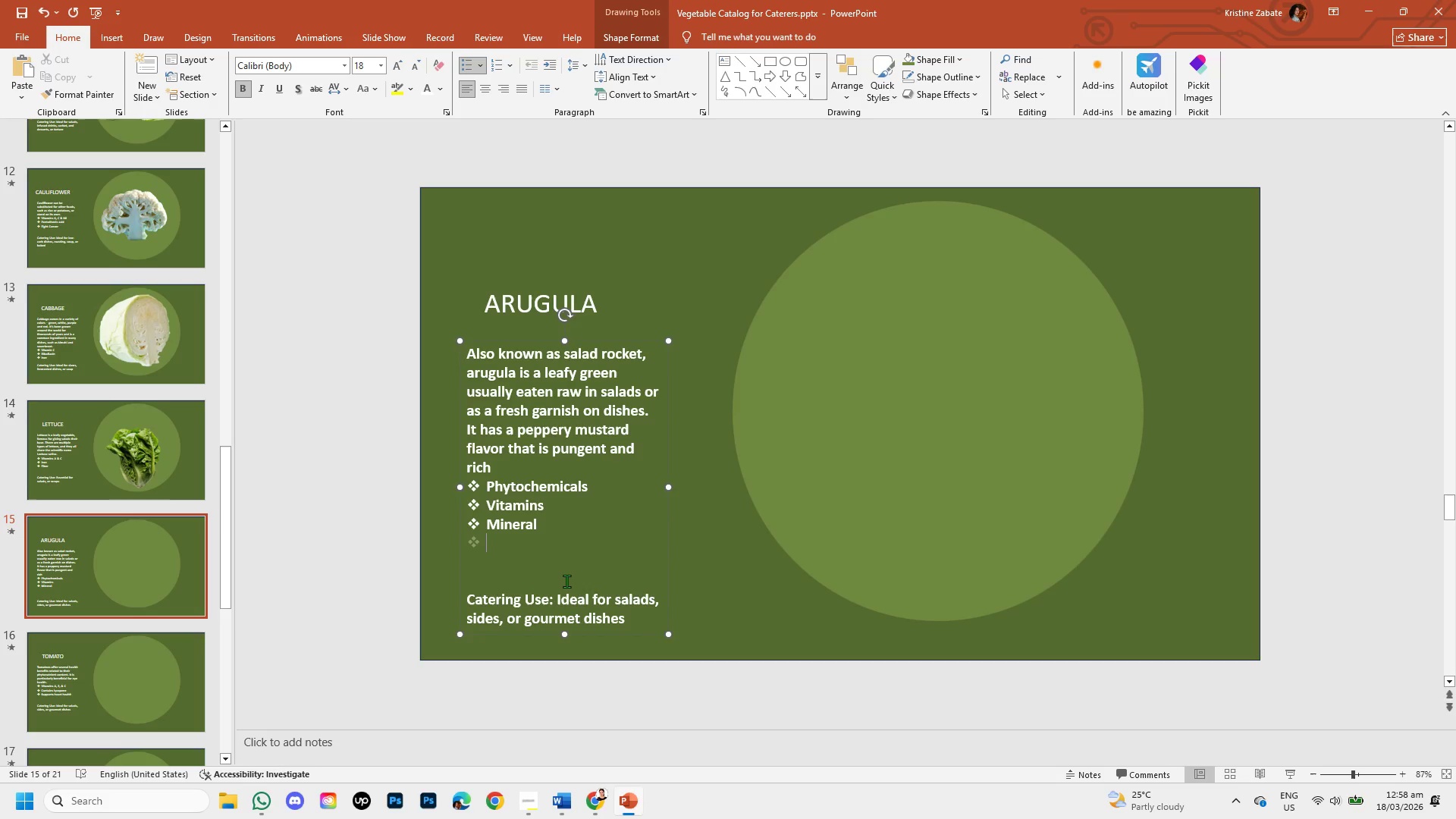 
key(Control+V)
 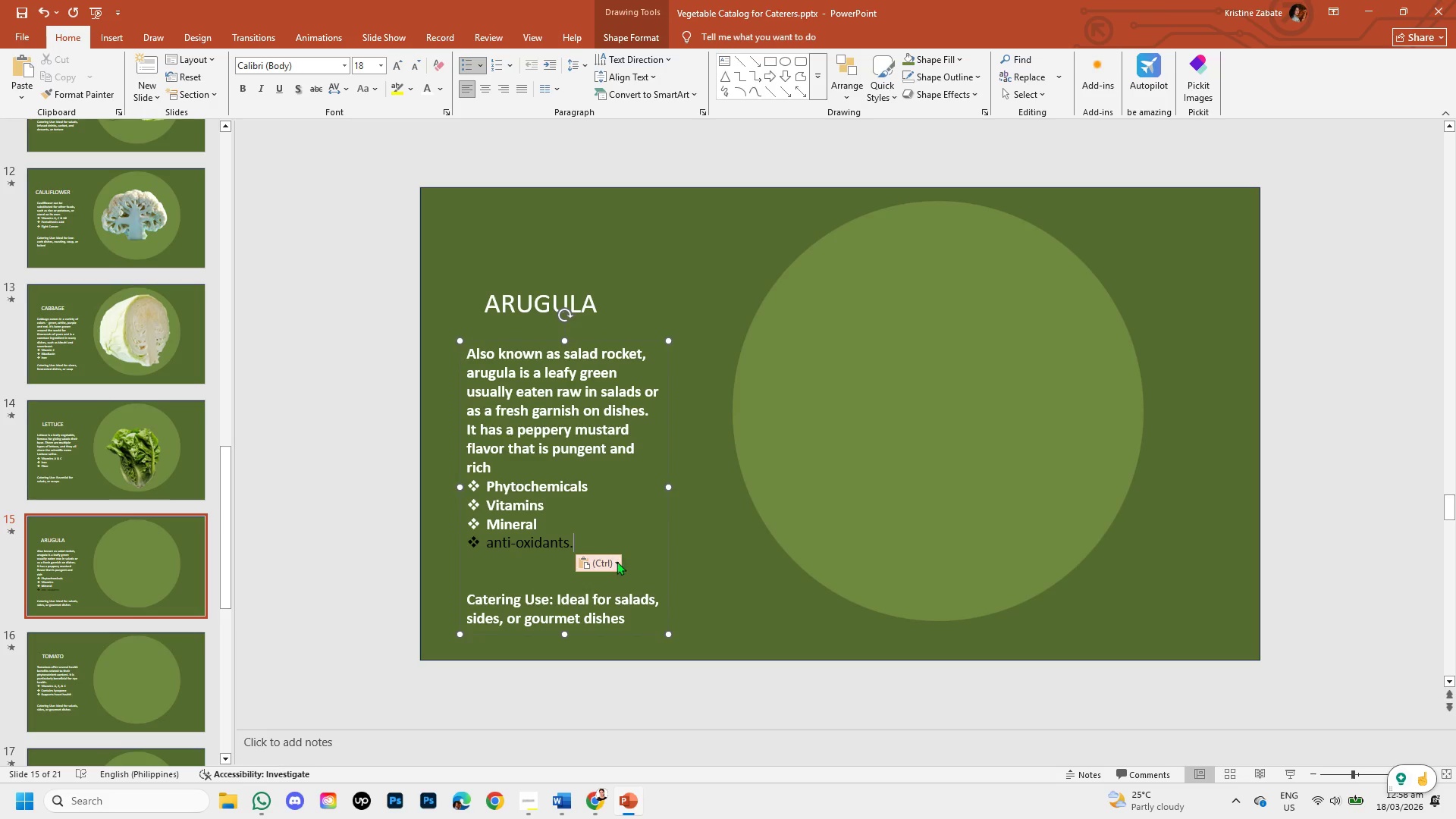 
left_click([616, 560])
 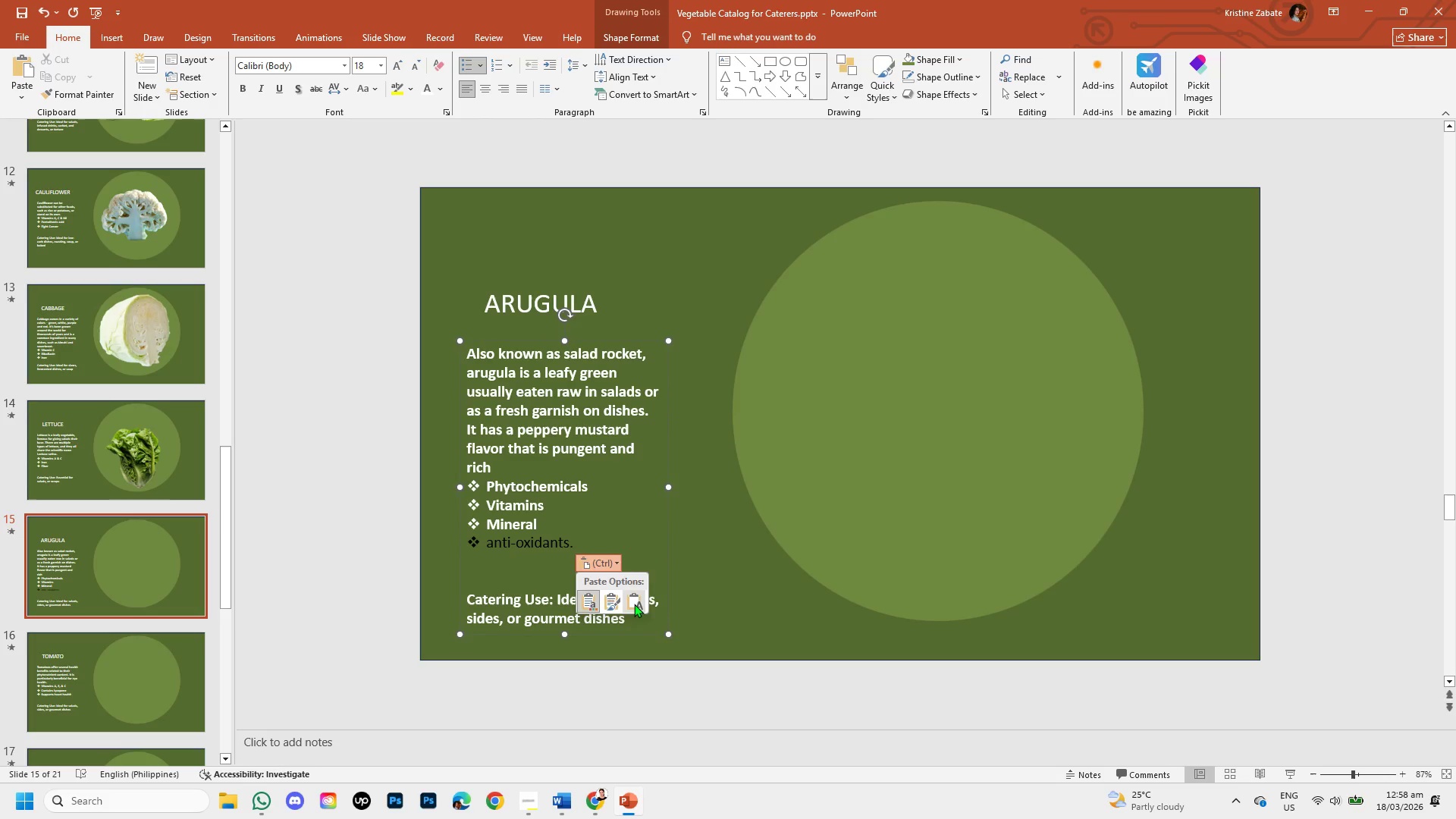 
left_click([634, 604])
 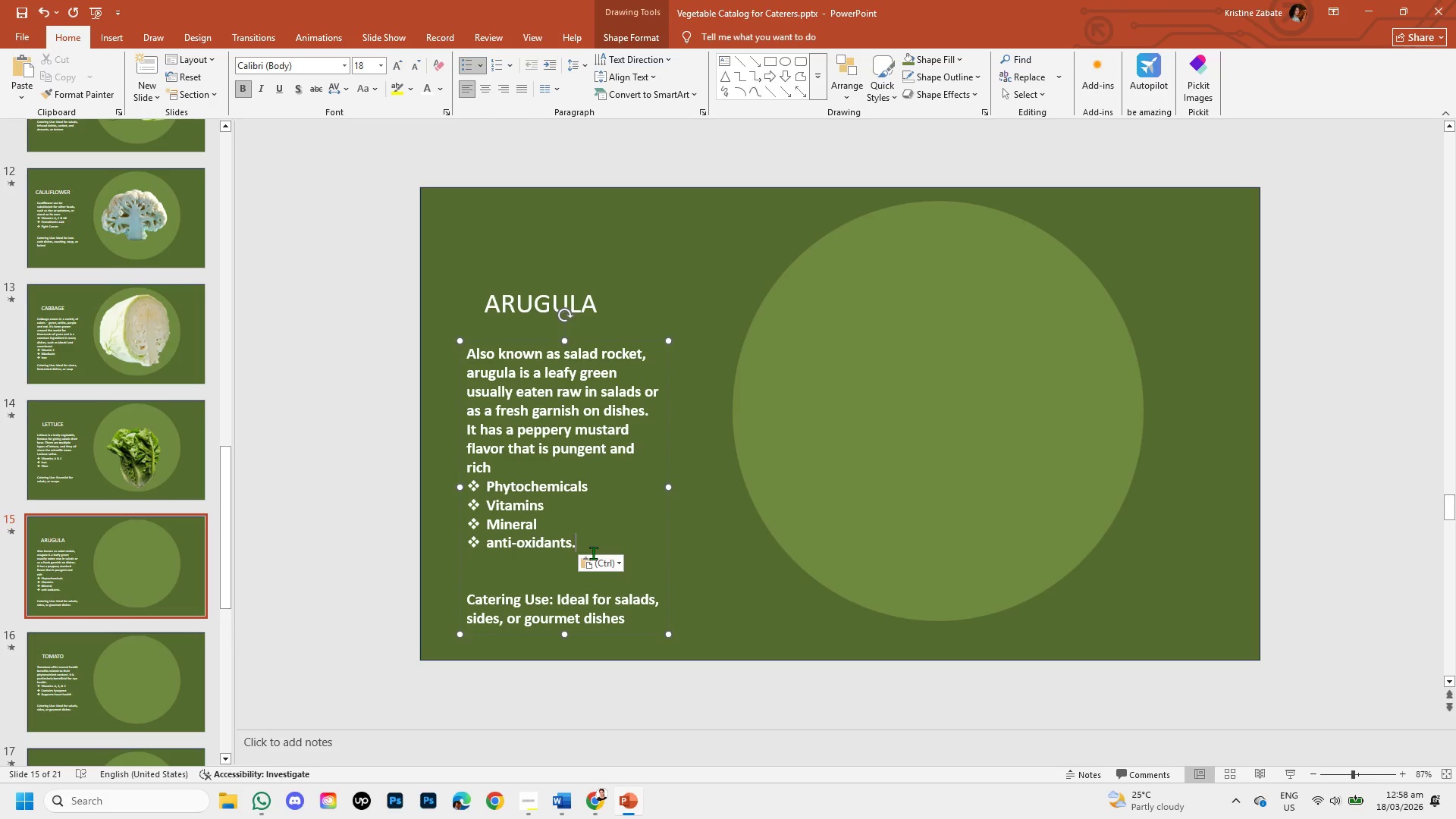 
key(Backspace)
 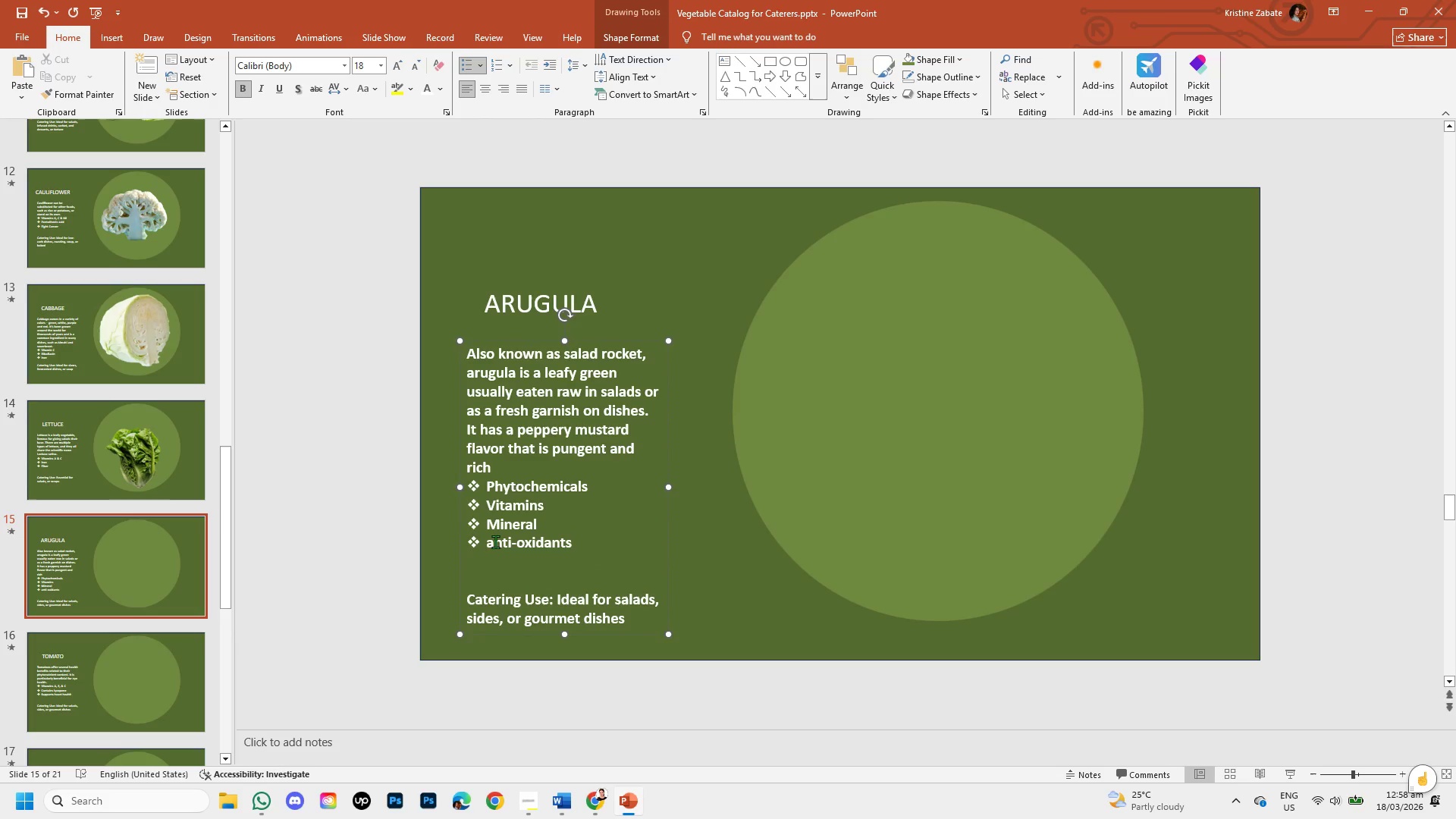 
left_click([495, 541])
 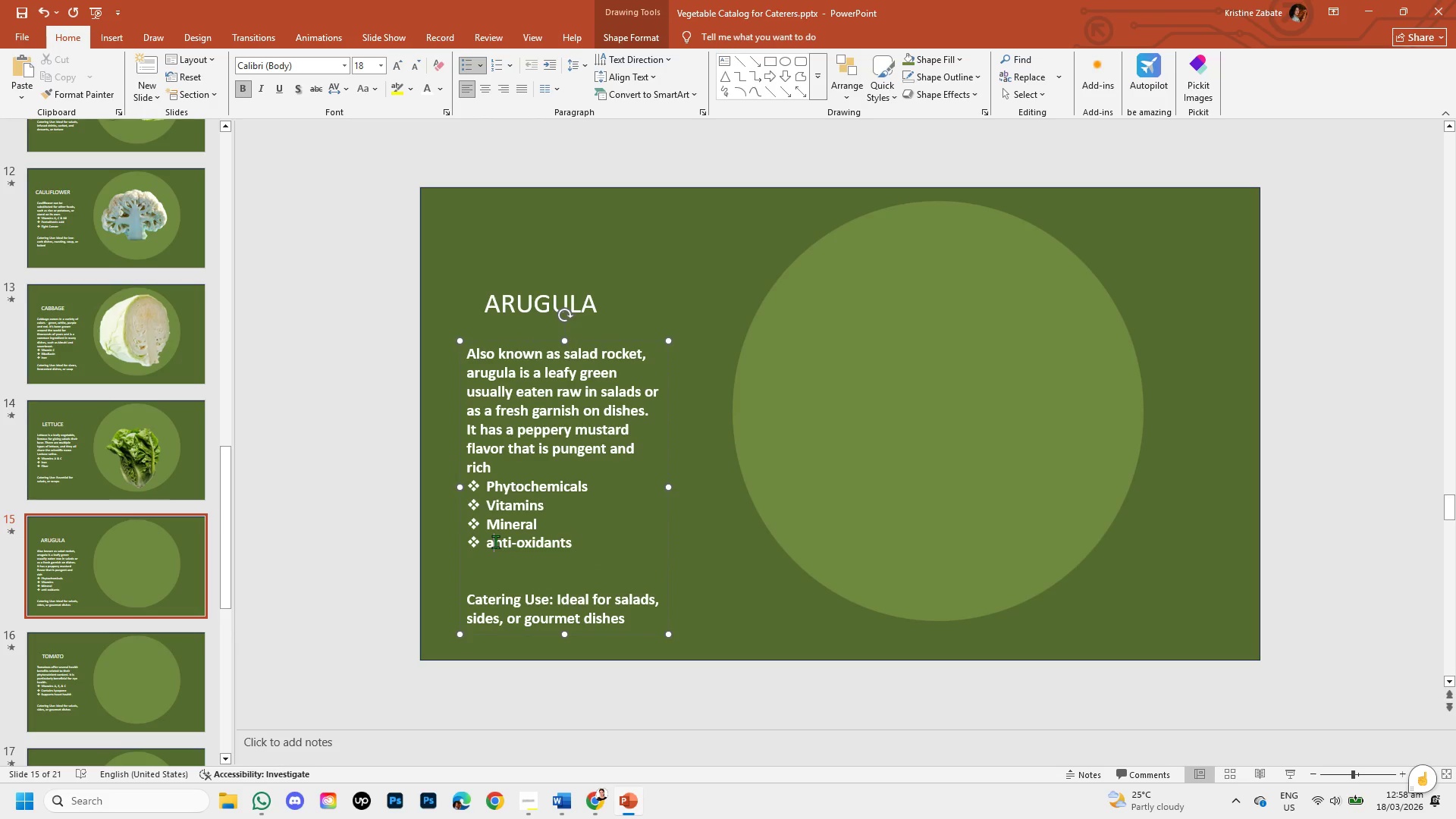 
key(Backspace)
 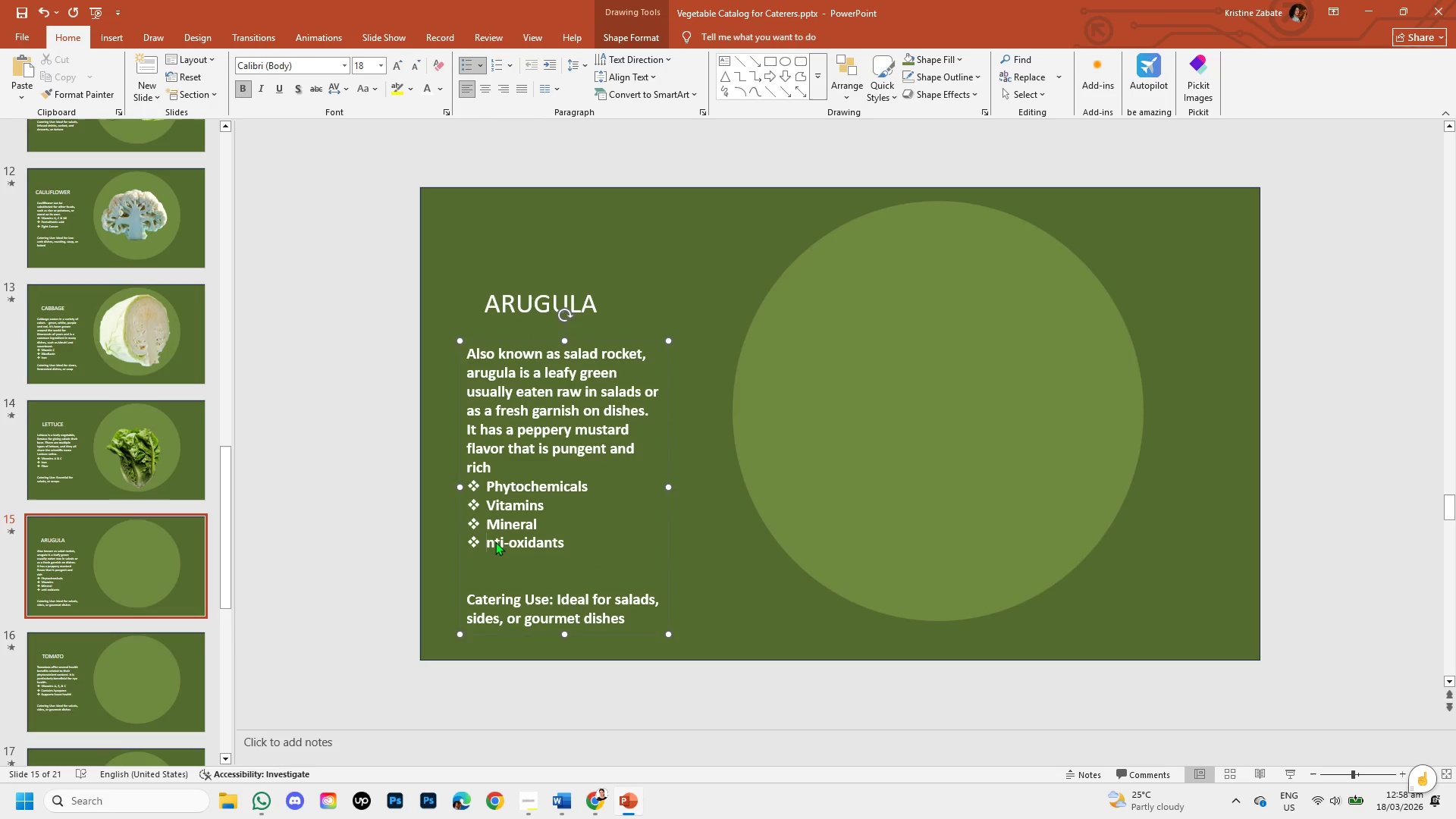 
key(CapsLock)
 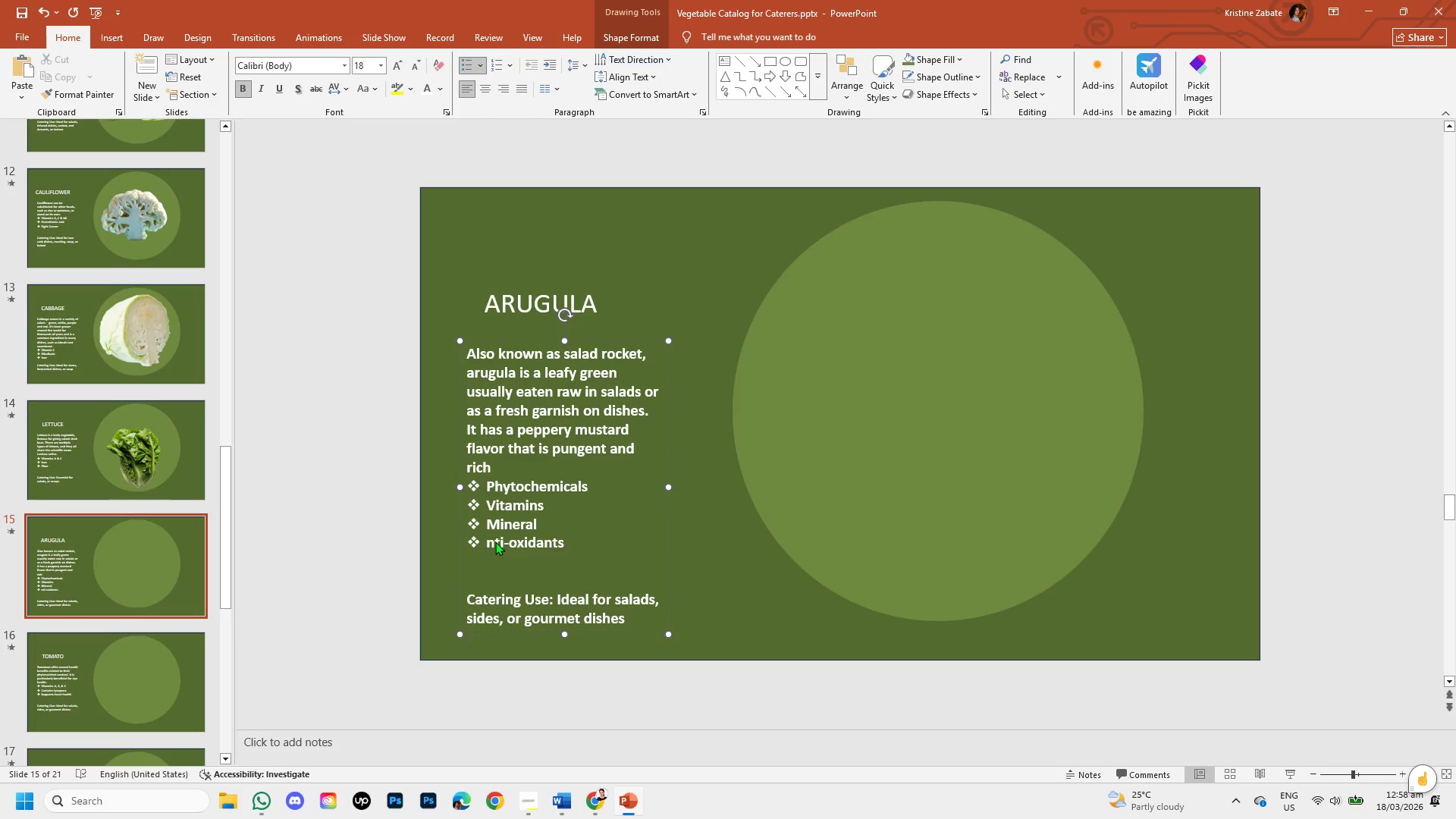 
key(A)
 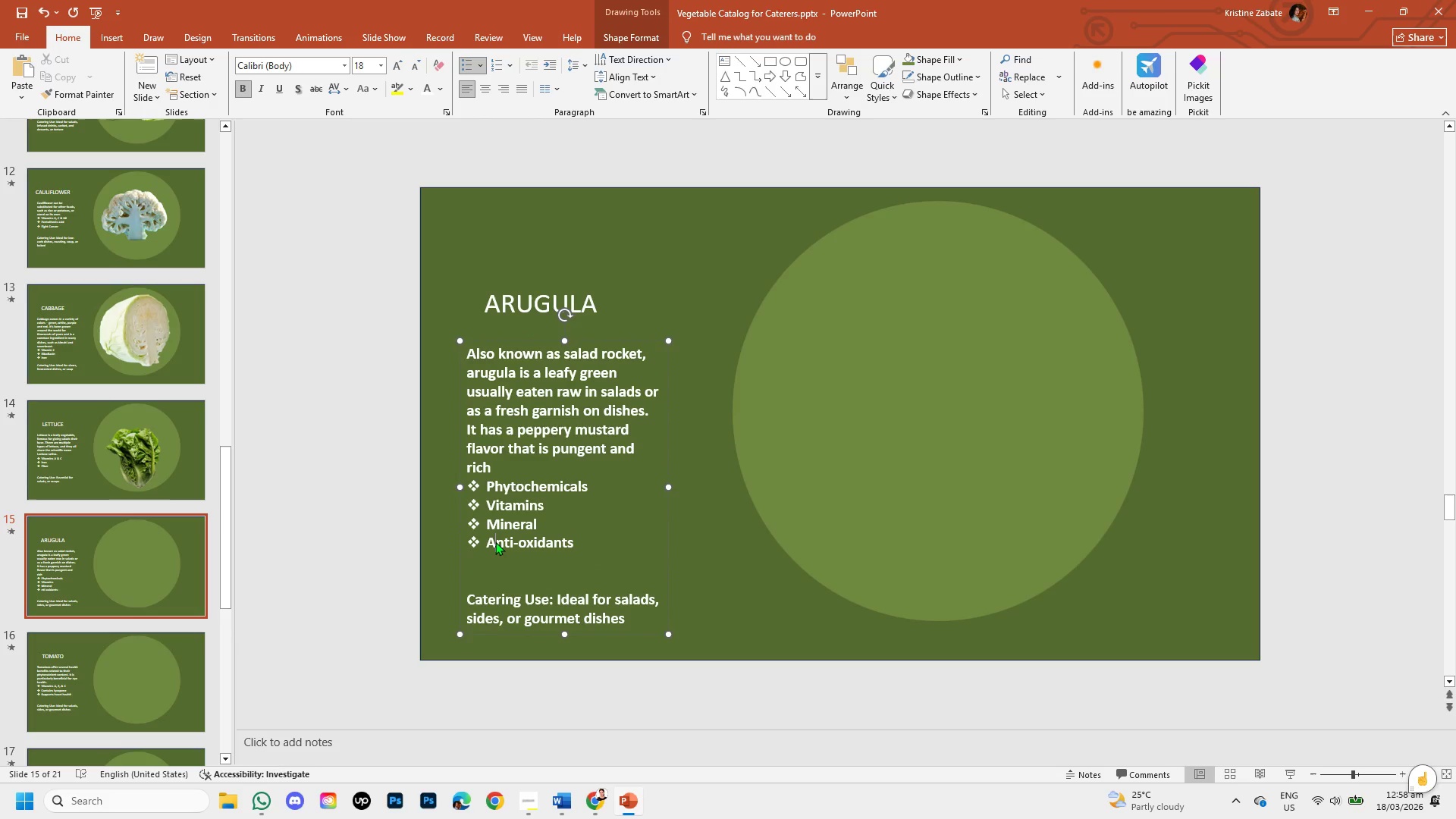 
key(CapsLock)
 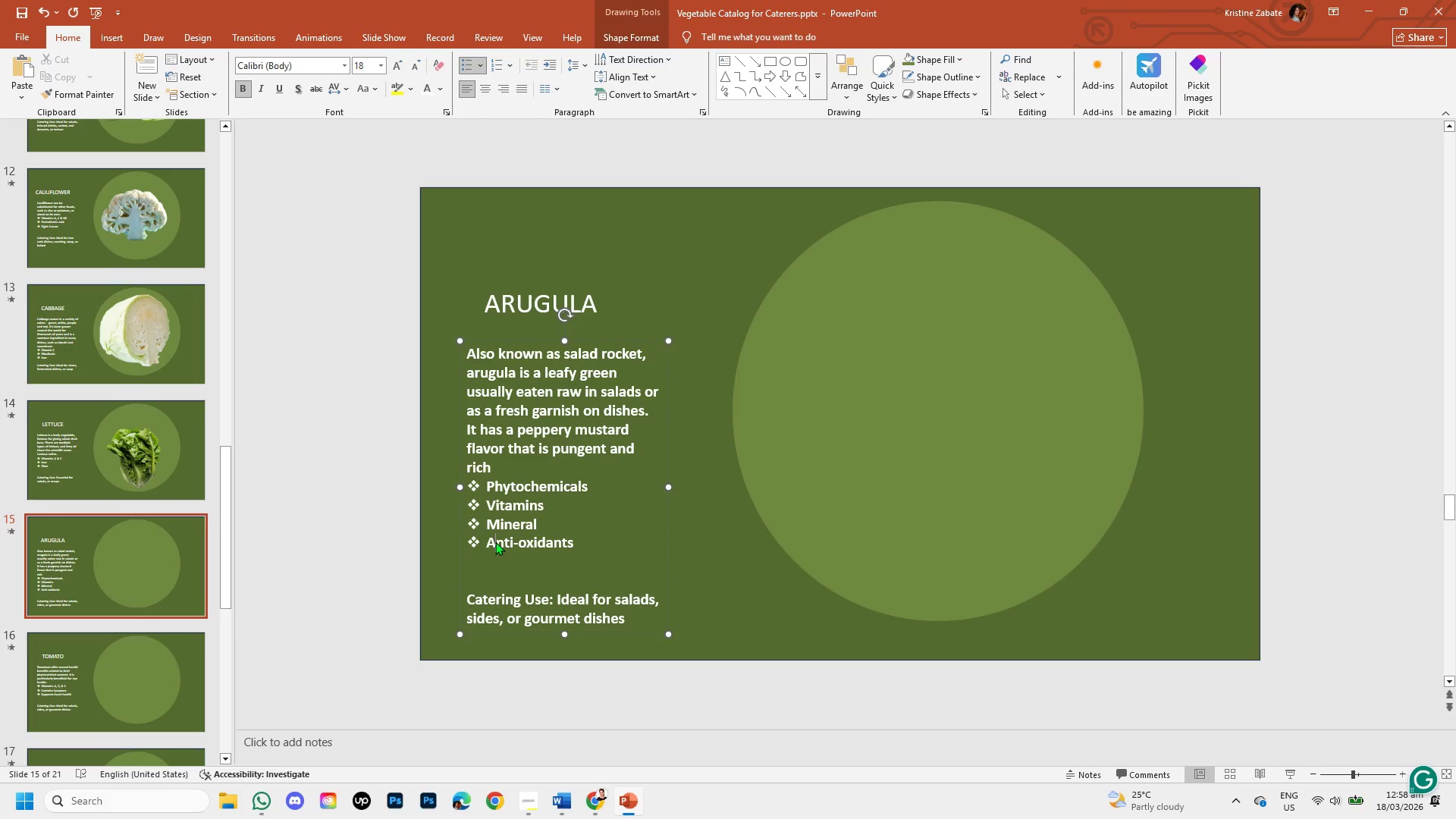 
wait(5.41)
 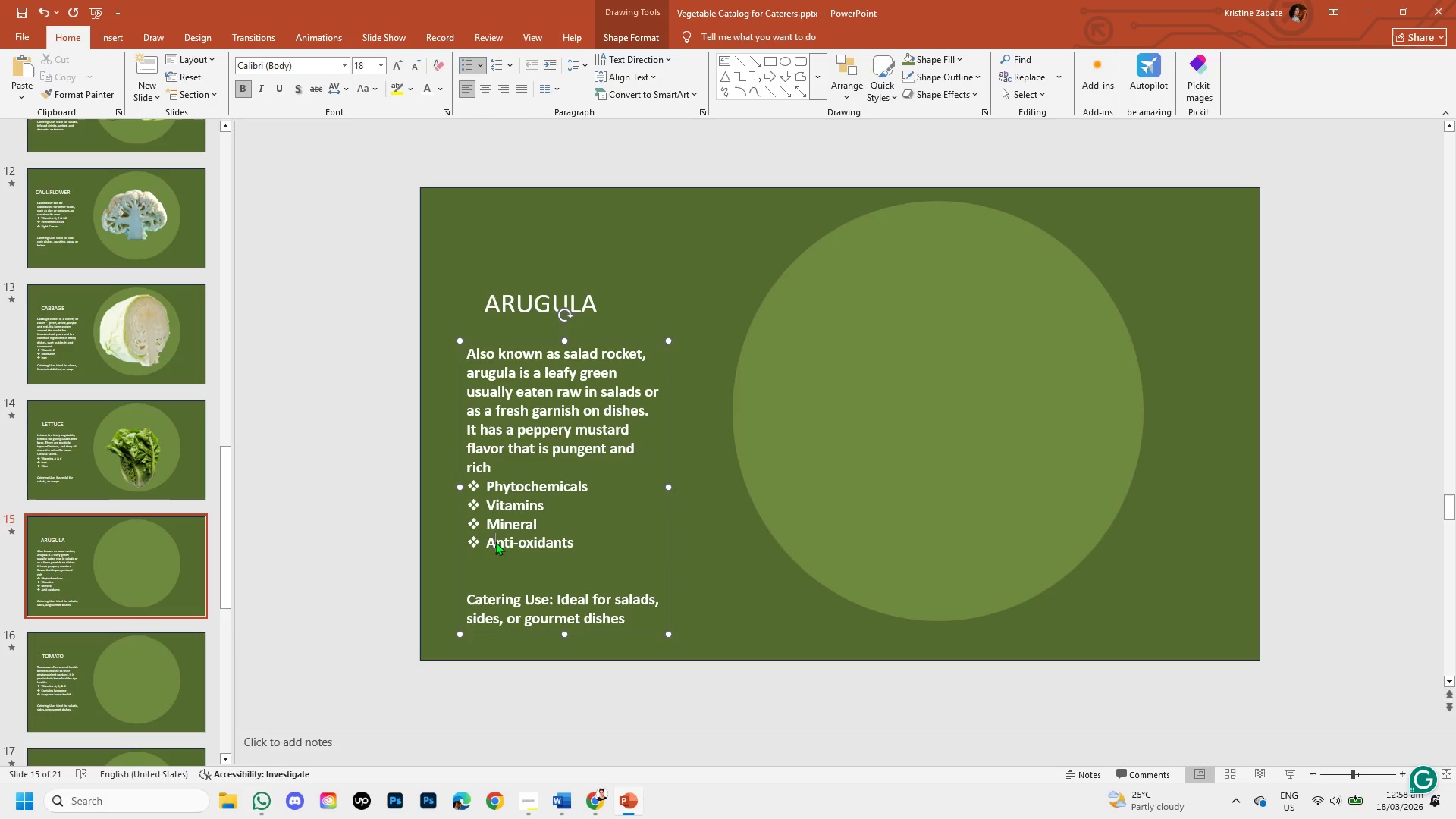 
left_click([598, 808])
 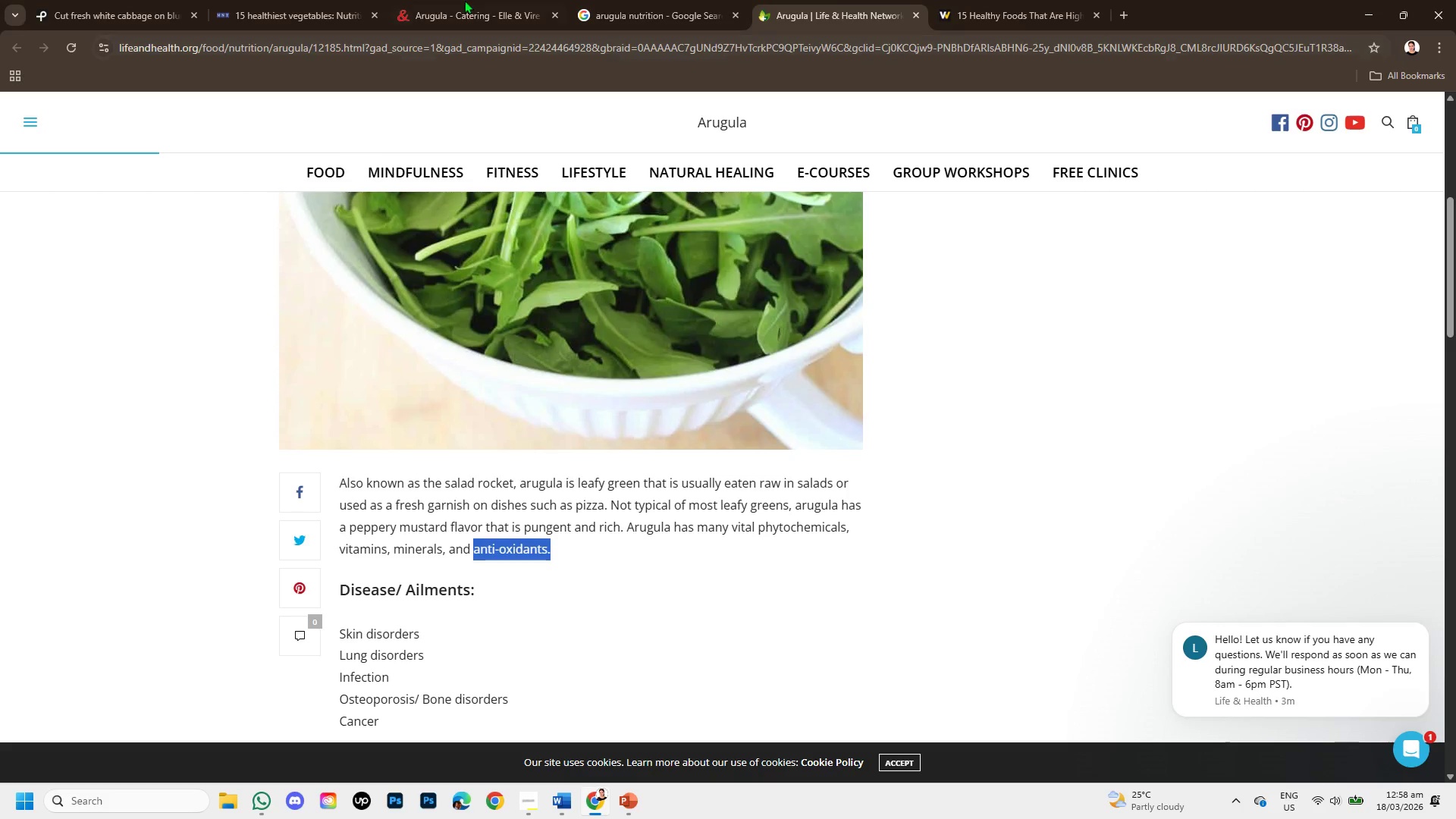 
left_click([420, 0])
 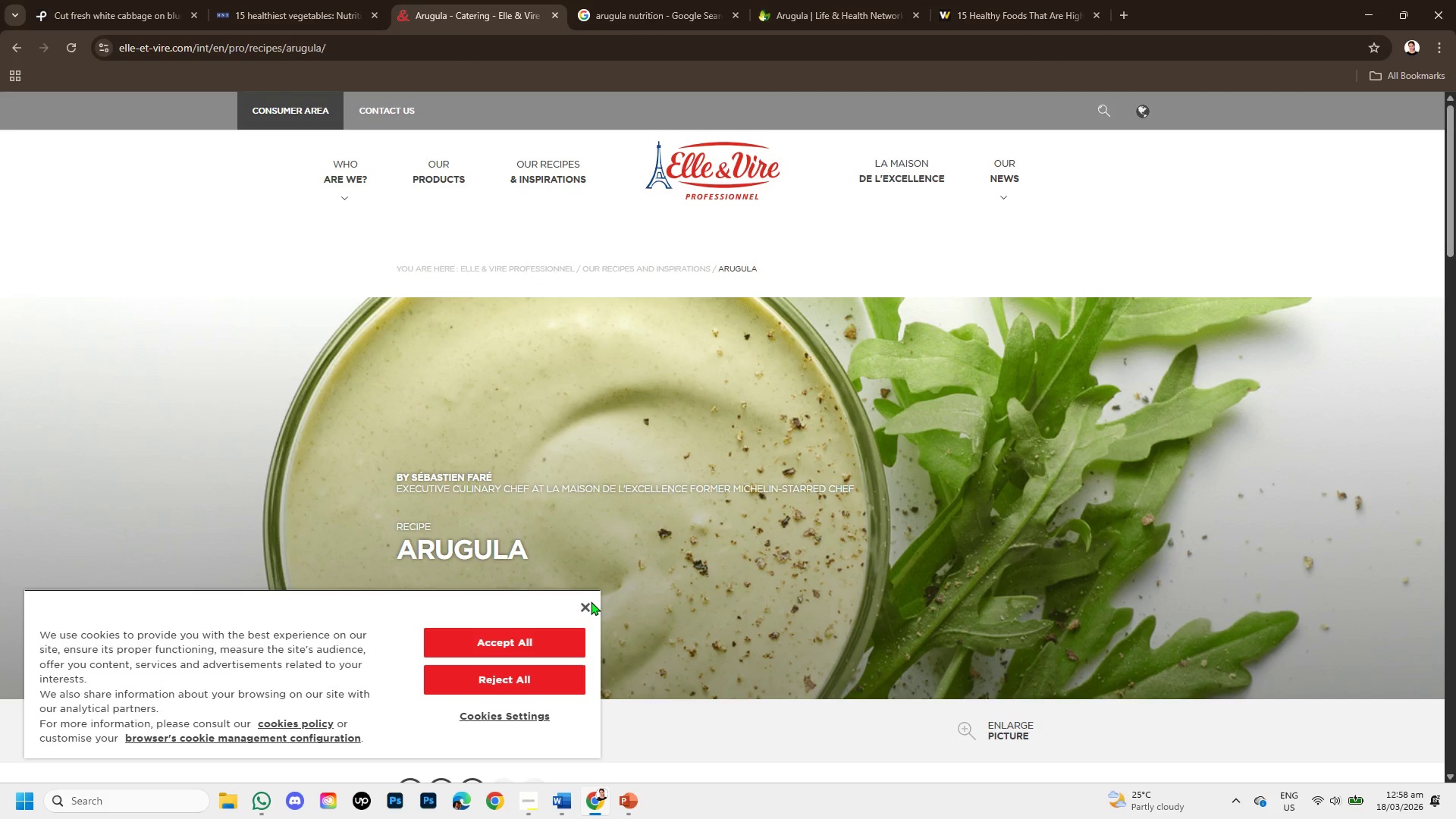 
left_click([582, 602])
 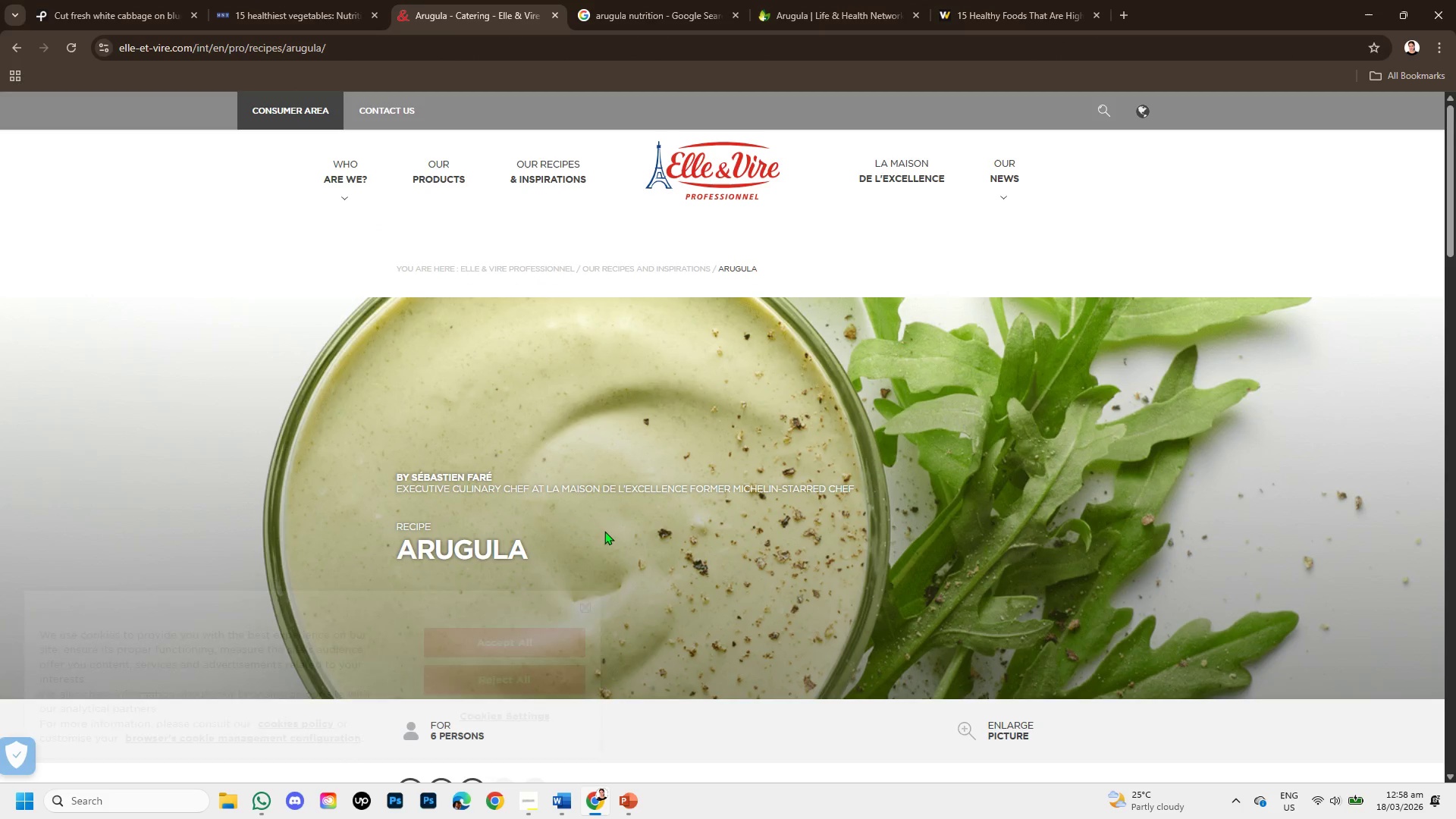 
scroll: coordinate [598, 520], scroll_direction: down, amount: 5.0
 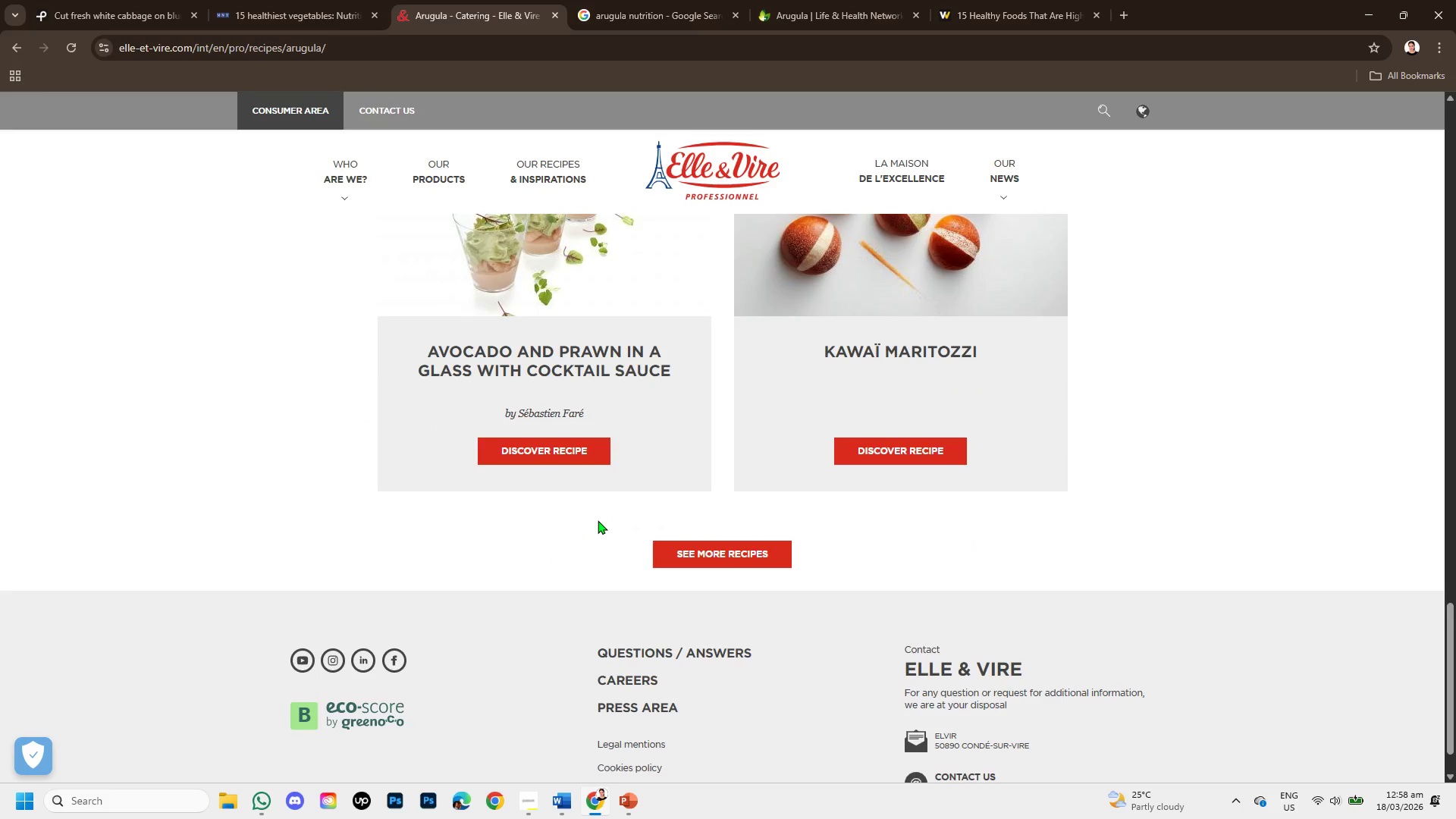 
scroll: coordinate [598, 520], scroll_direction: up, amount: 1.0
 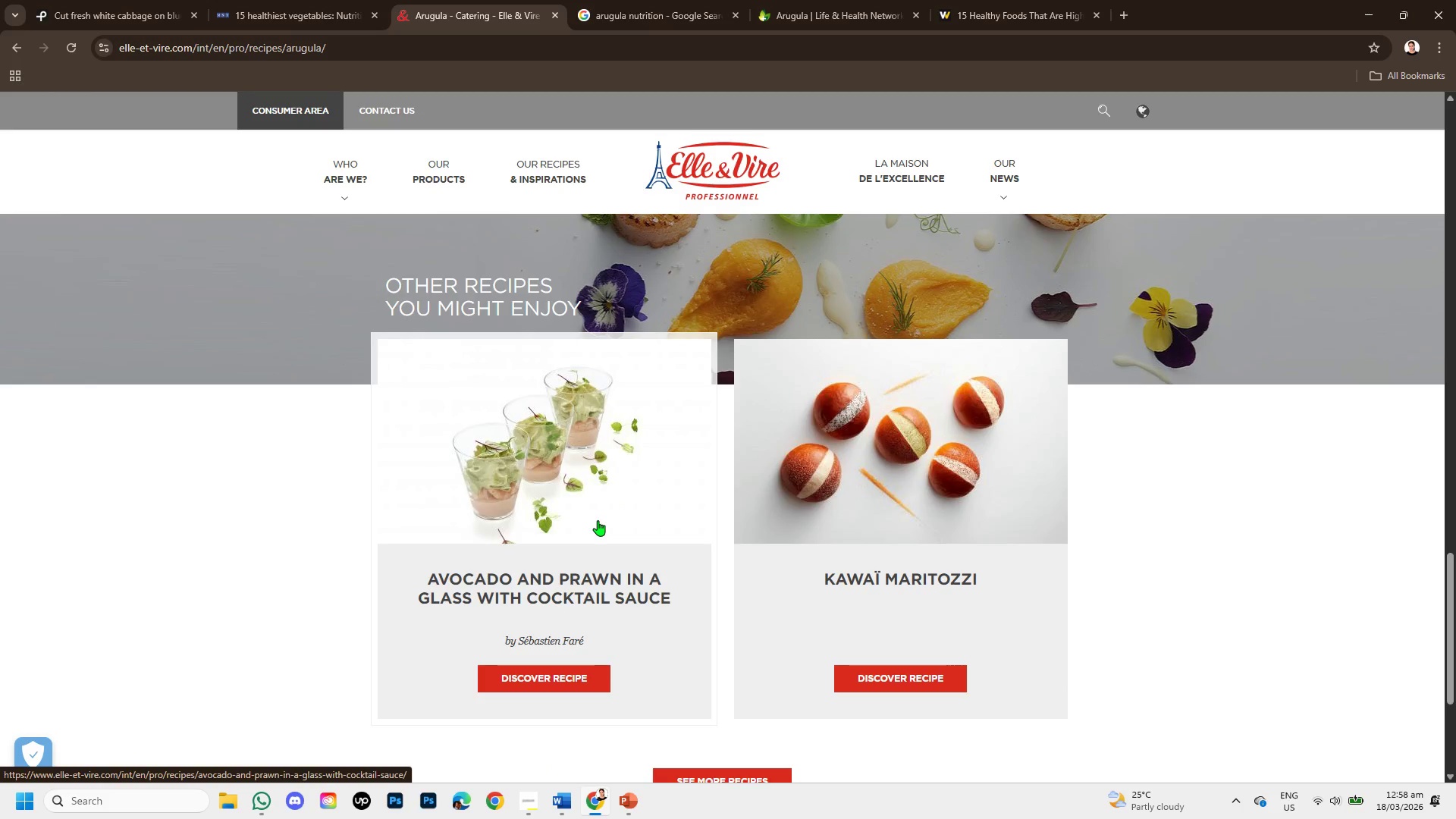 
scroll: coordinate [598, 520], scroll_direction: down, amount: 4.0
 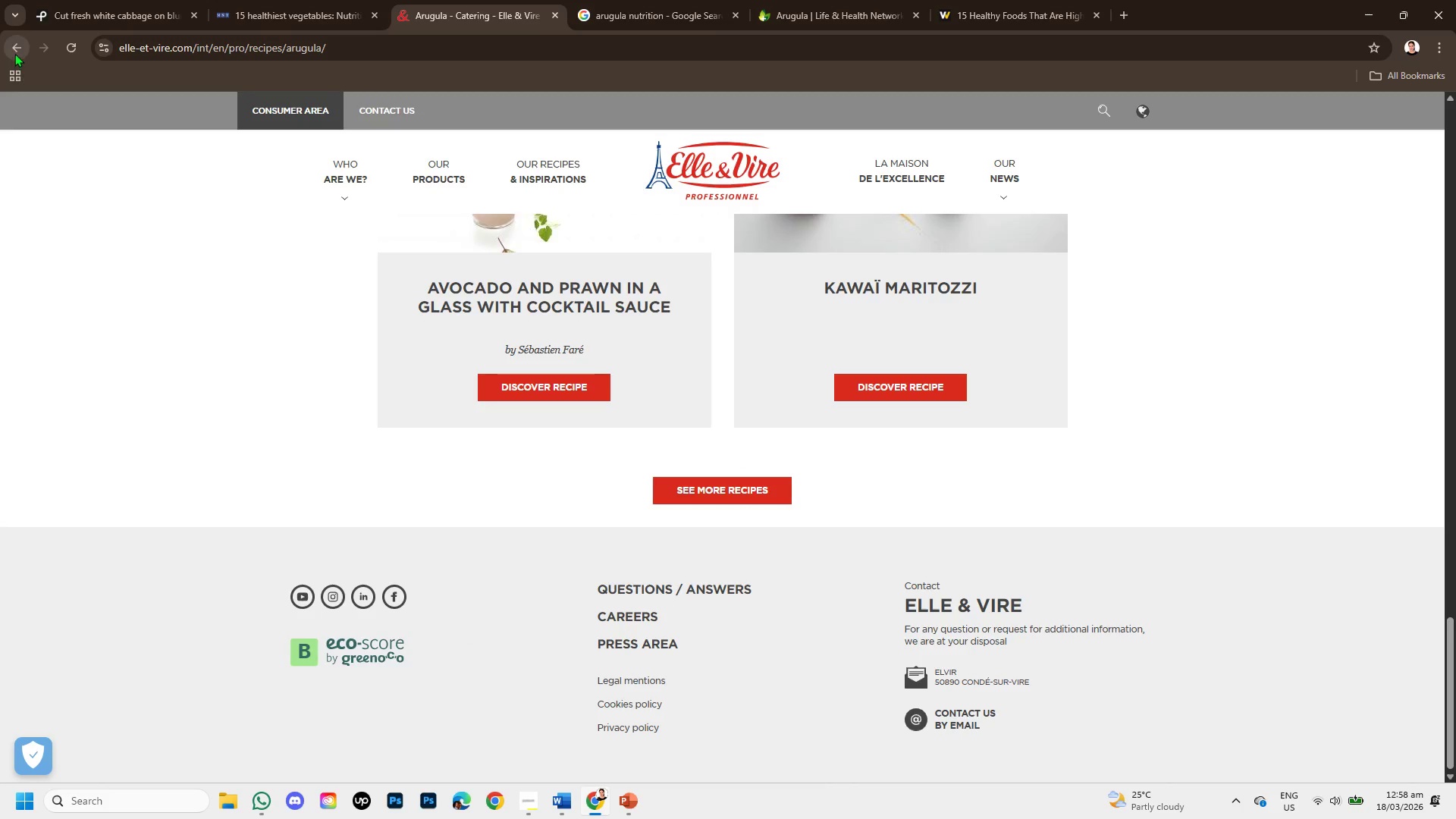 
left_click([14, 53])
 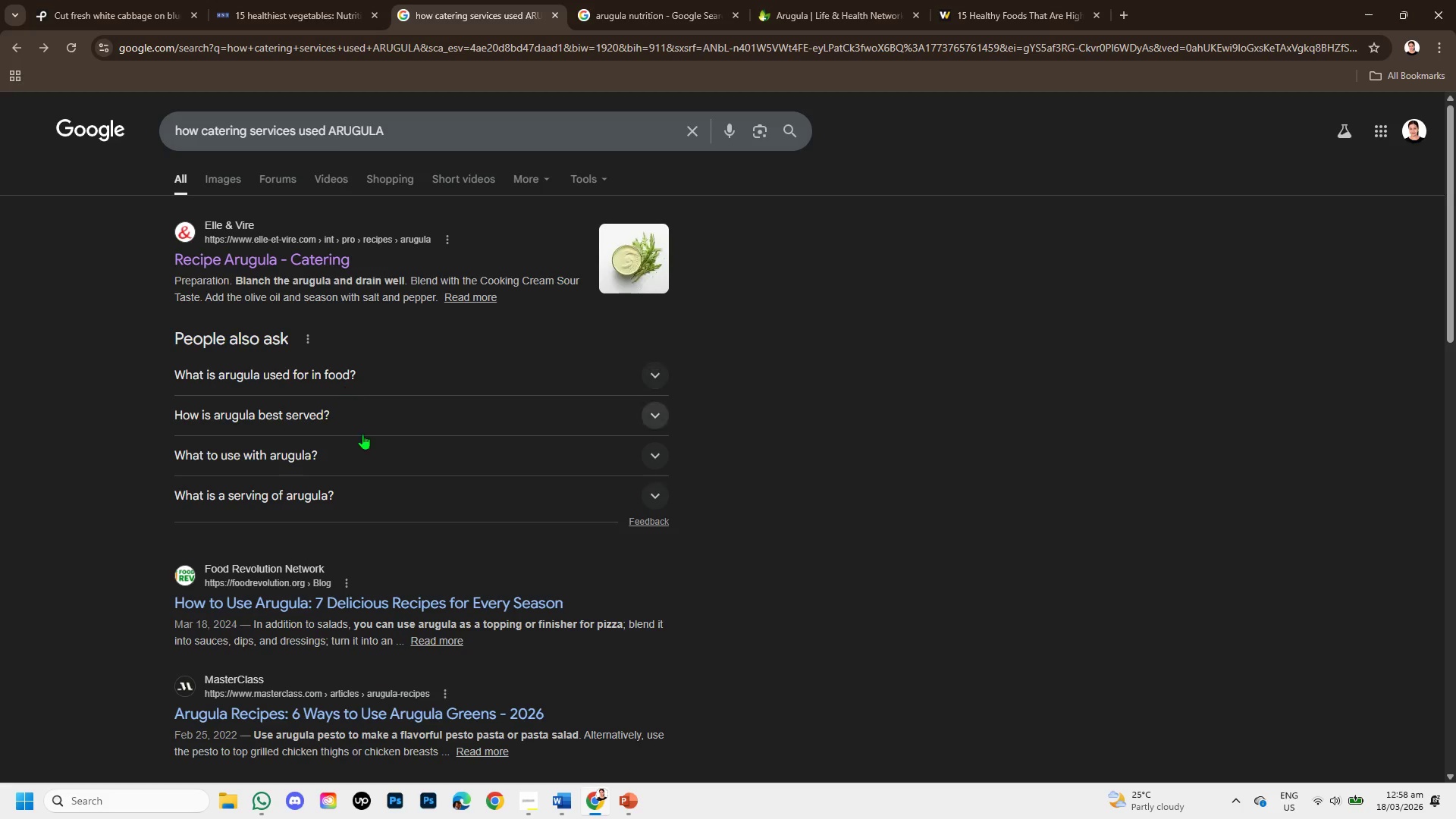 
scroll: coordinate [363, 454], scroll_direction: down, amount: 1.0
 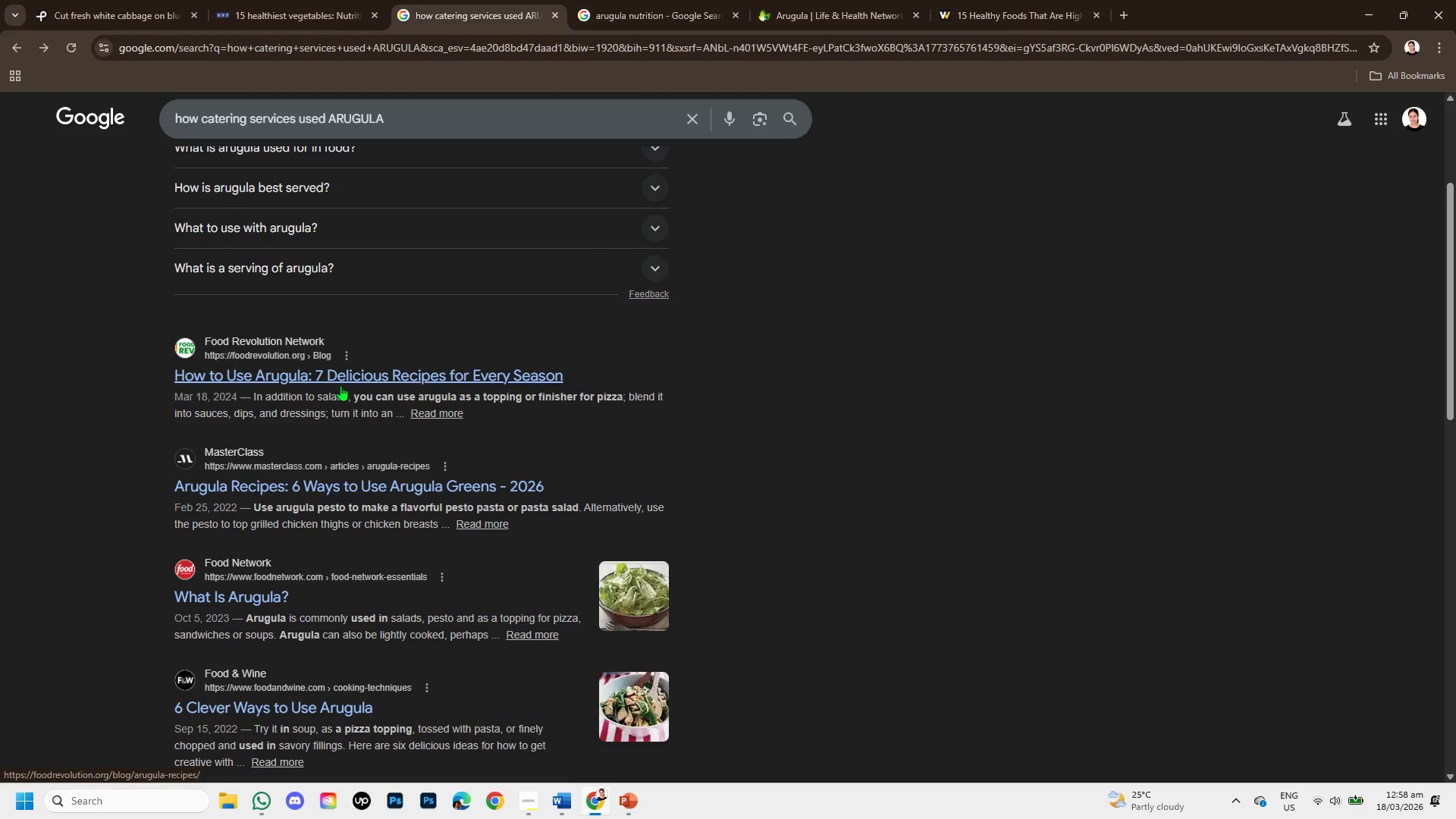 
right_click([340, 383])
 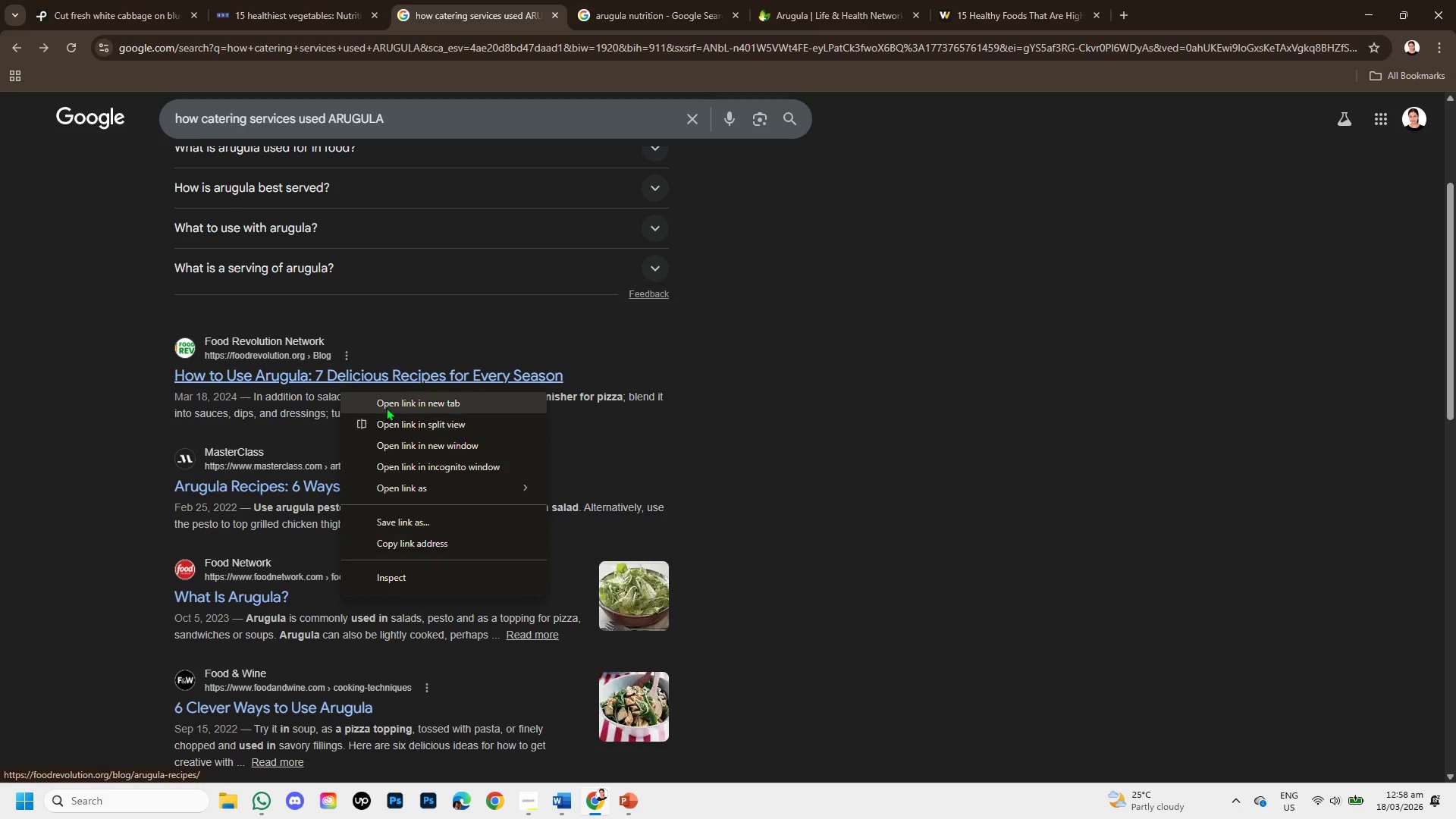 
left_click([386, 407])
 